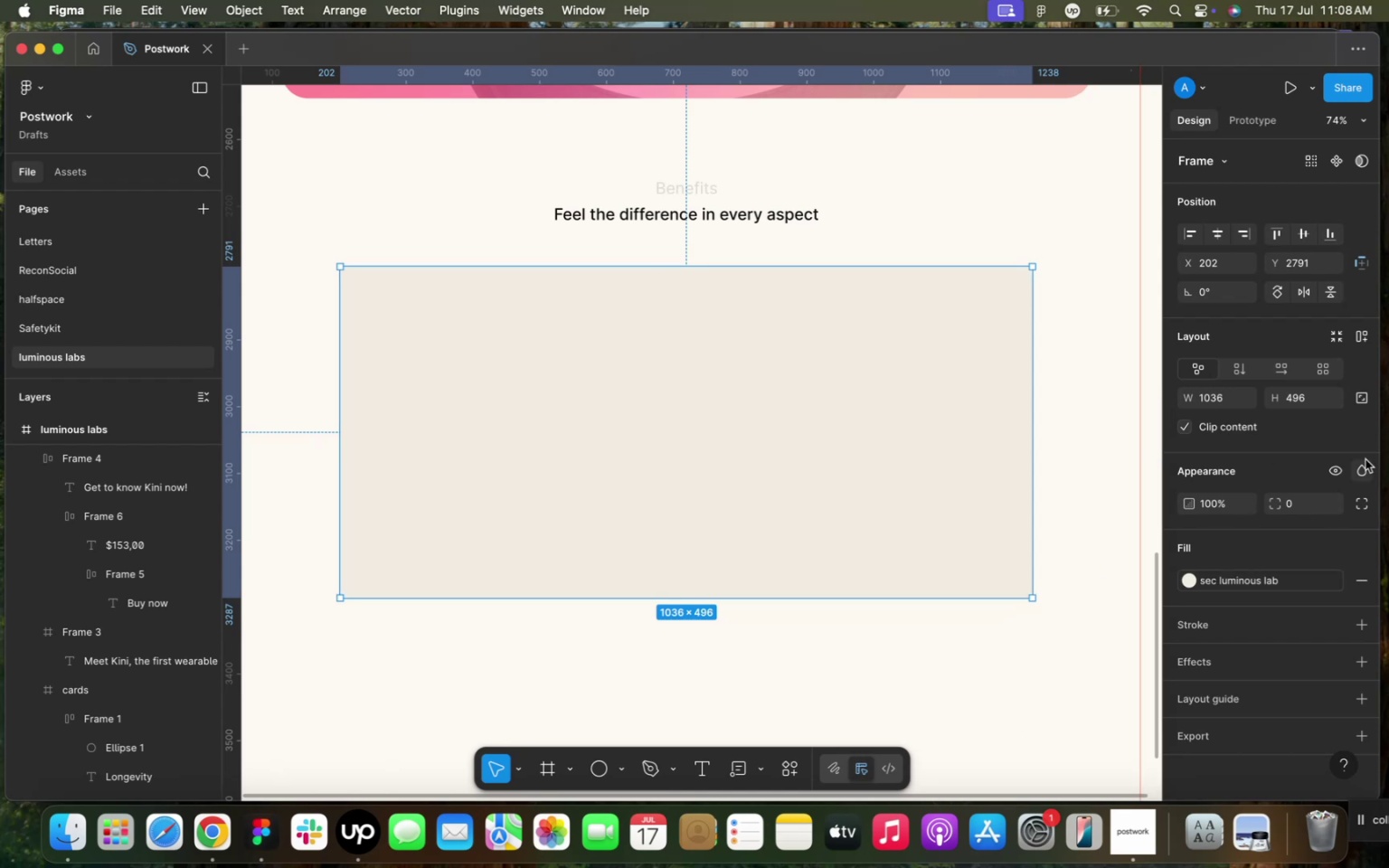 
left_click([1303, 501])
 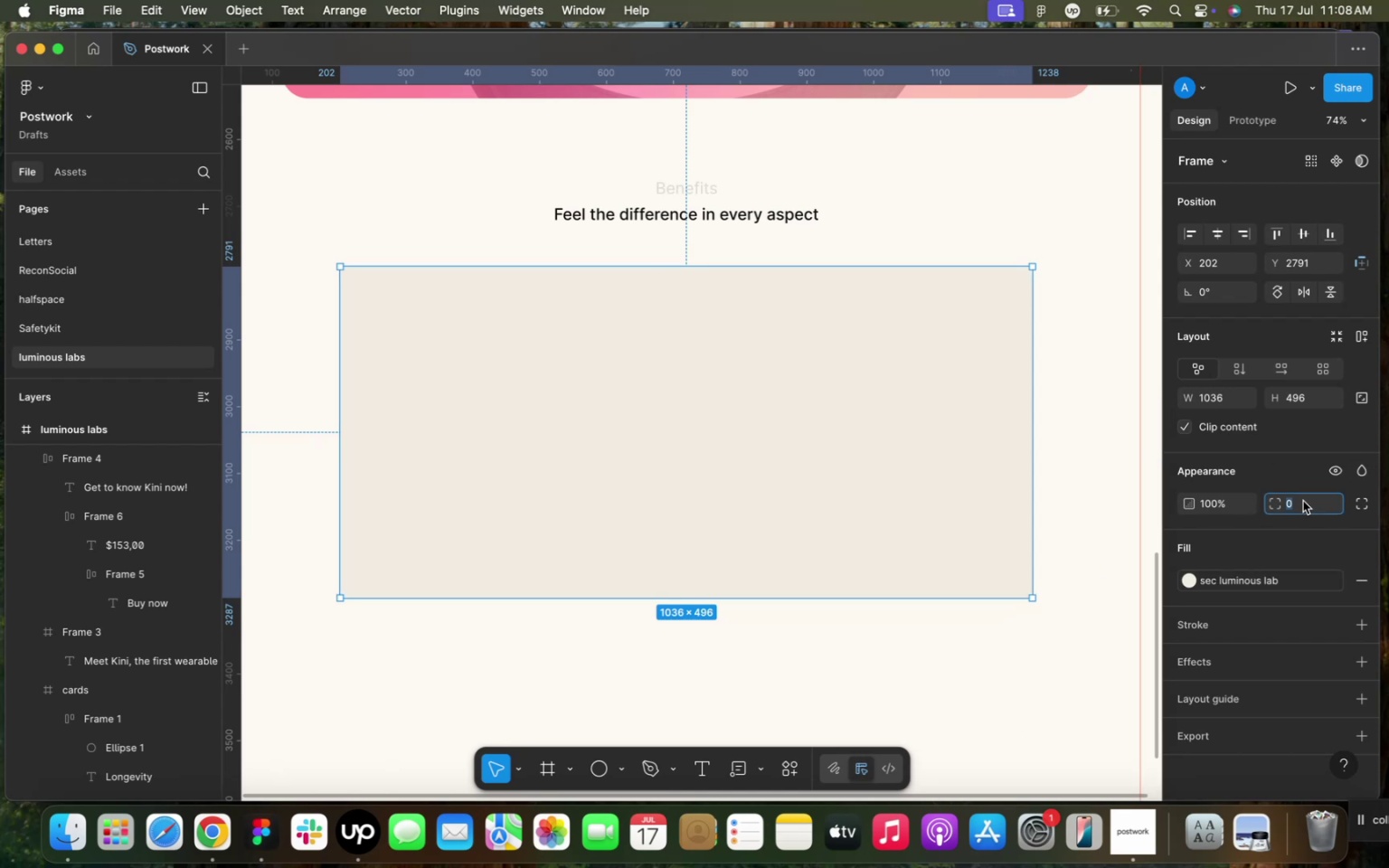 
type(40)
 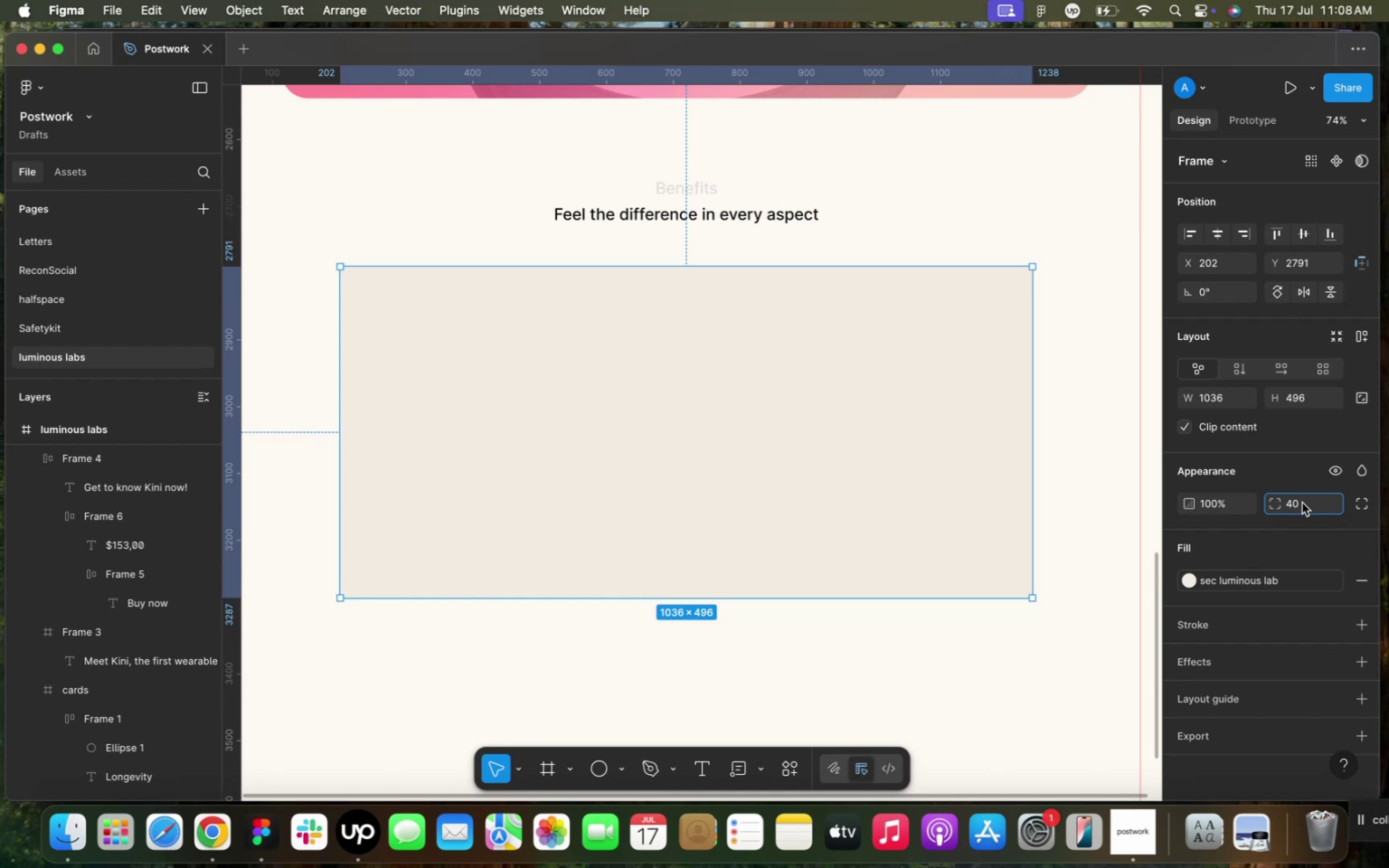 
left_click([1280, 471])
 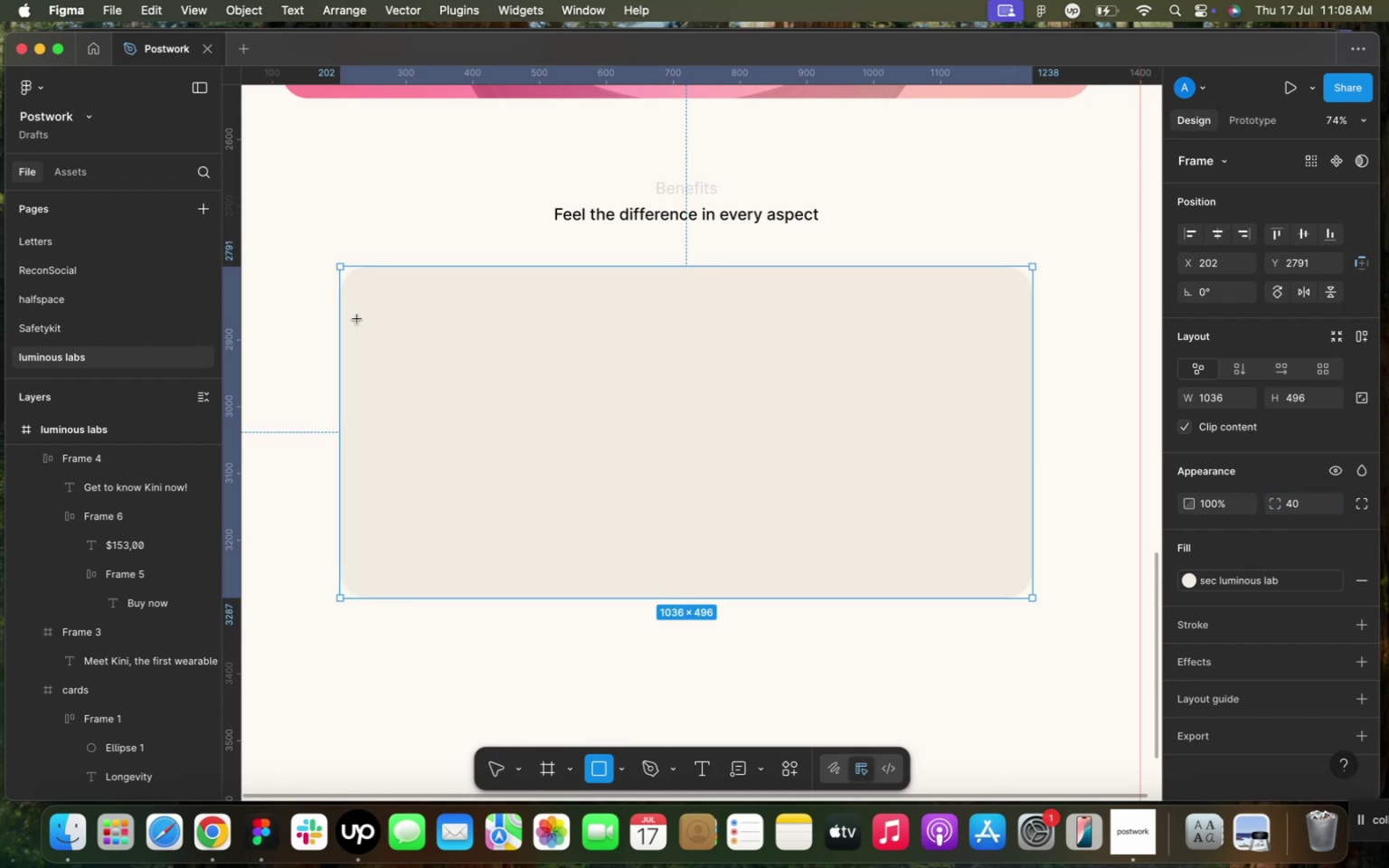 
wait(14.03)
 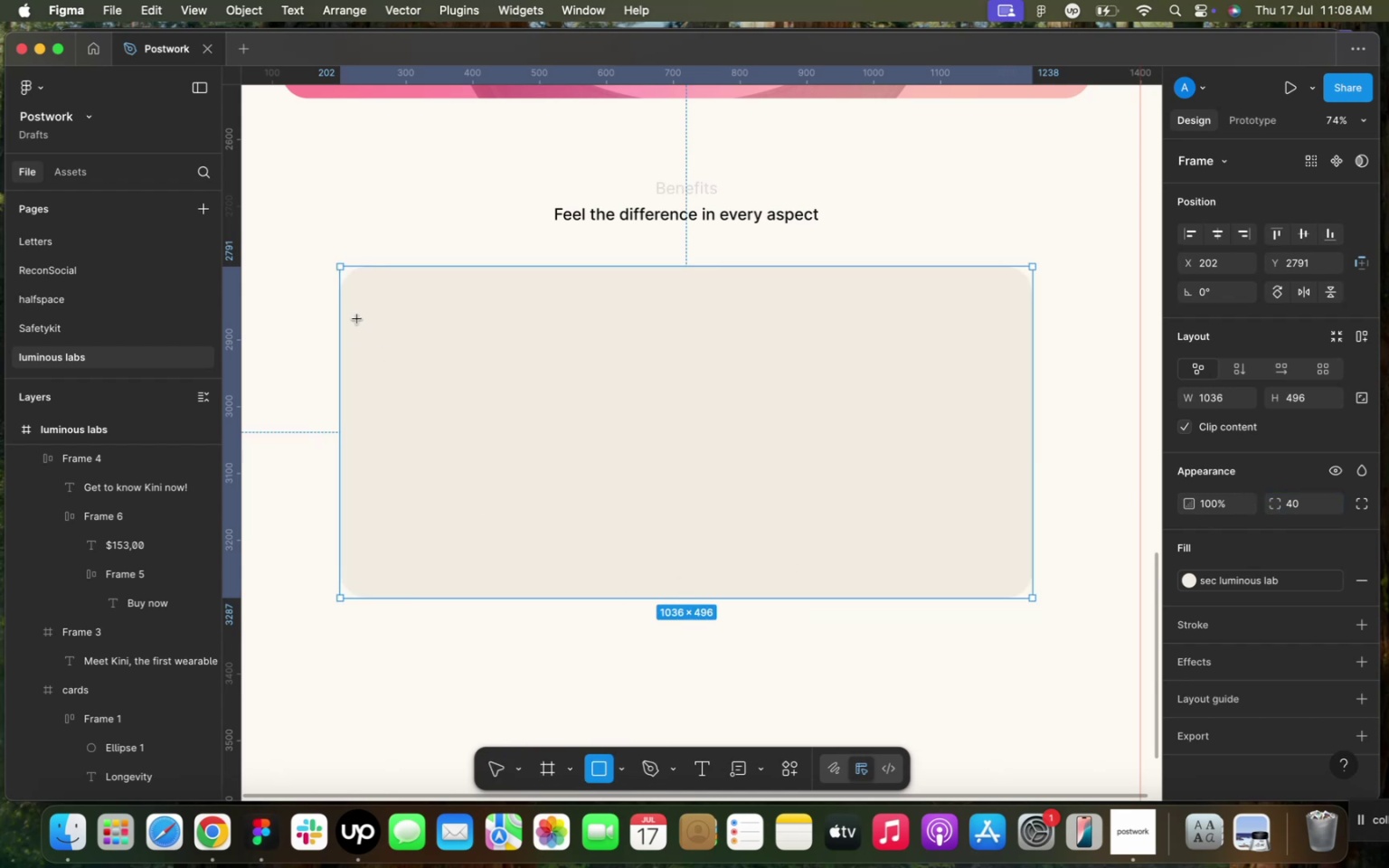 
left_click_drag(start_coordinate=[343, 269], to_coordinate=[581, 599])
 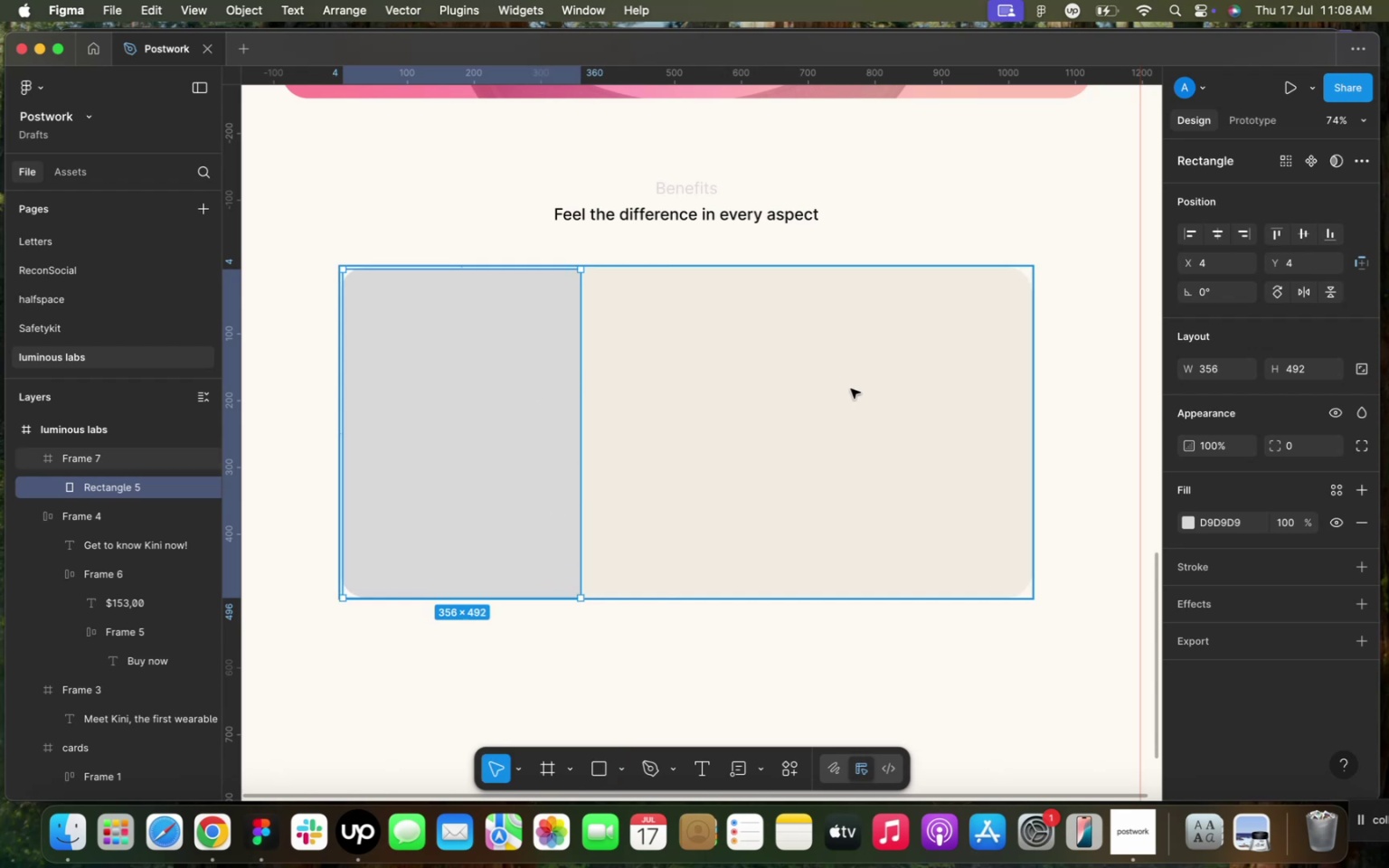 
left_click([1300, 457])
 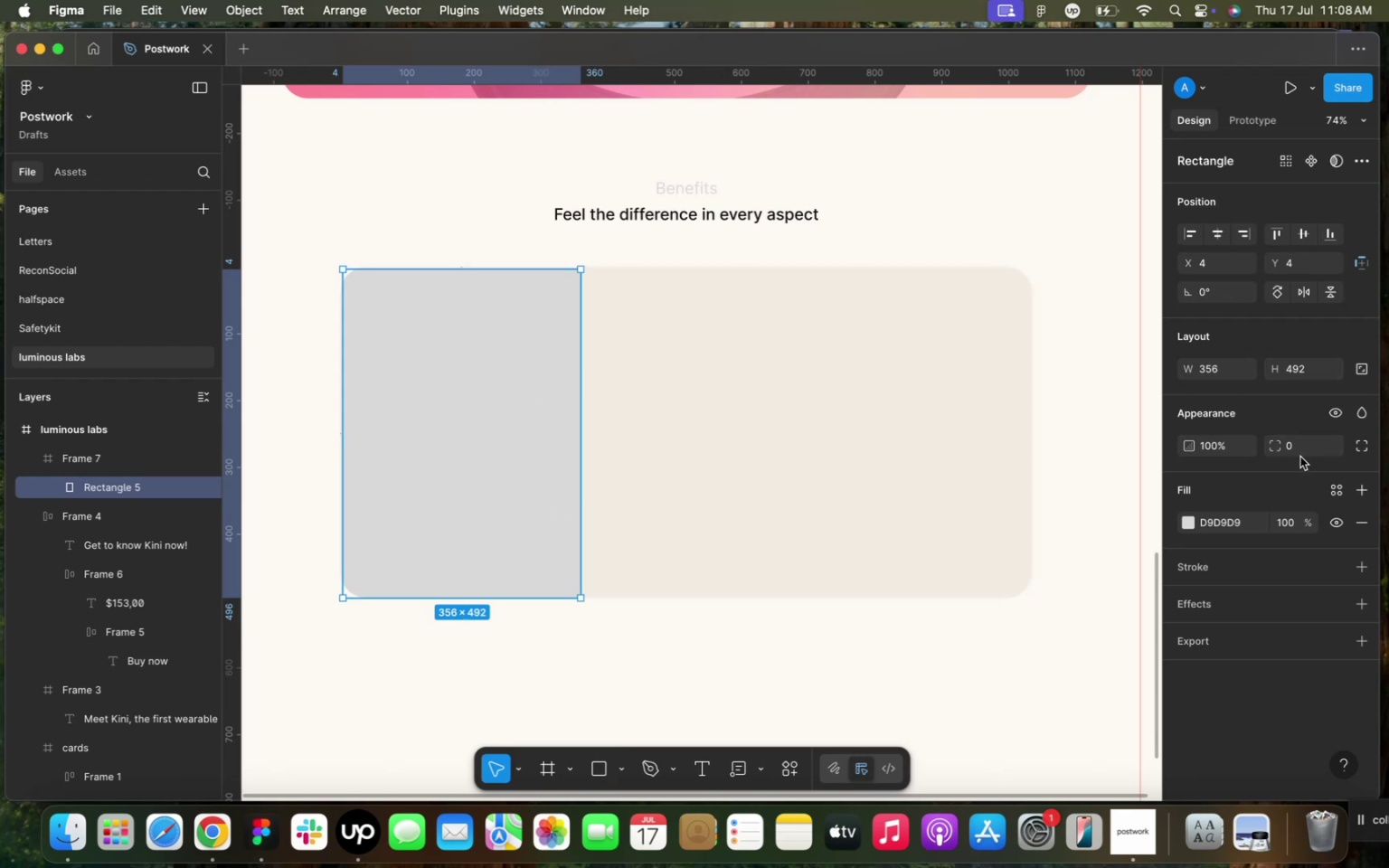 
left_click([1299, 446])
 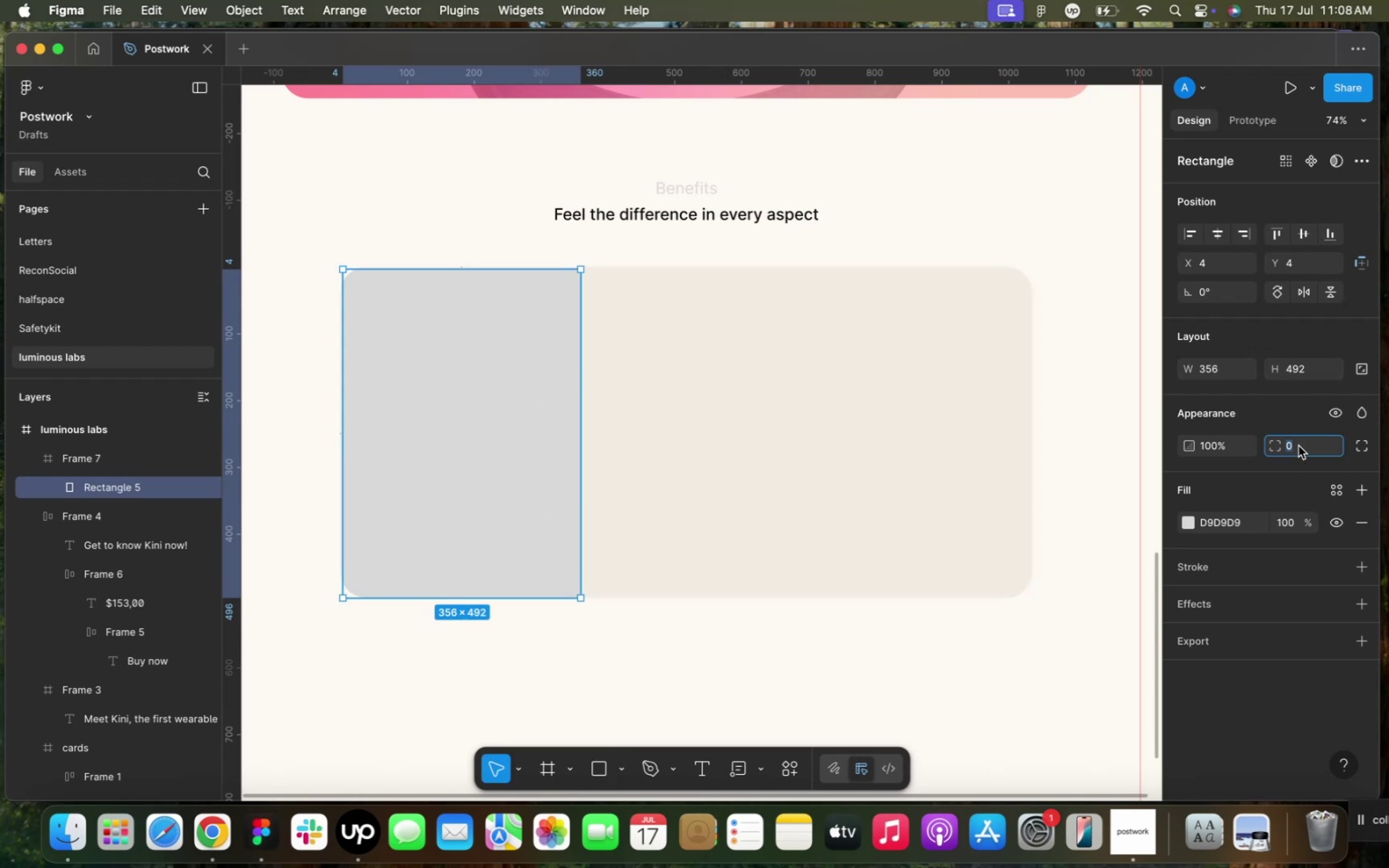 
type(40)
 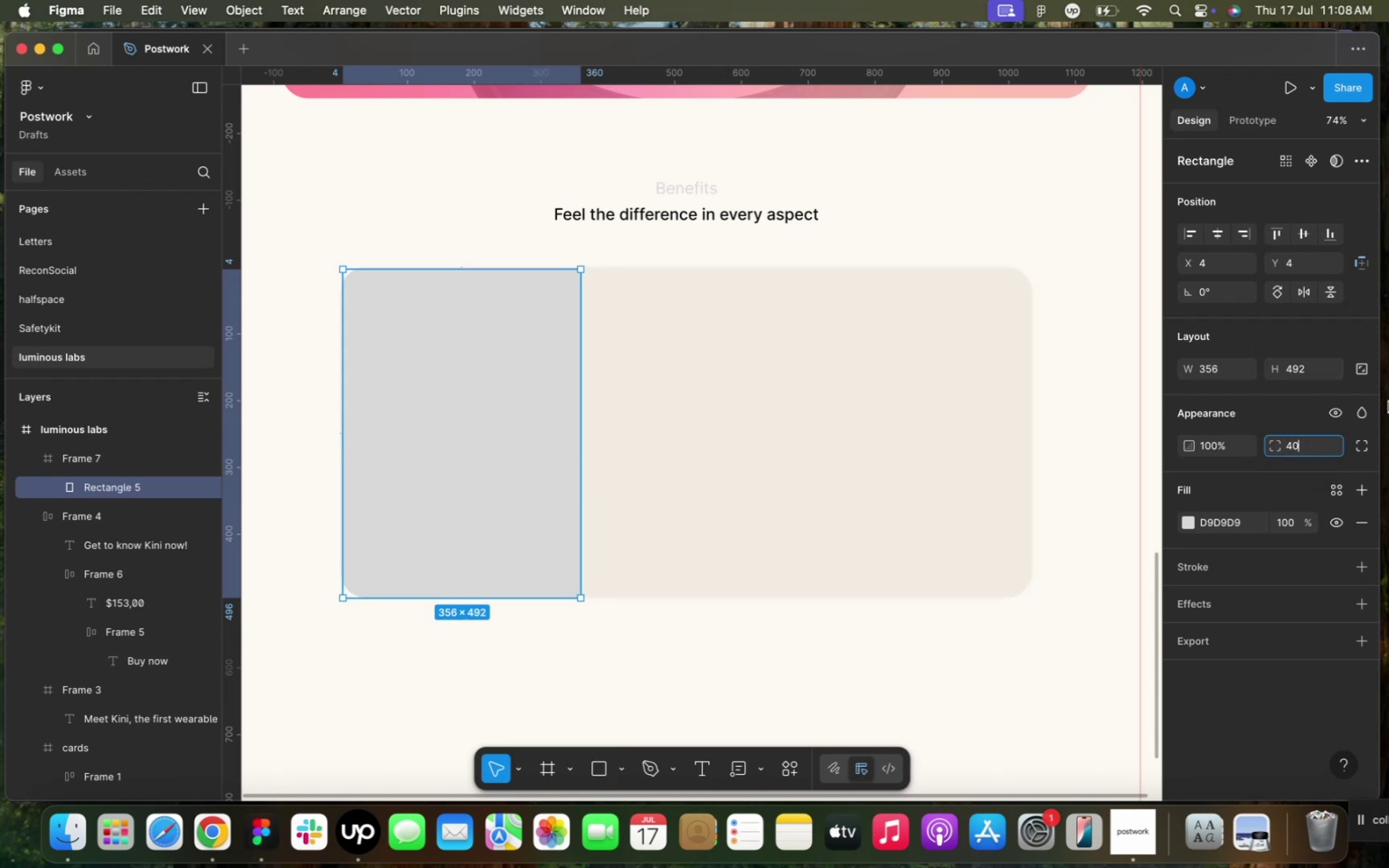 
left_click([1272, 416])
 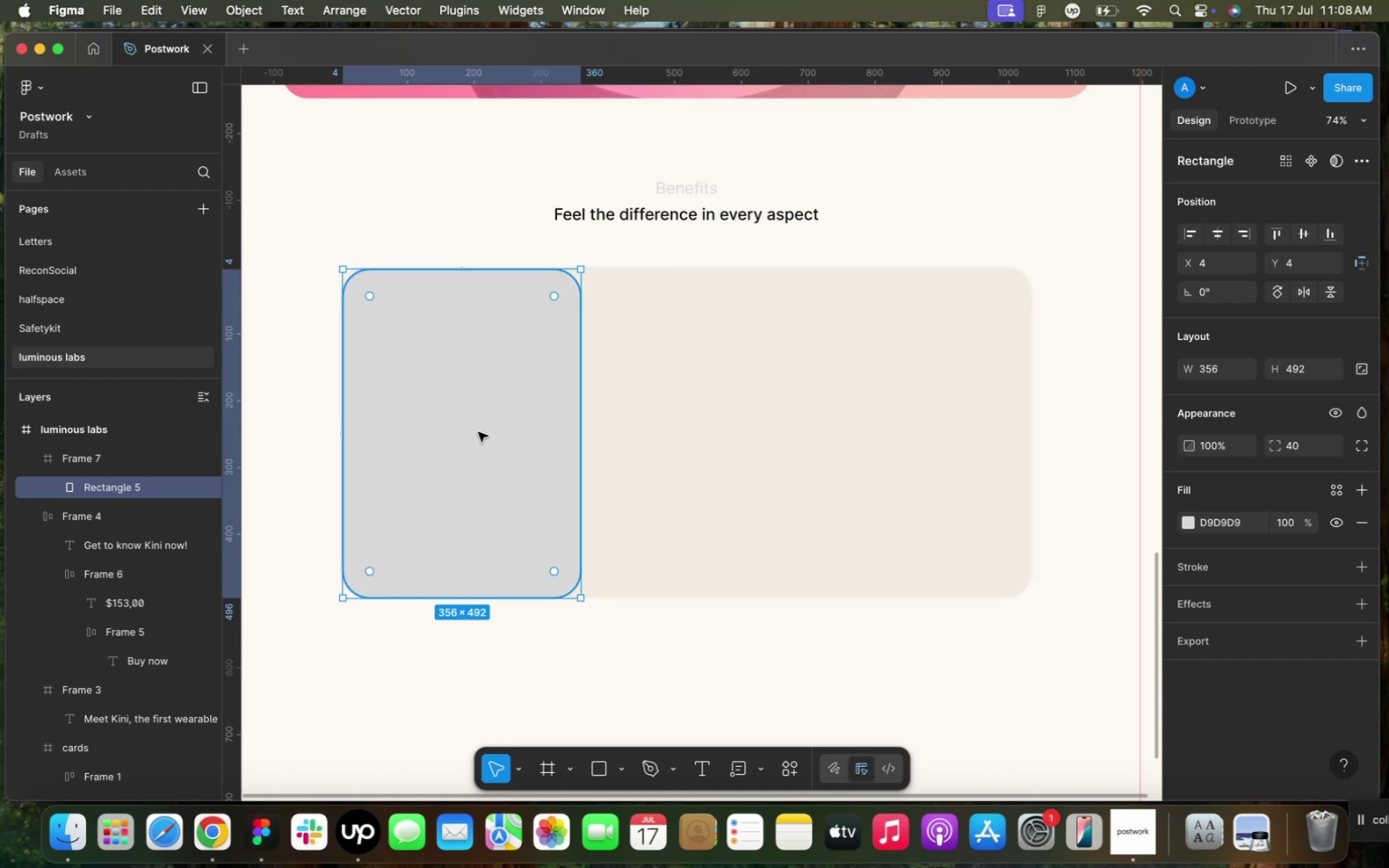 
wait(9.49)
 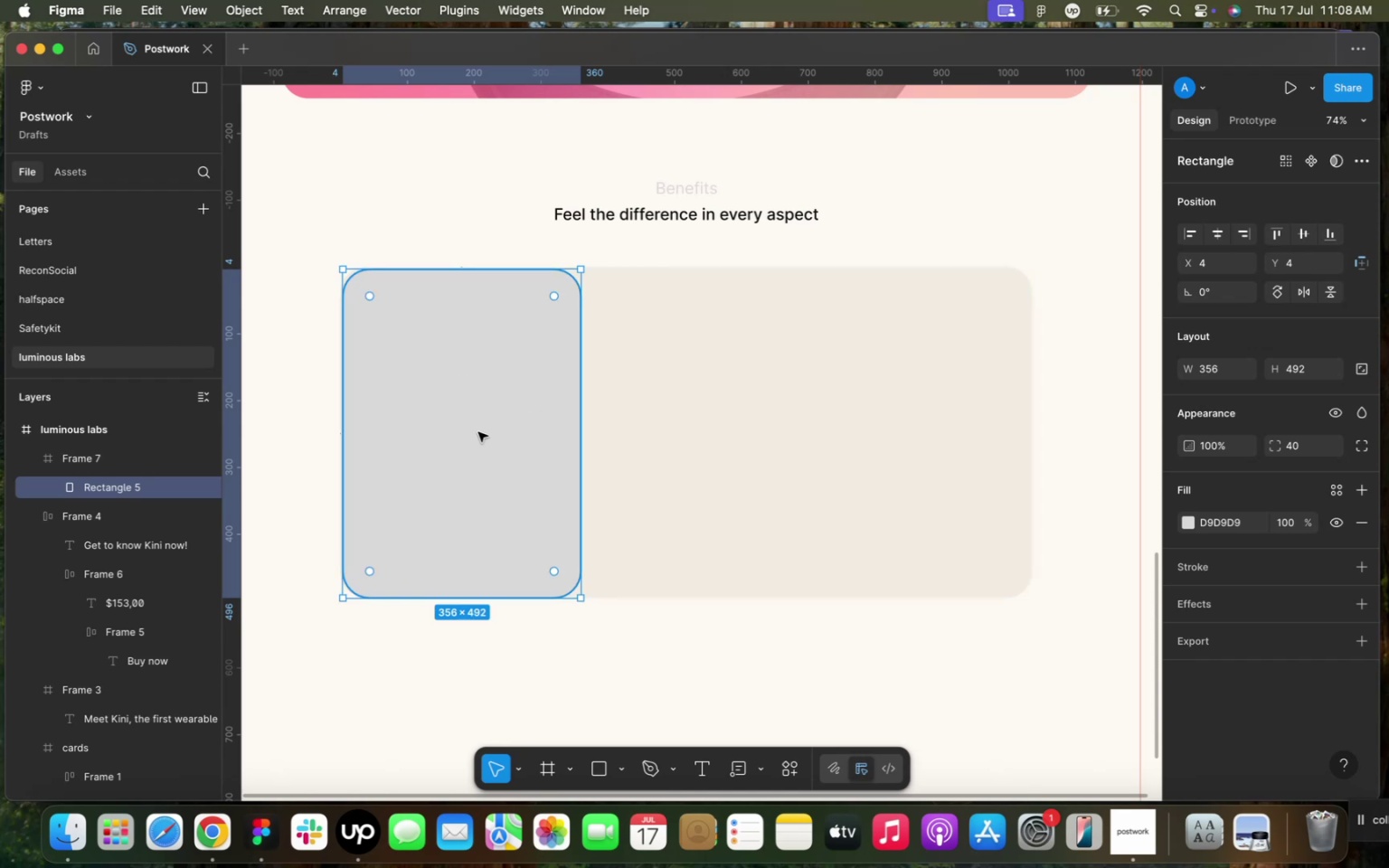 
left_click_drag(start_coordinate=[458, 266], to_coordinate=[452, 265])
 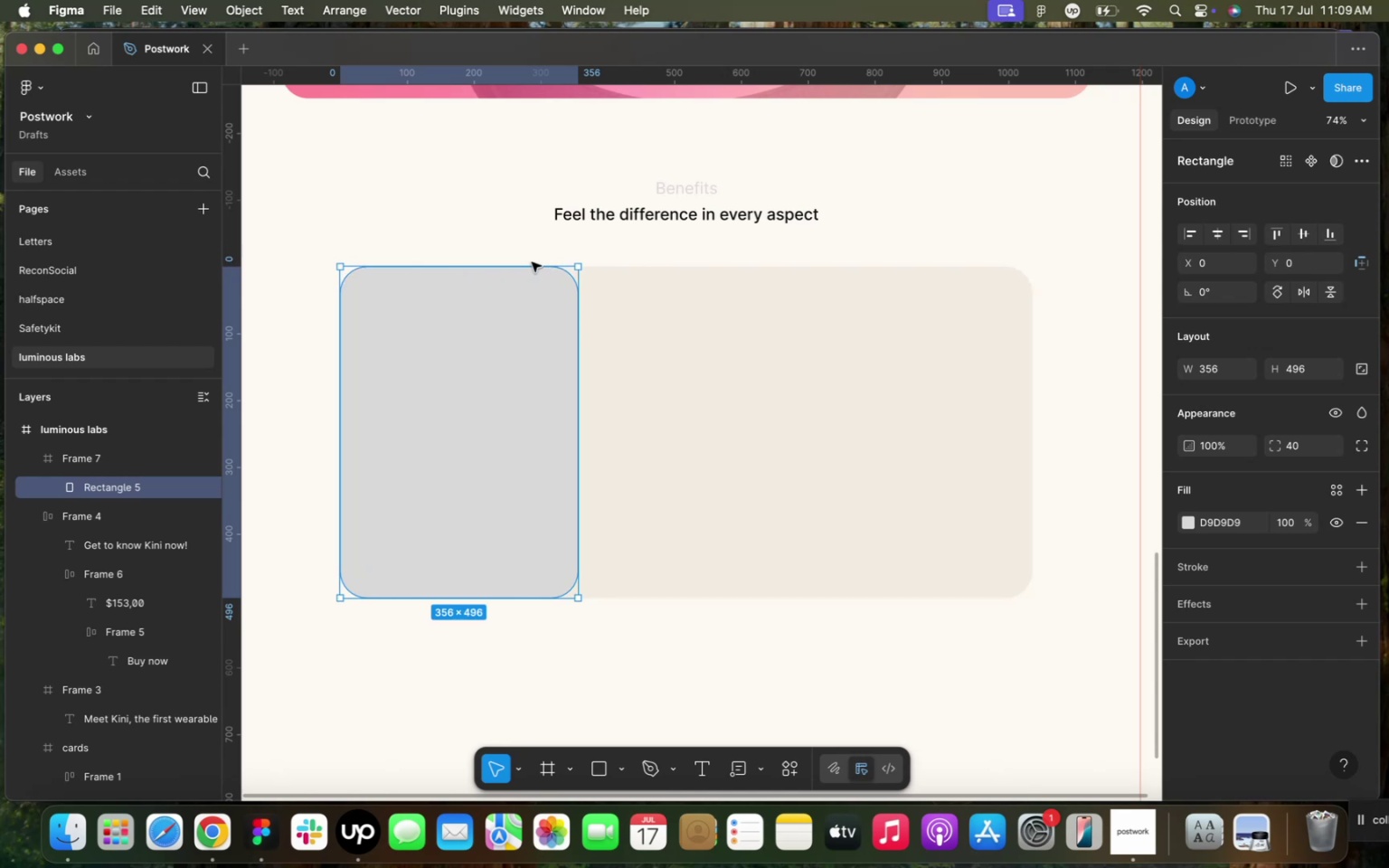 
wait(7.09)
 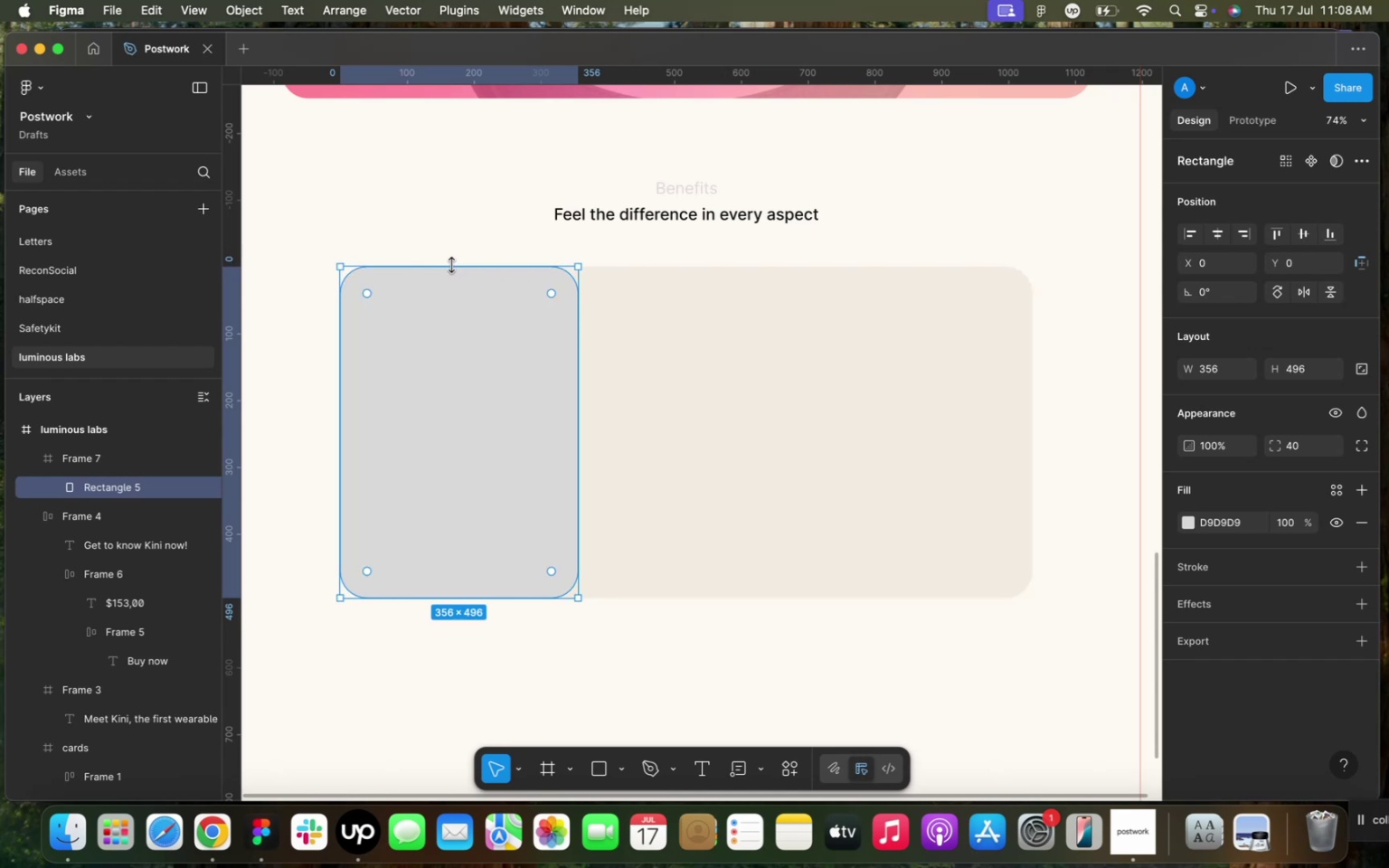 
left_click_drag(start_coordinate=[578, 378], to_coordinate=[590, 378])
 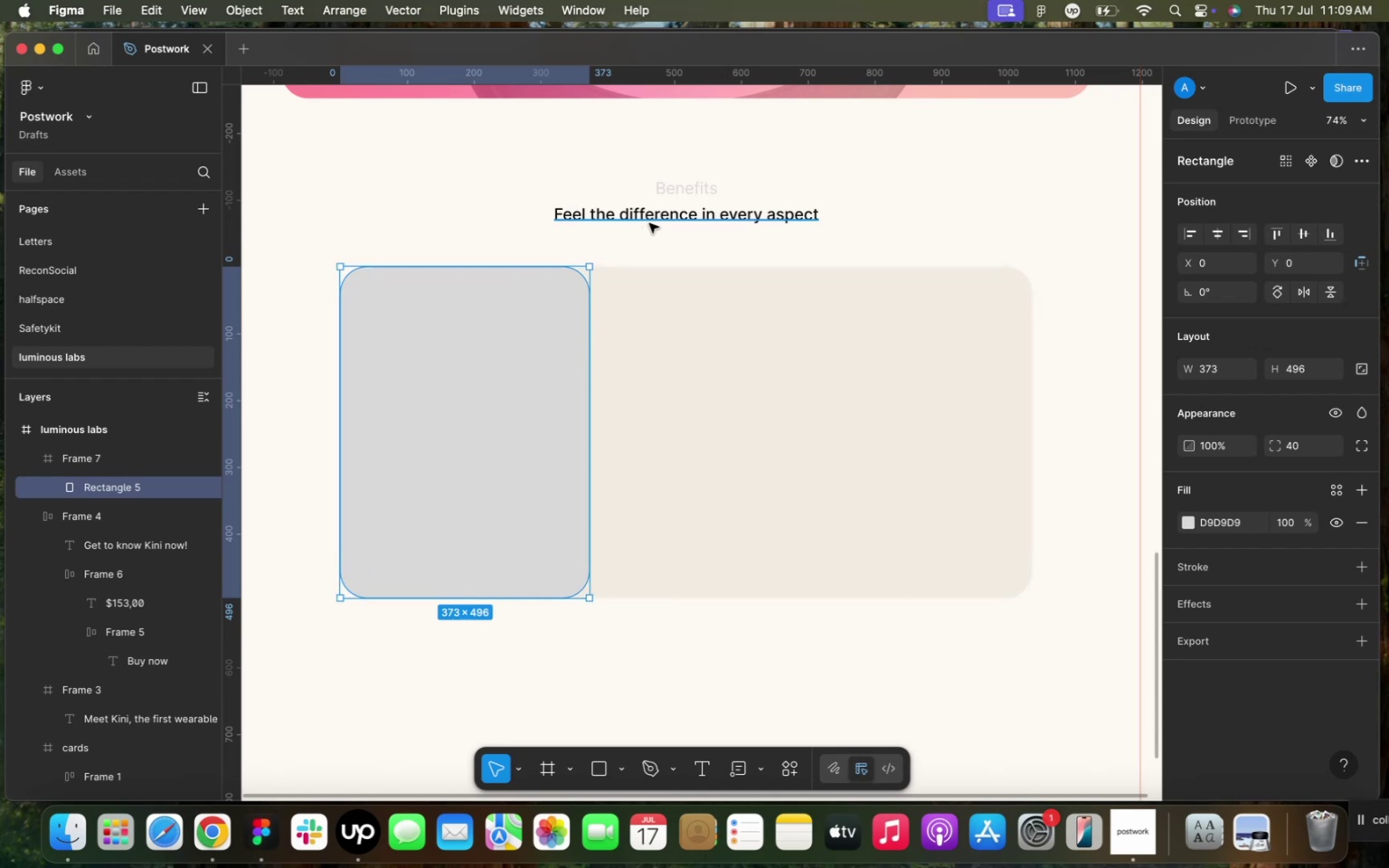 
wait(5.14)
 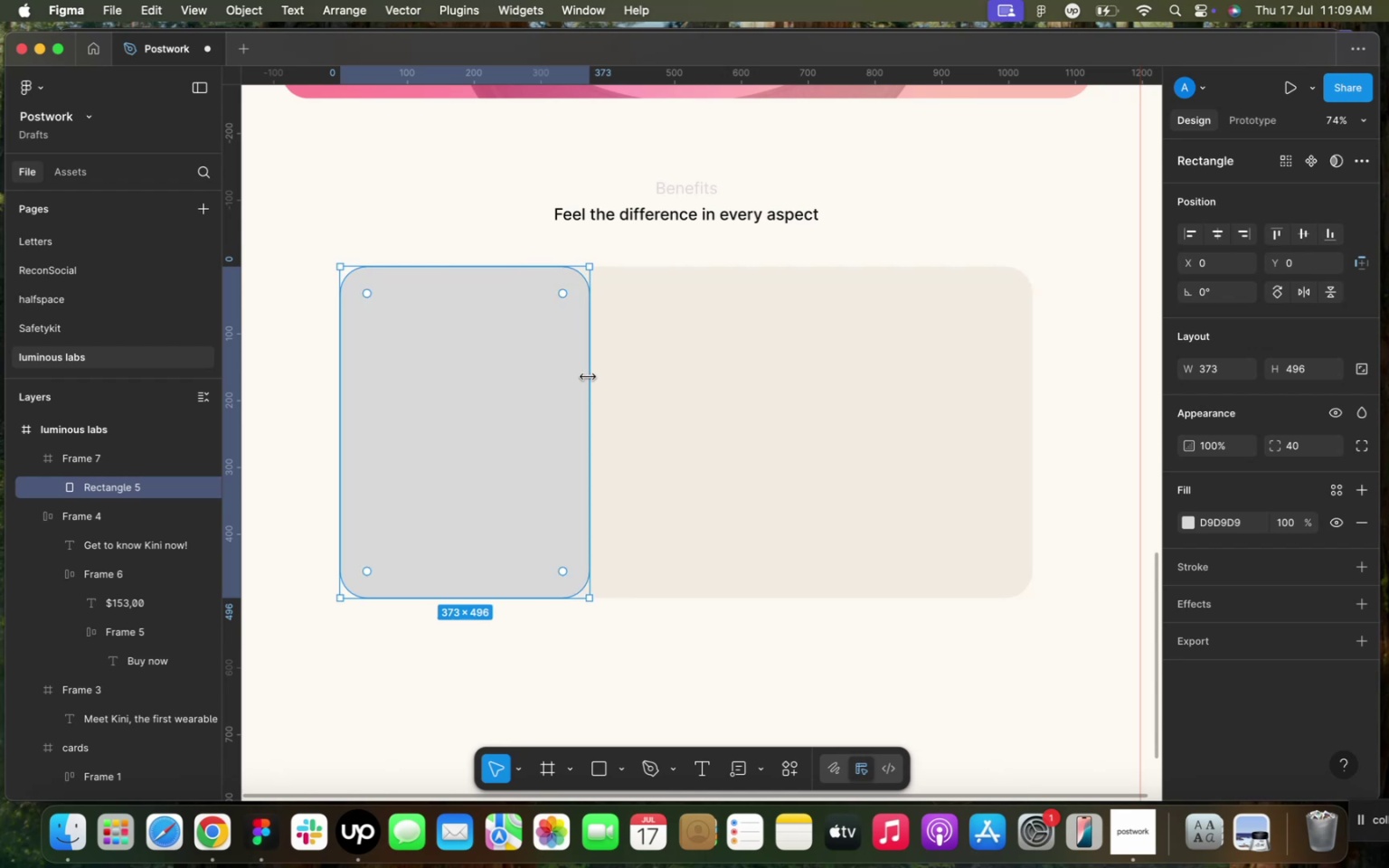 
key(Meta+D)
 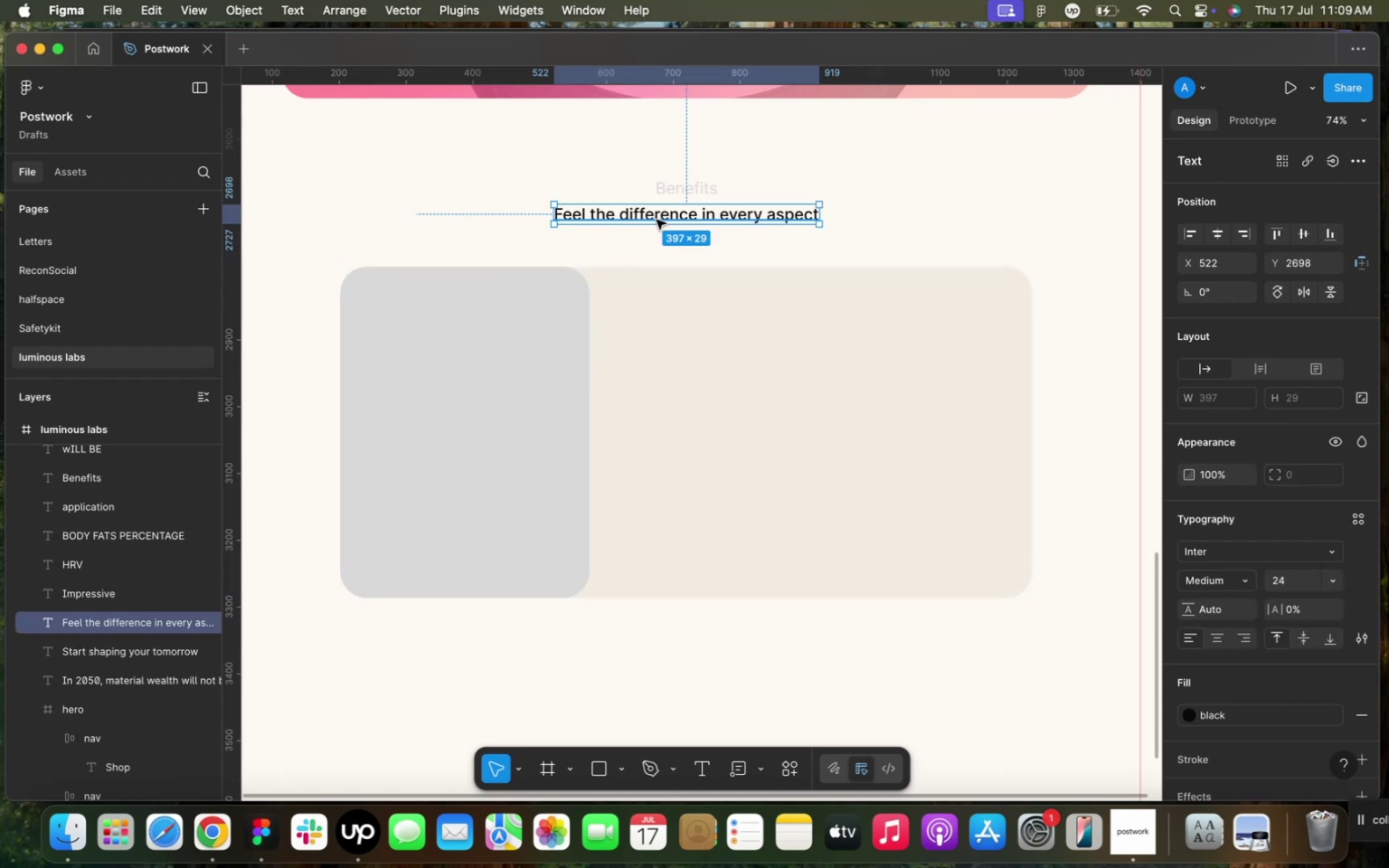 
left_click_drag(start_coordinate=[650, 217], to_coordinate=[721, 311])
 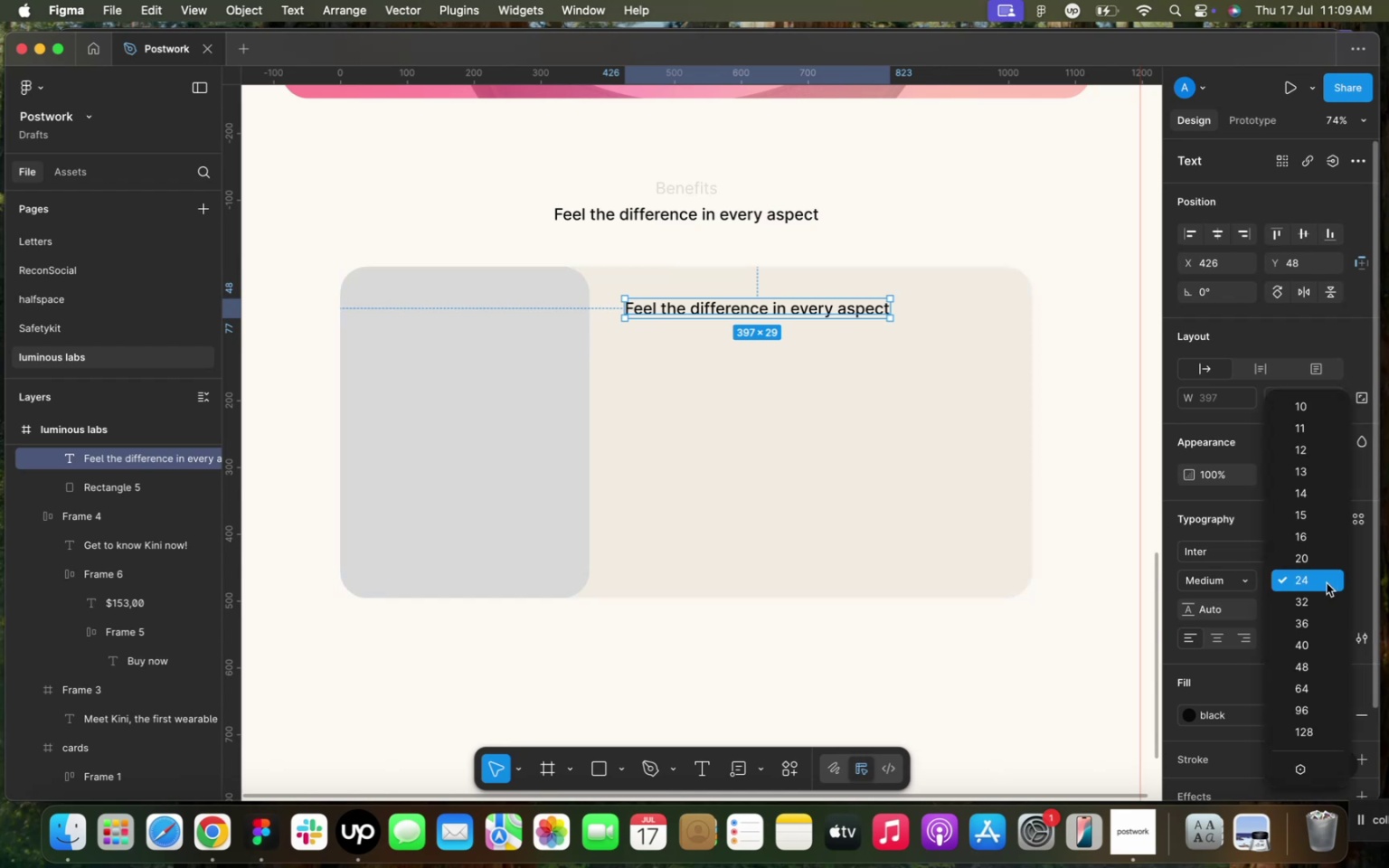 
left_click([1323, 611])
 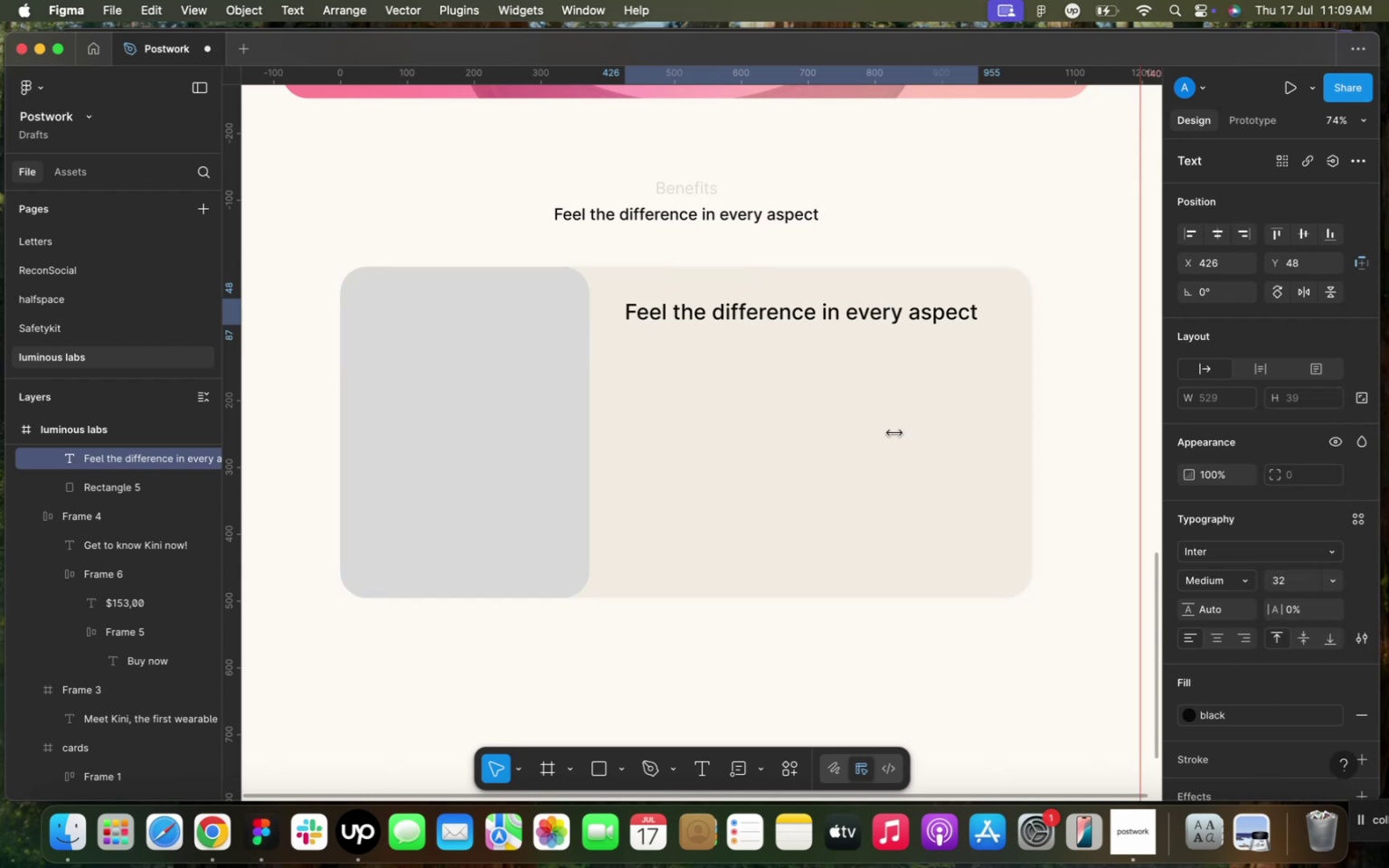 
double_click([775, 302])
 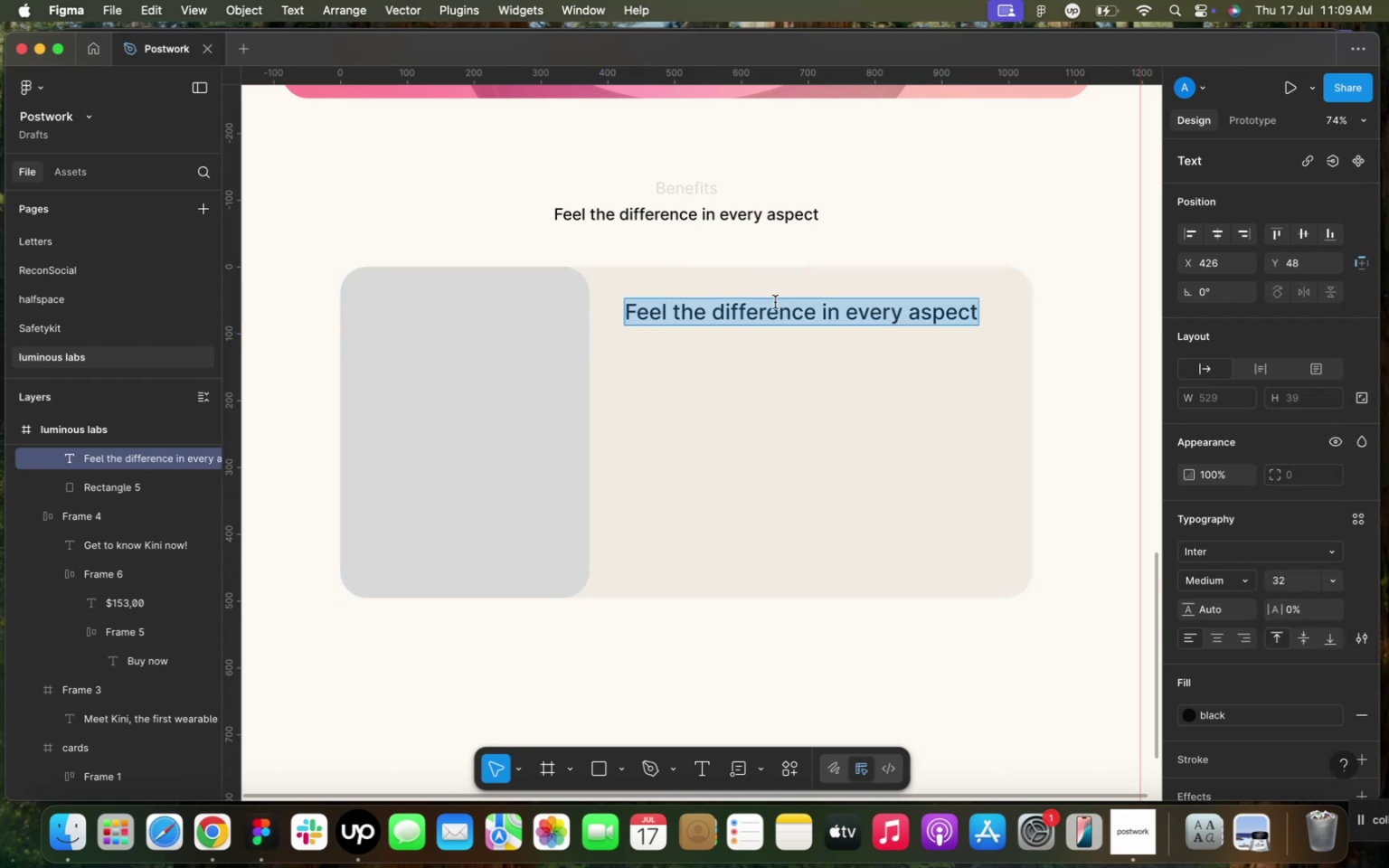 
type(Optimized female health)
 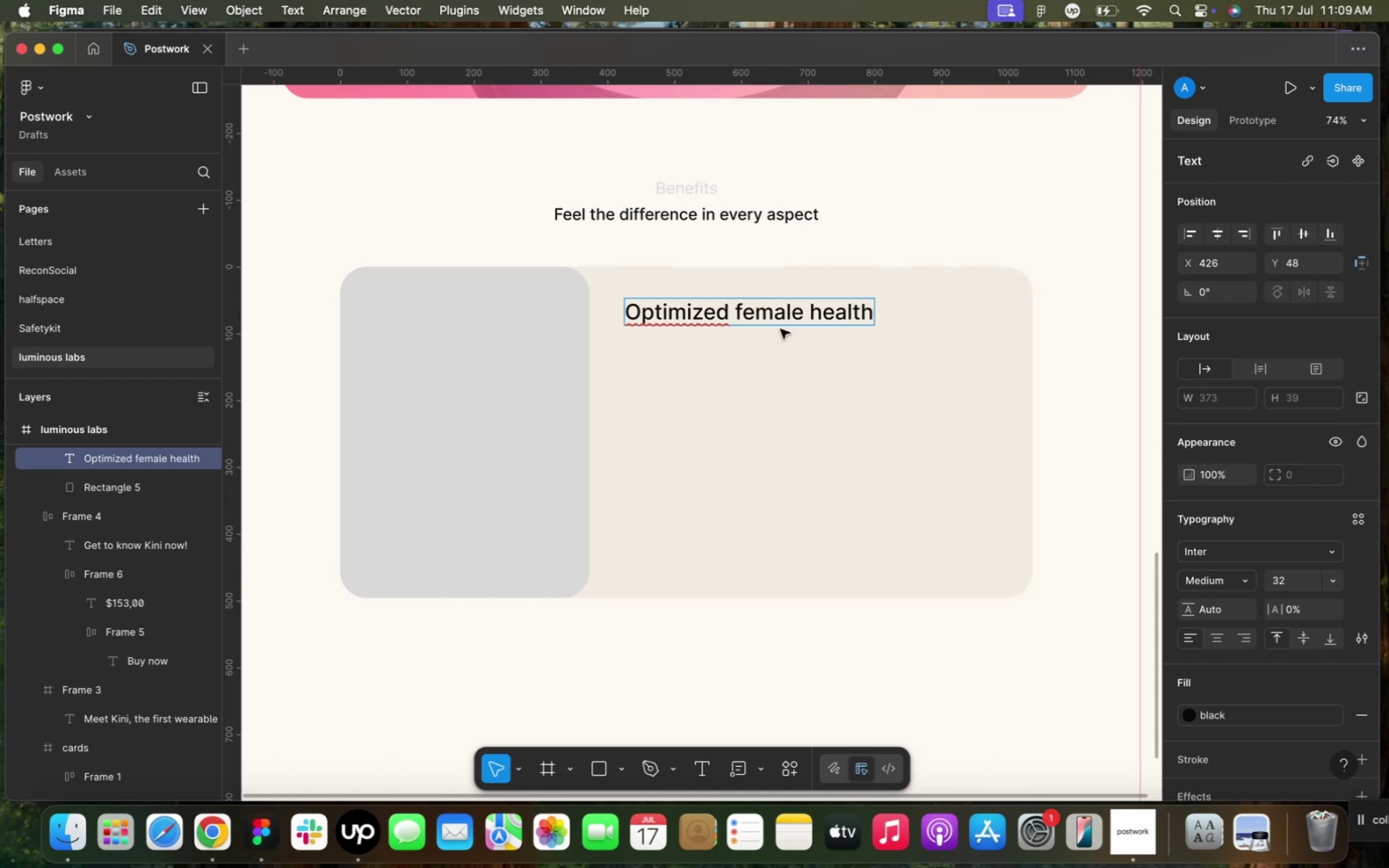 
left_click([681, 177])
 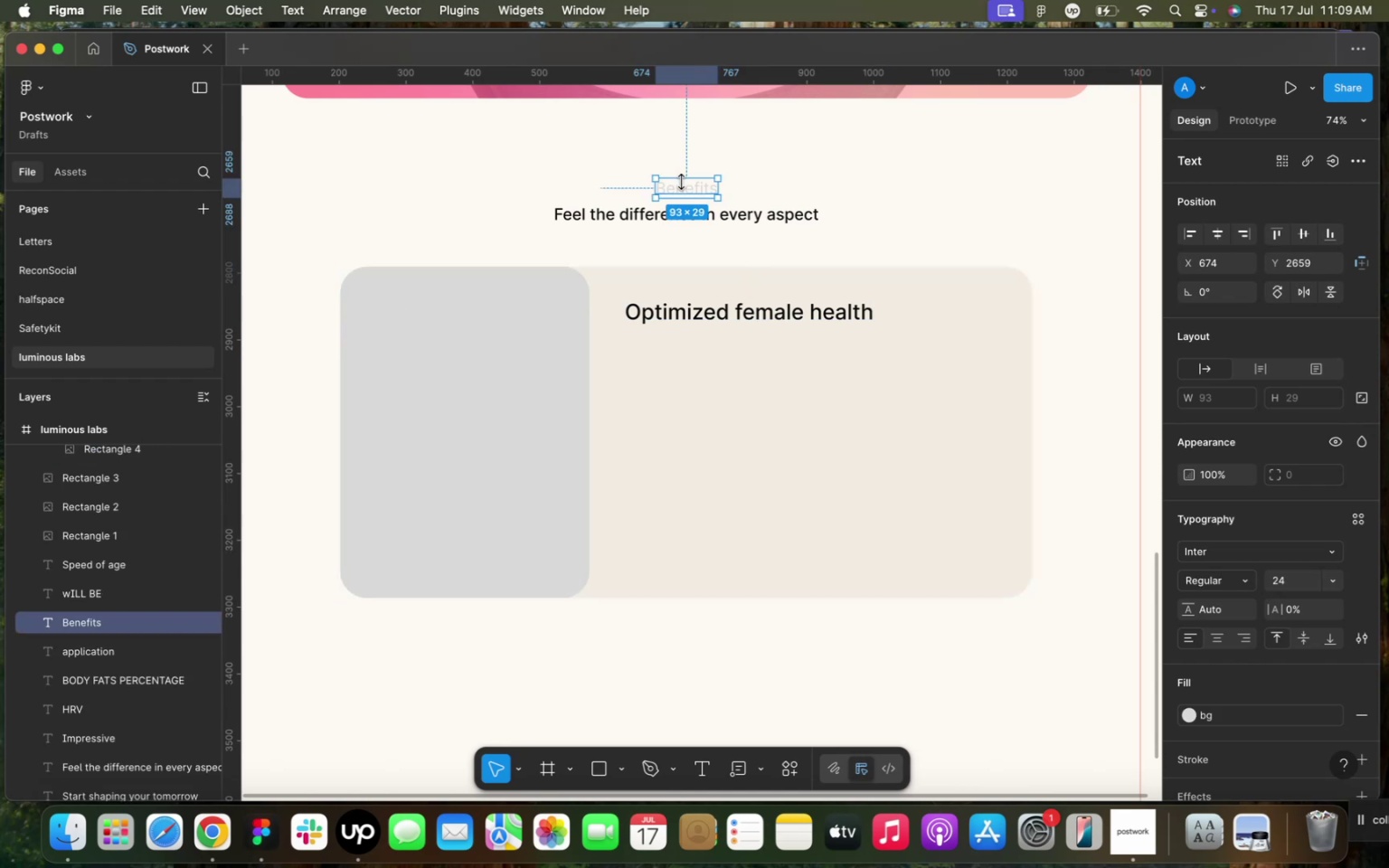 
key(Meta+CommandLeft)
 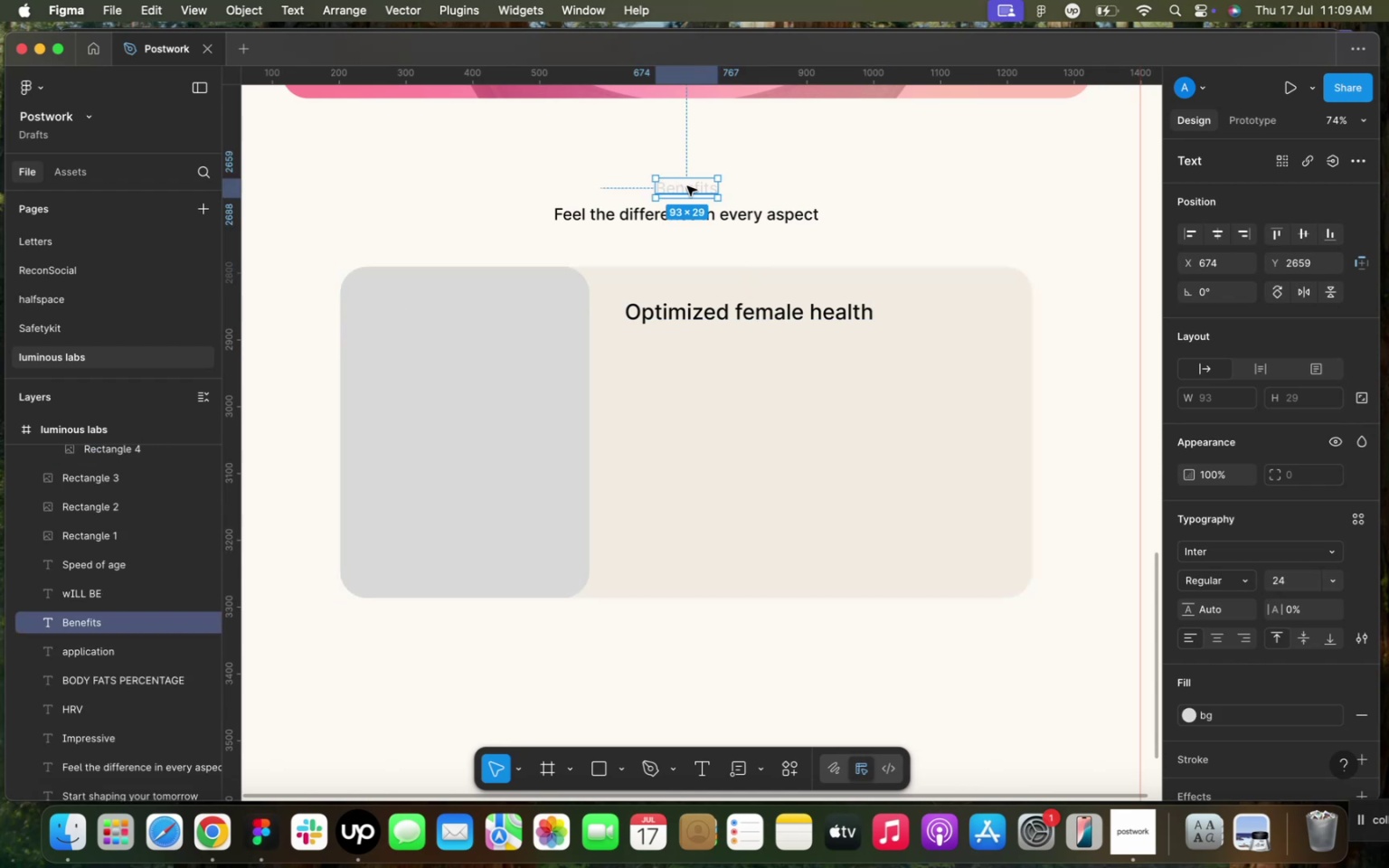 
key(Meta+D)
 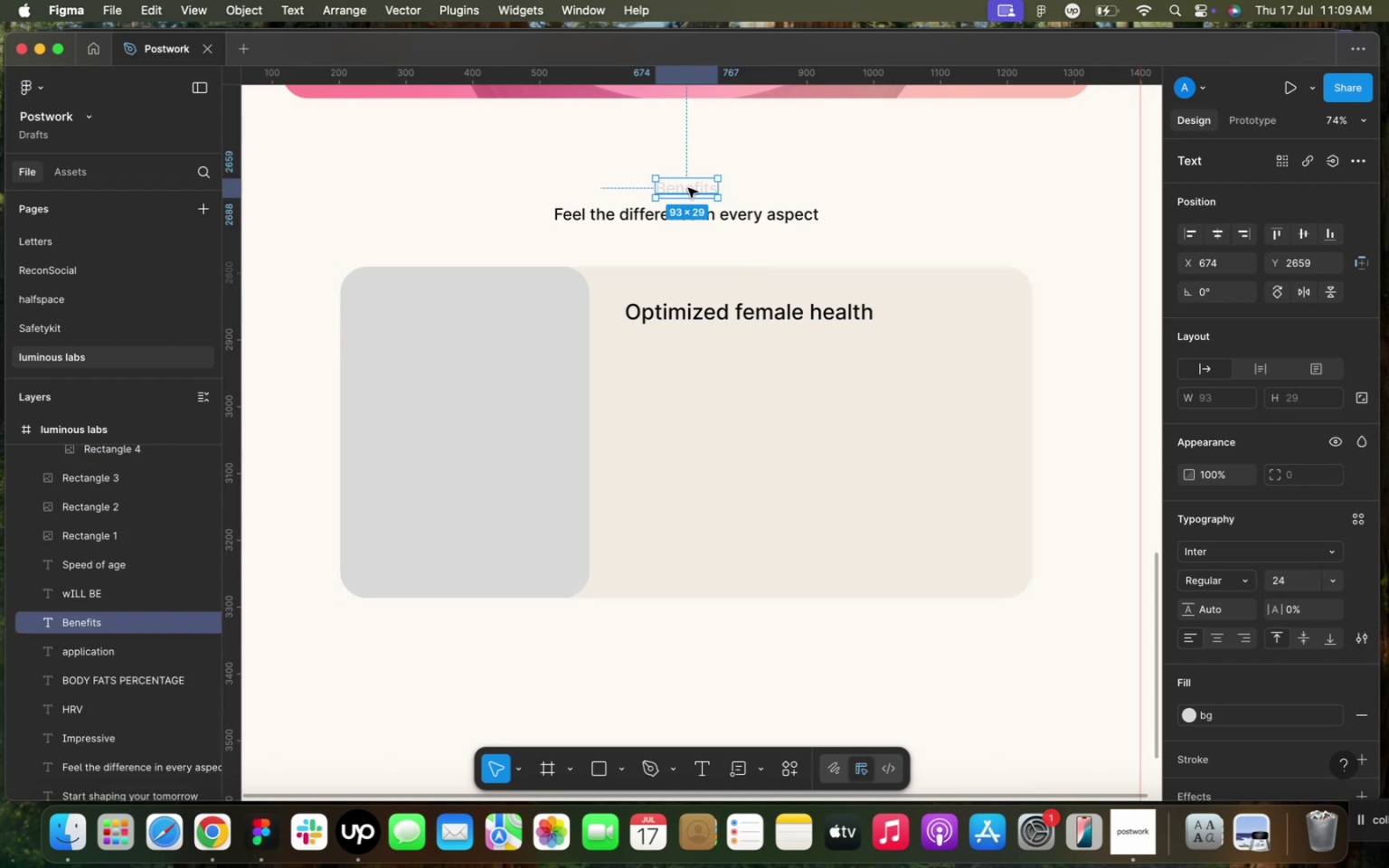 
left_click_drag(start_coordinate=[688, 188], to_coordinate=[658, 344])
 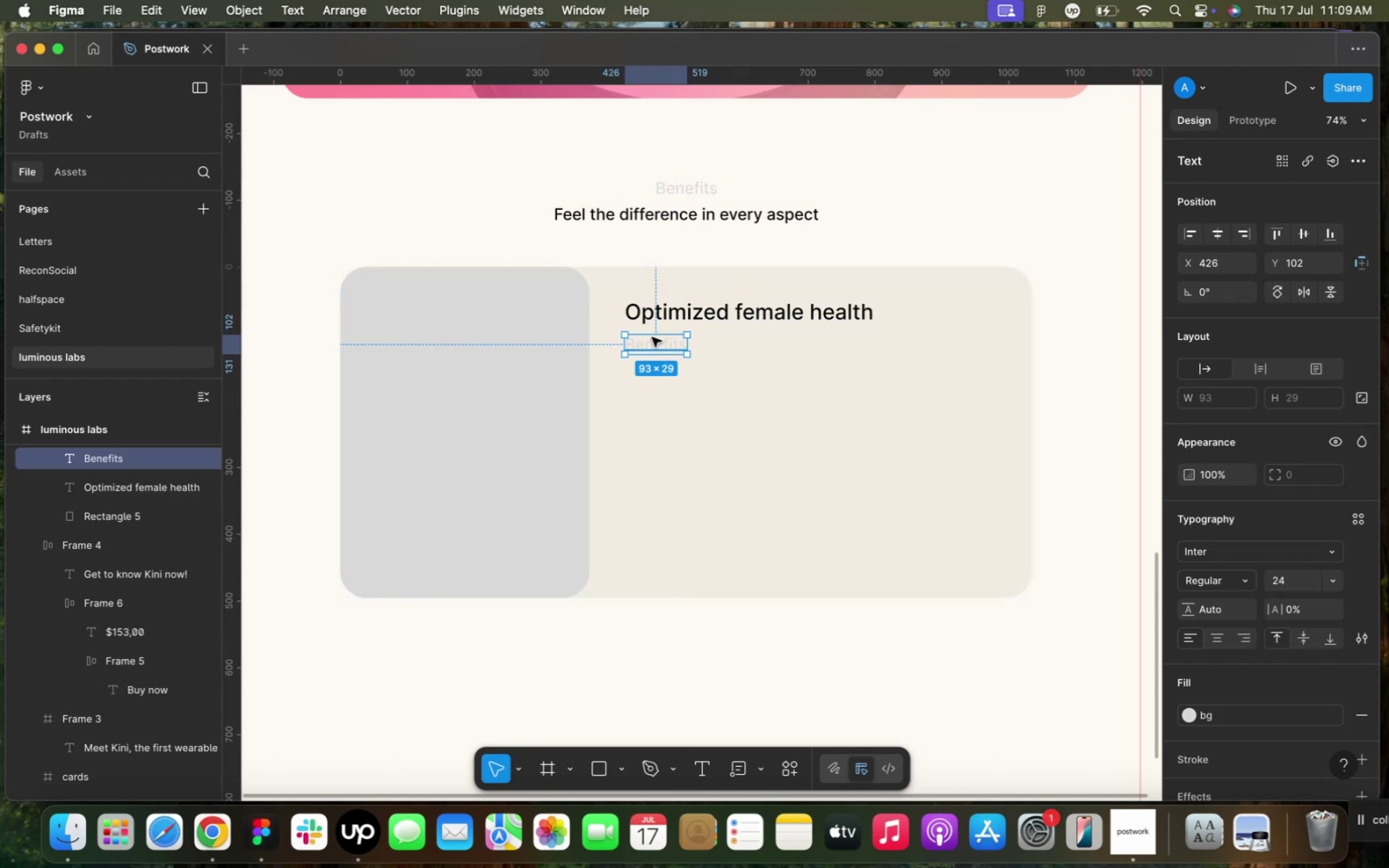 
left_click([591, 356])
 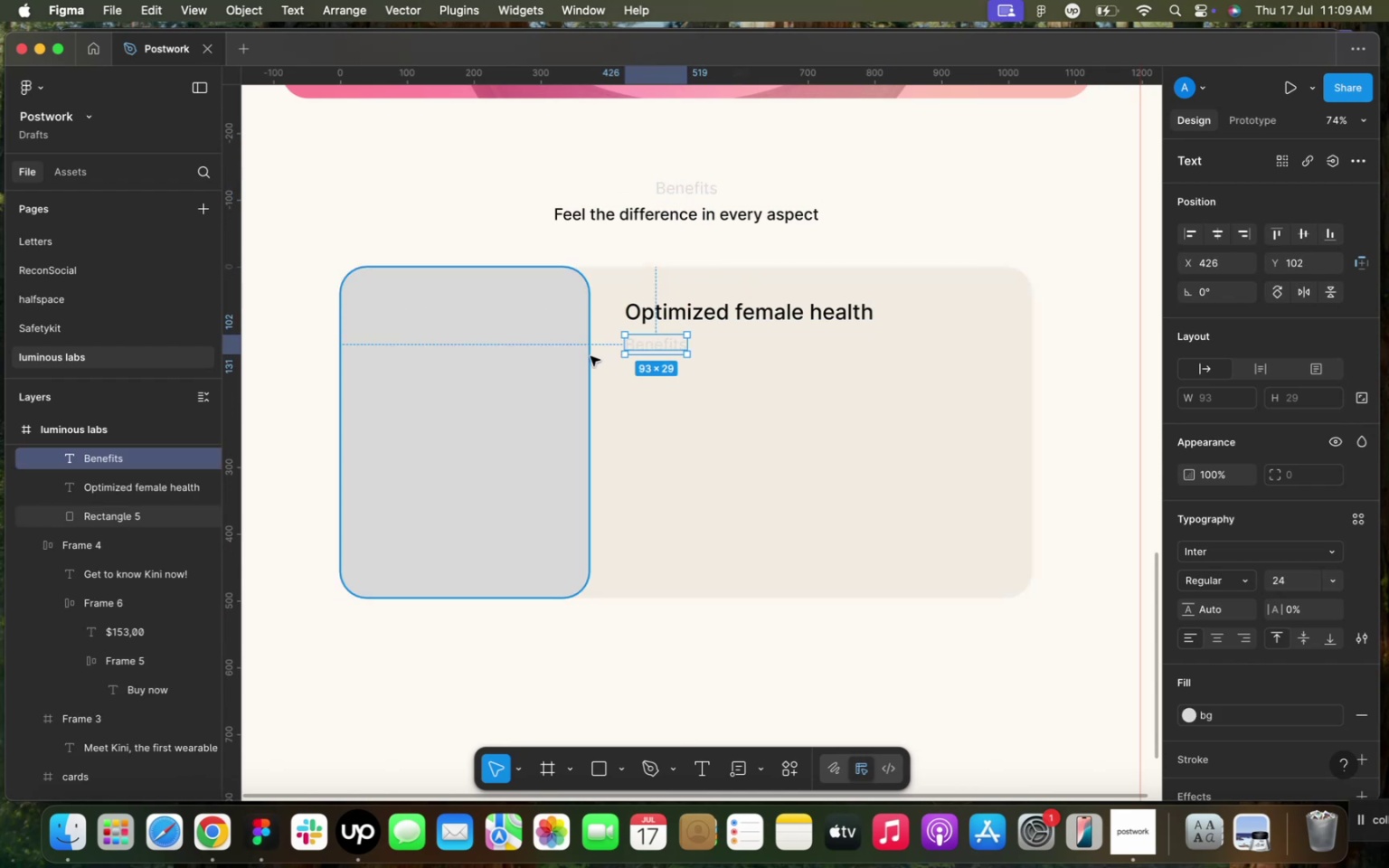 
left_click_drag(start_coordinate=[592, 363], to_coordinate=[618, 363])
 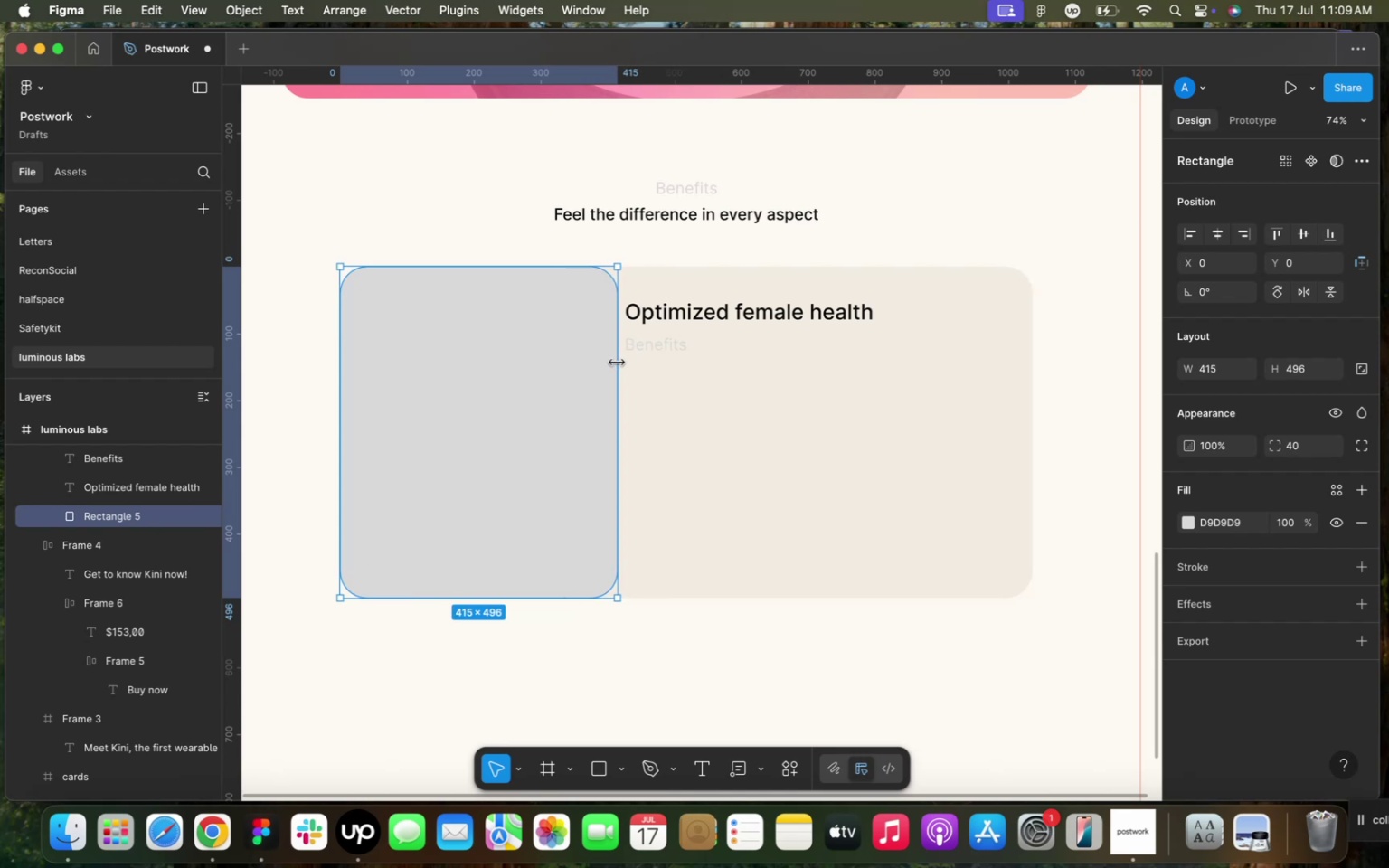 
left_click([645, 348])
 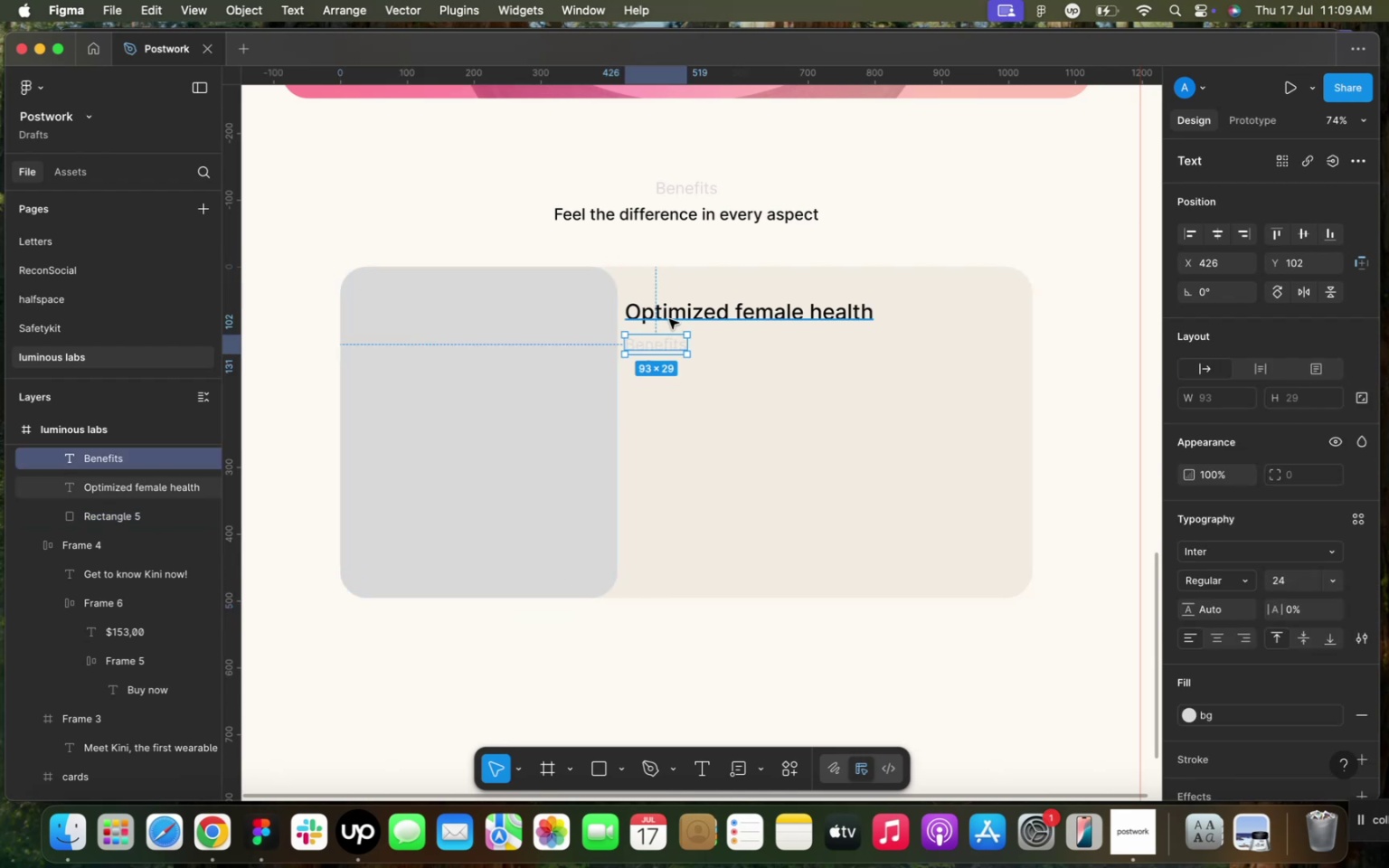 
hold_key(key=ShiftLeft, duration=0.89)
left_click([674, 308])
 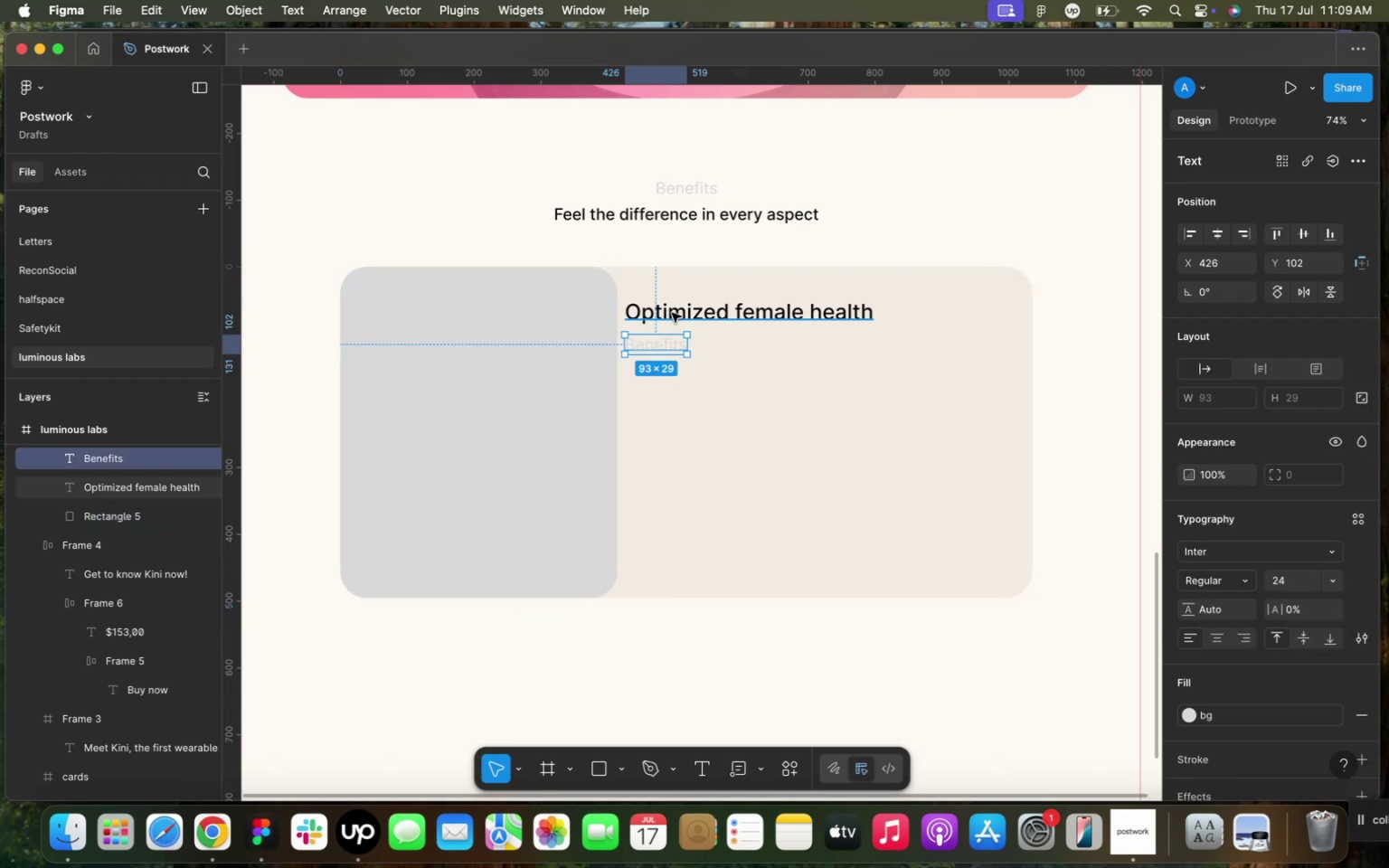 
left_click_drag(start_coordinate=[670, 330], to_coordinate=[698, 334])
 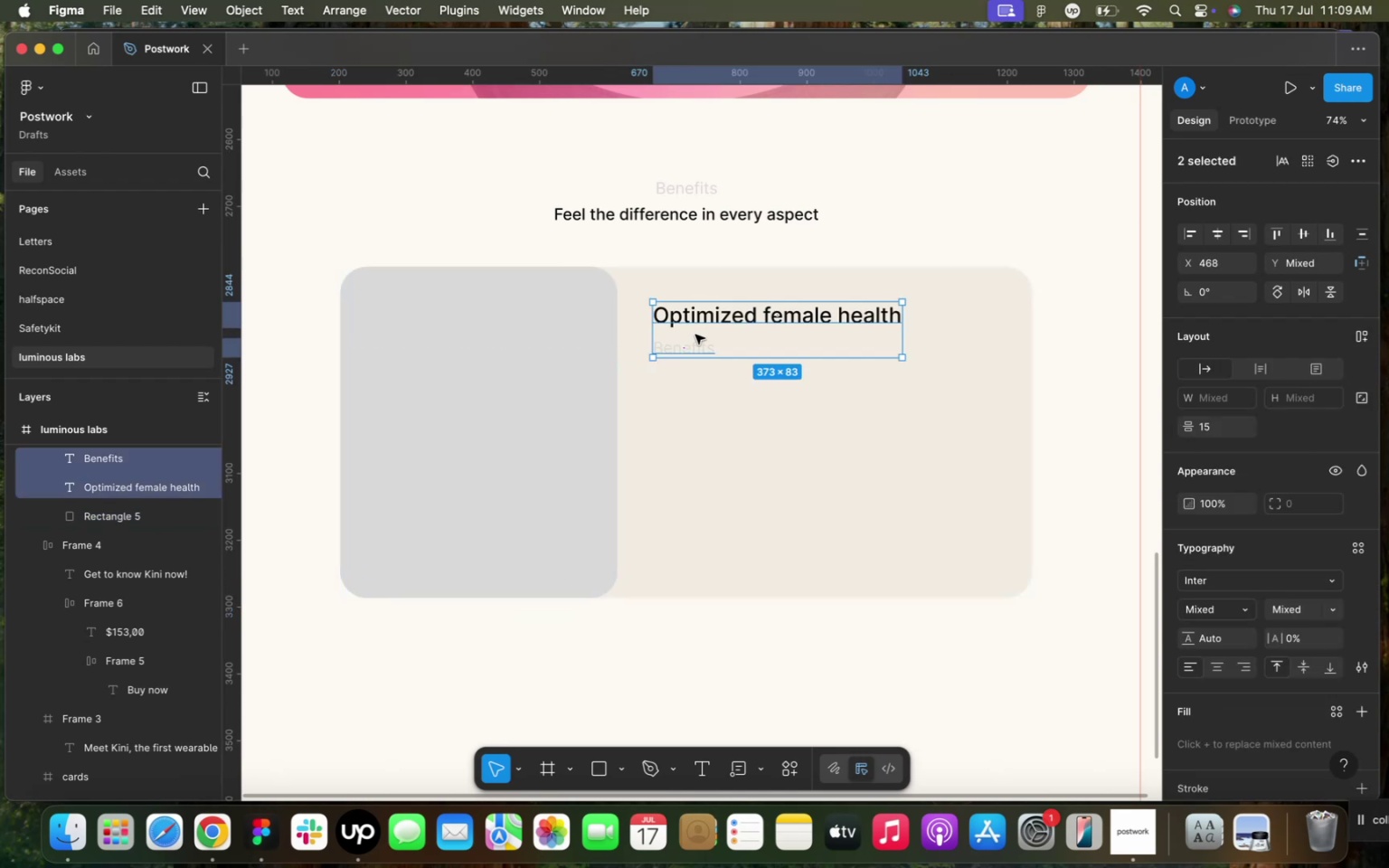 
left_click([691, 344])
 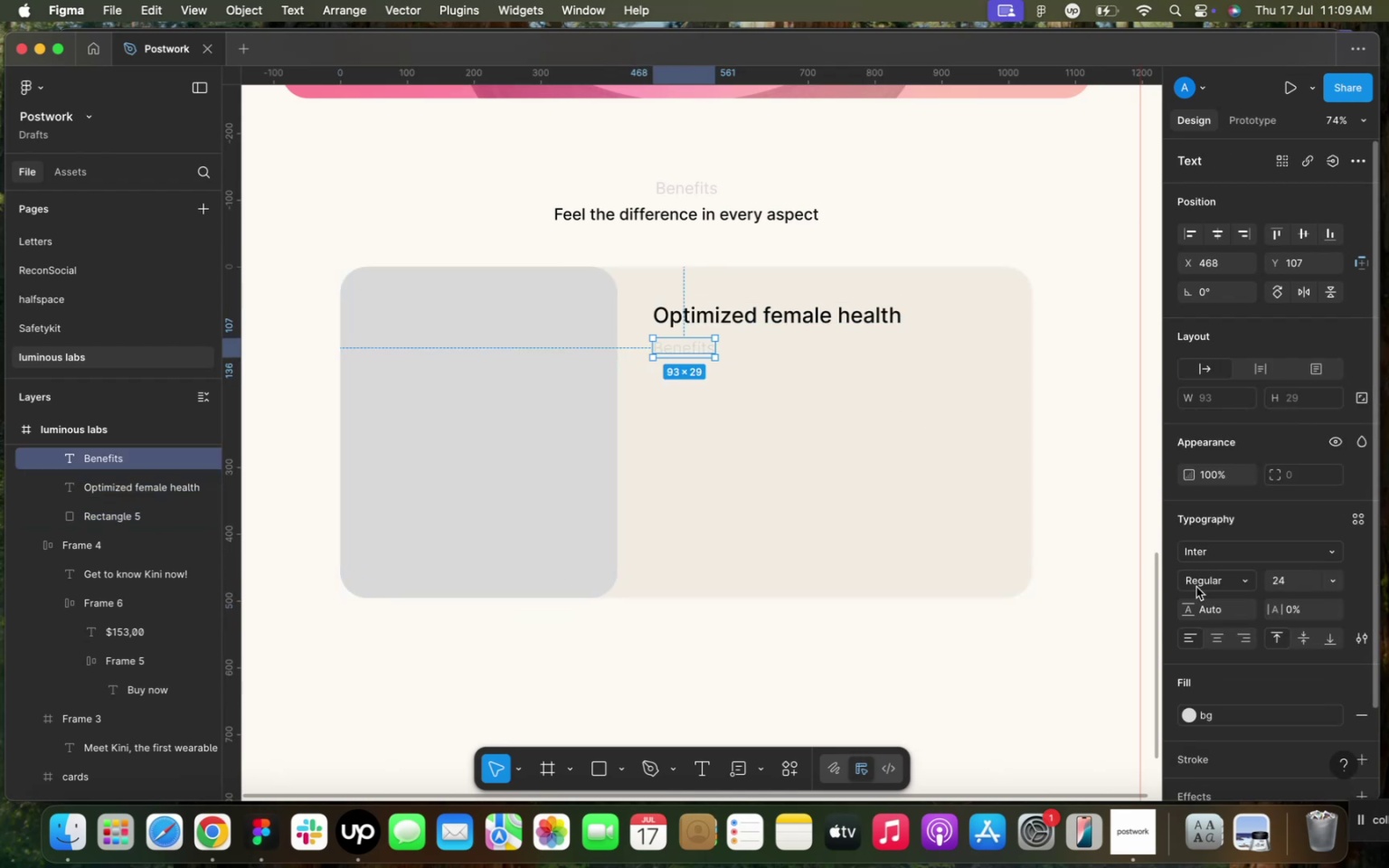 
left_click([1216, 710])
 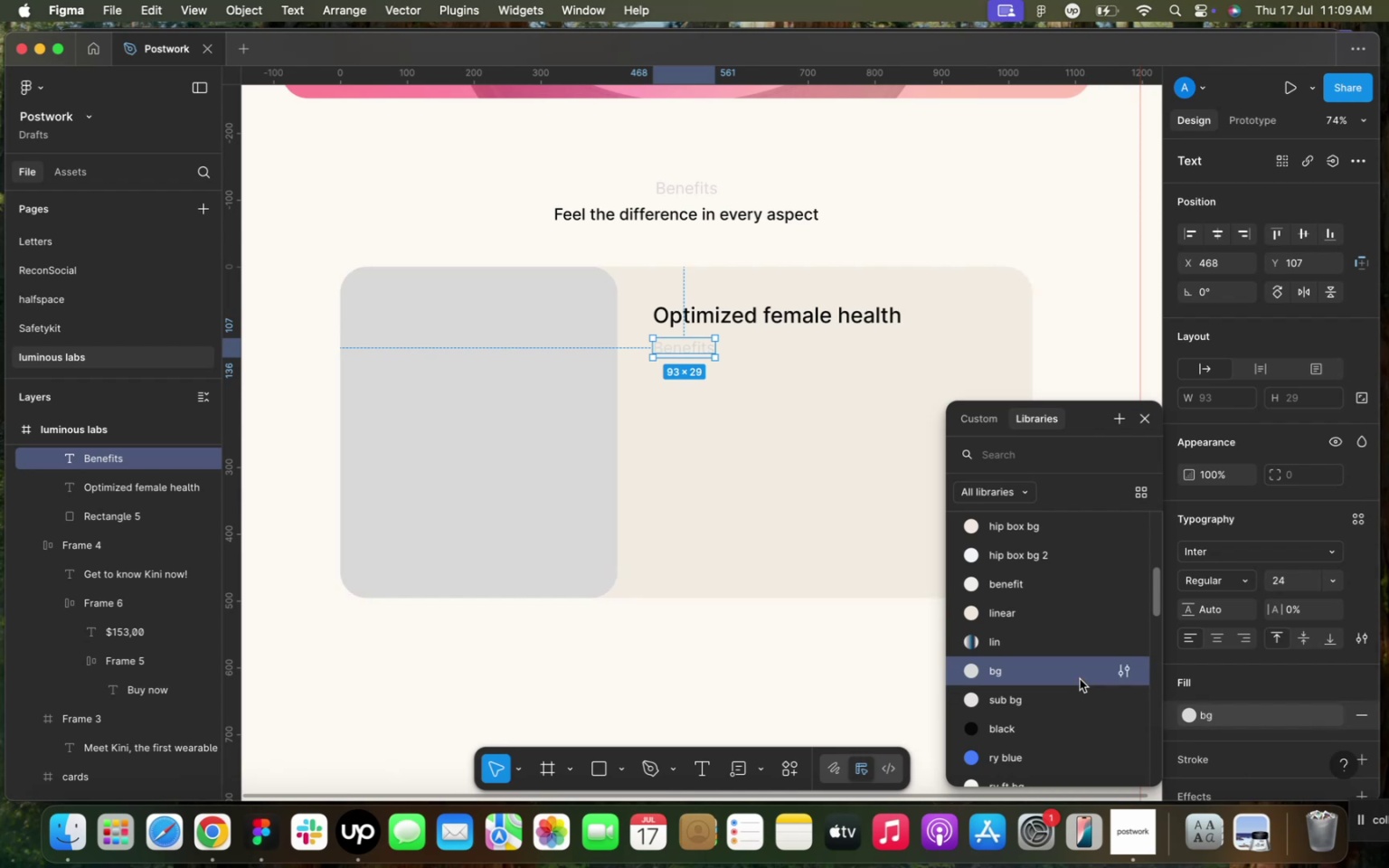 
left_click([1054, 698])
 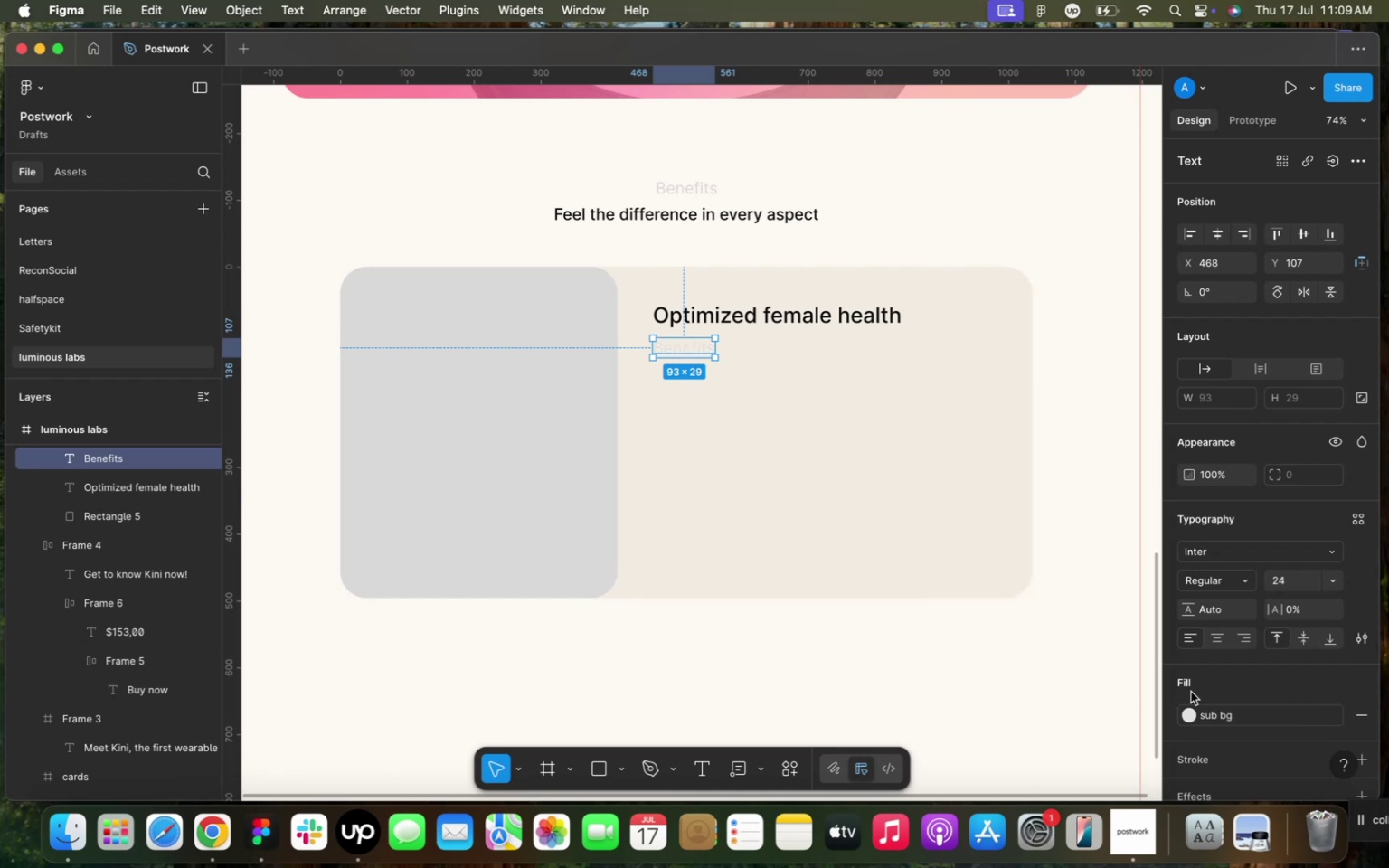 
left_click([1219, 716])
 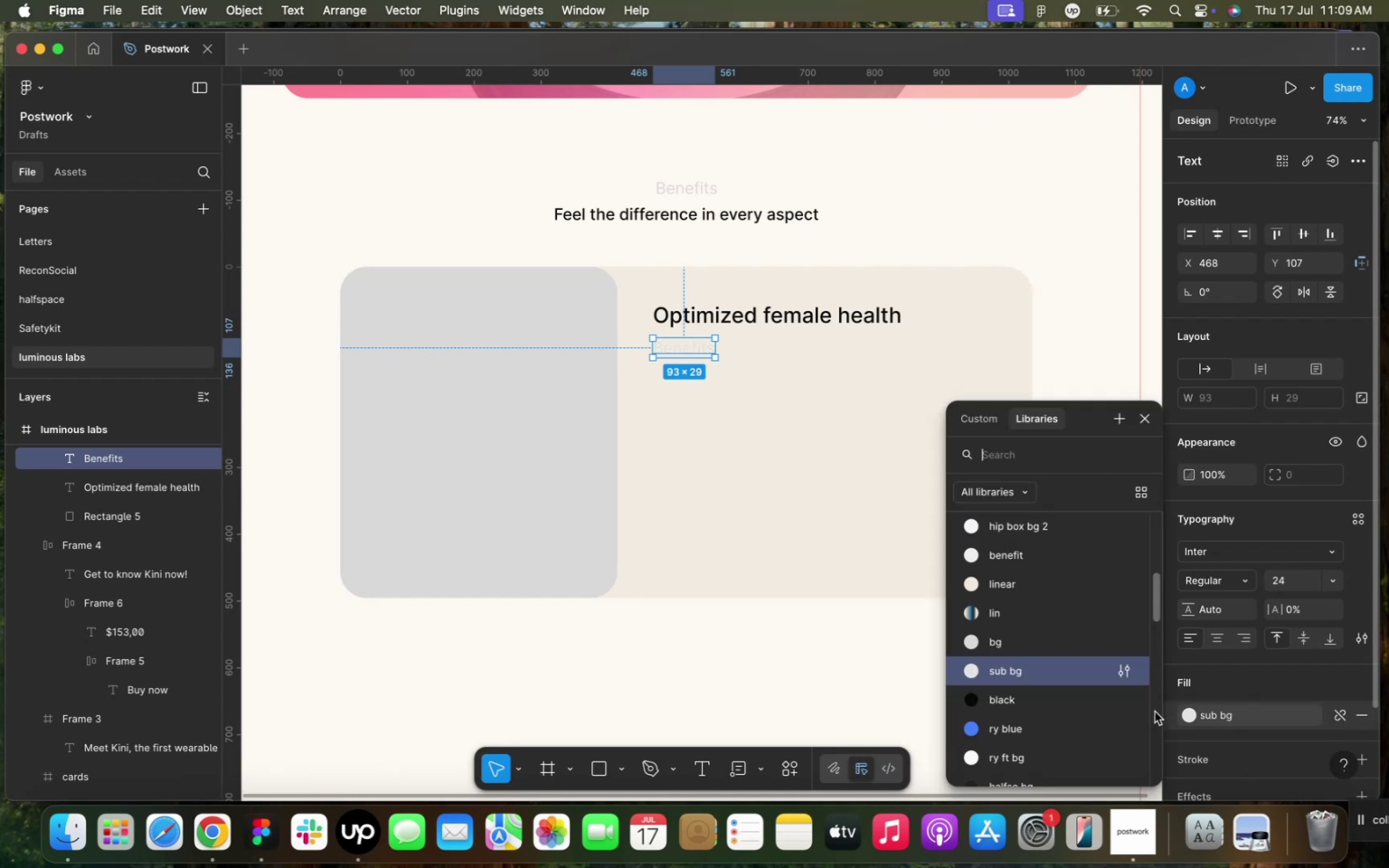 
scroll: coordinate [1069, 680], scroll_direction: down, amount: 9.0
 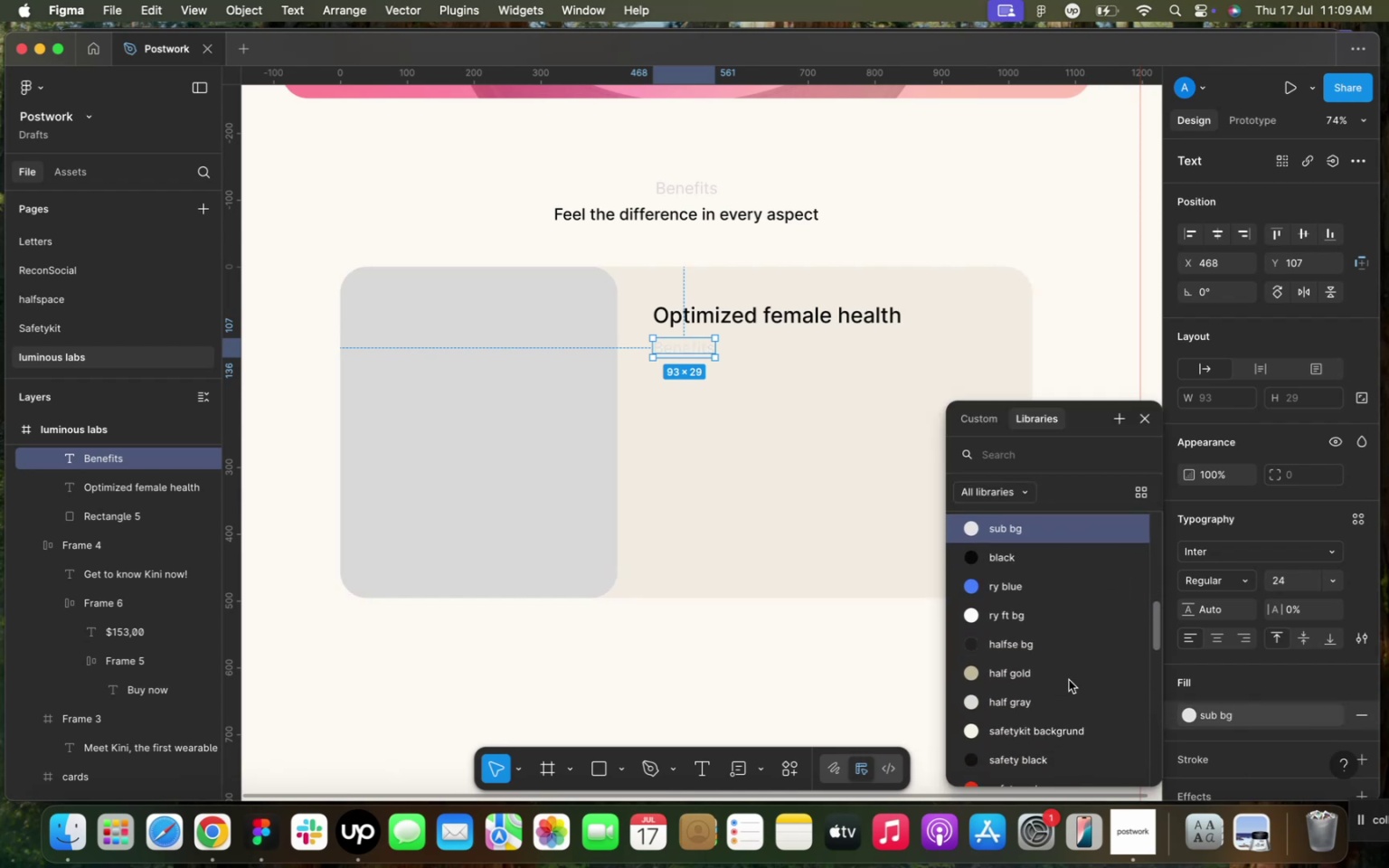 
left_click([1066, 681])
 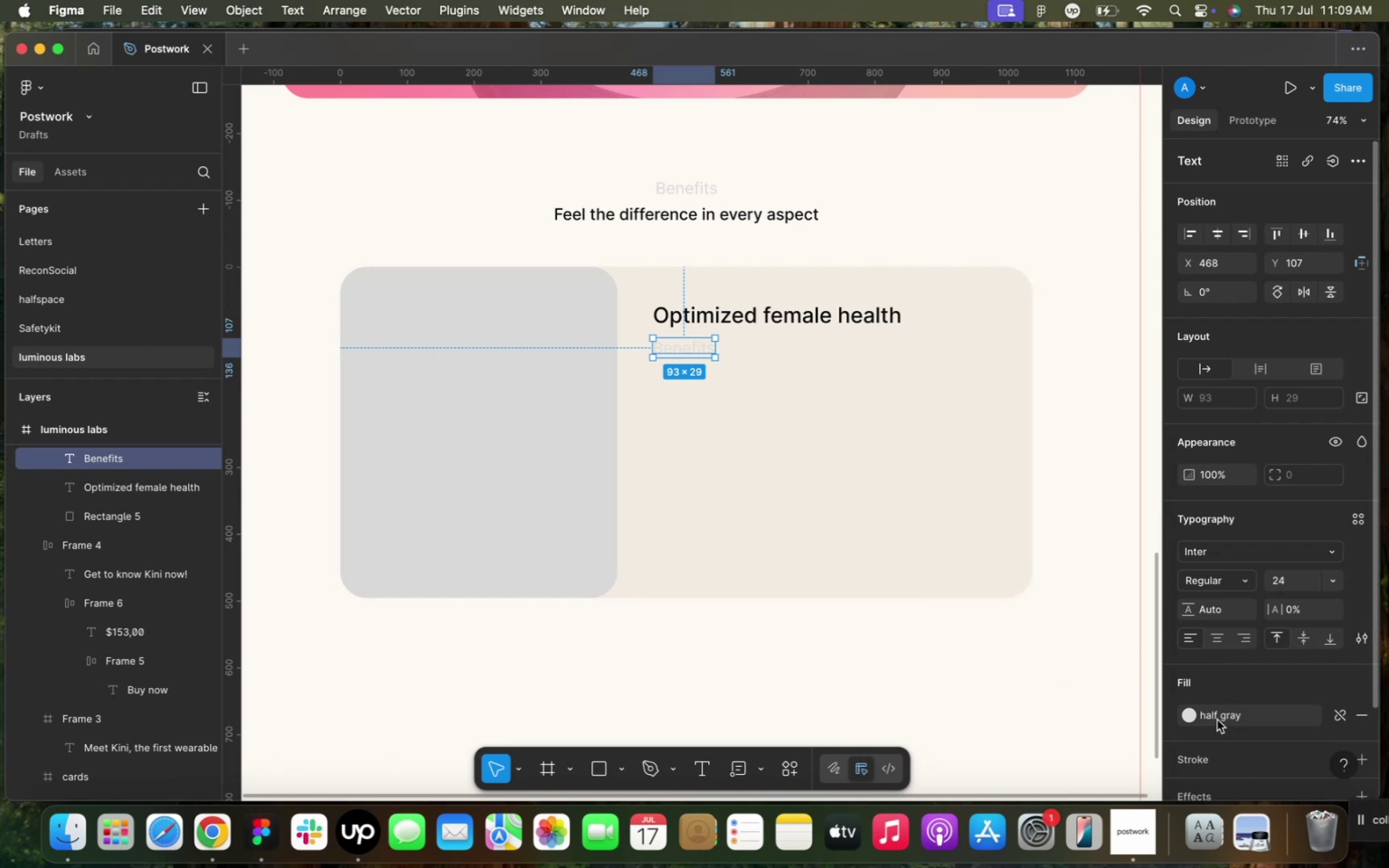 
scroll: coordinate [1061, 651], scroll_direction: down, amount: 9.0
 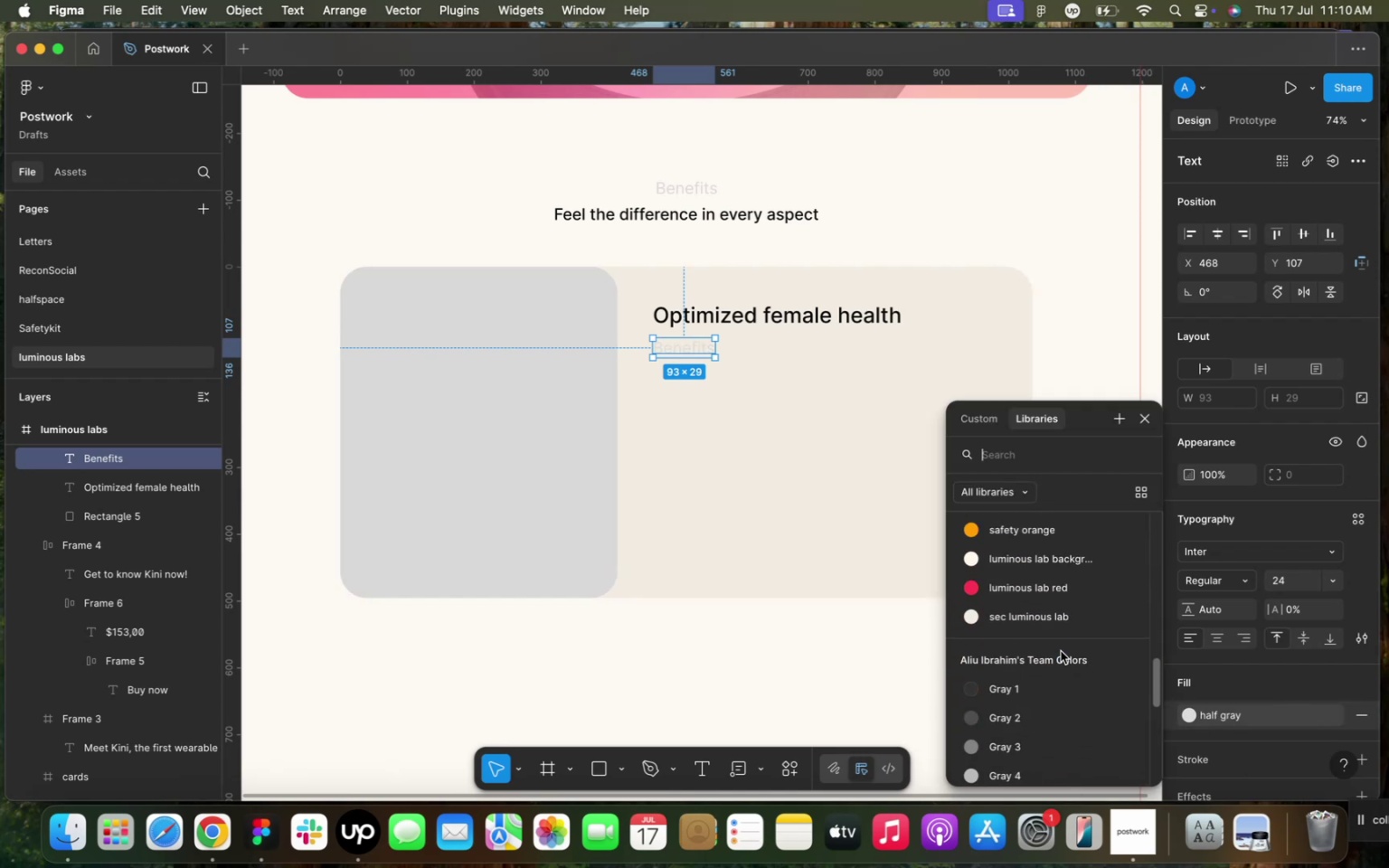 
scroll: coordinate [1043, 633], scroll_direction: up, amount: 31.0
 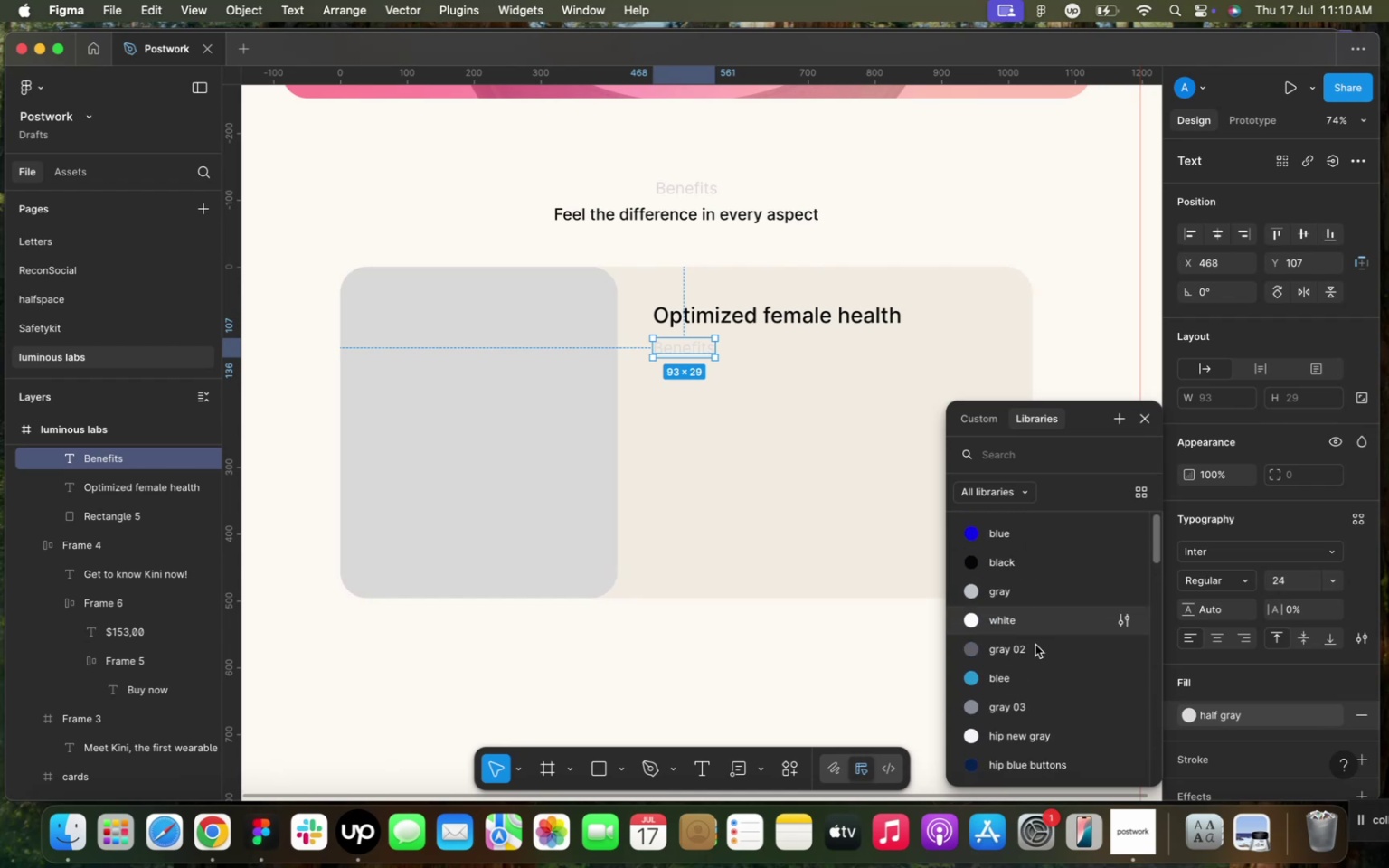 
left_click([1041, 698])
 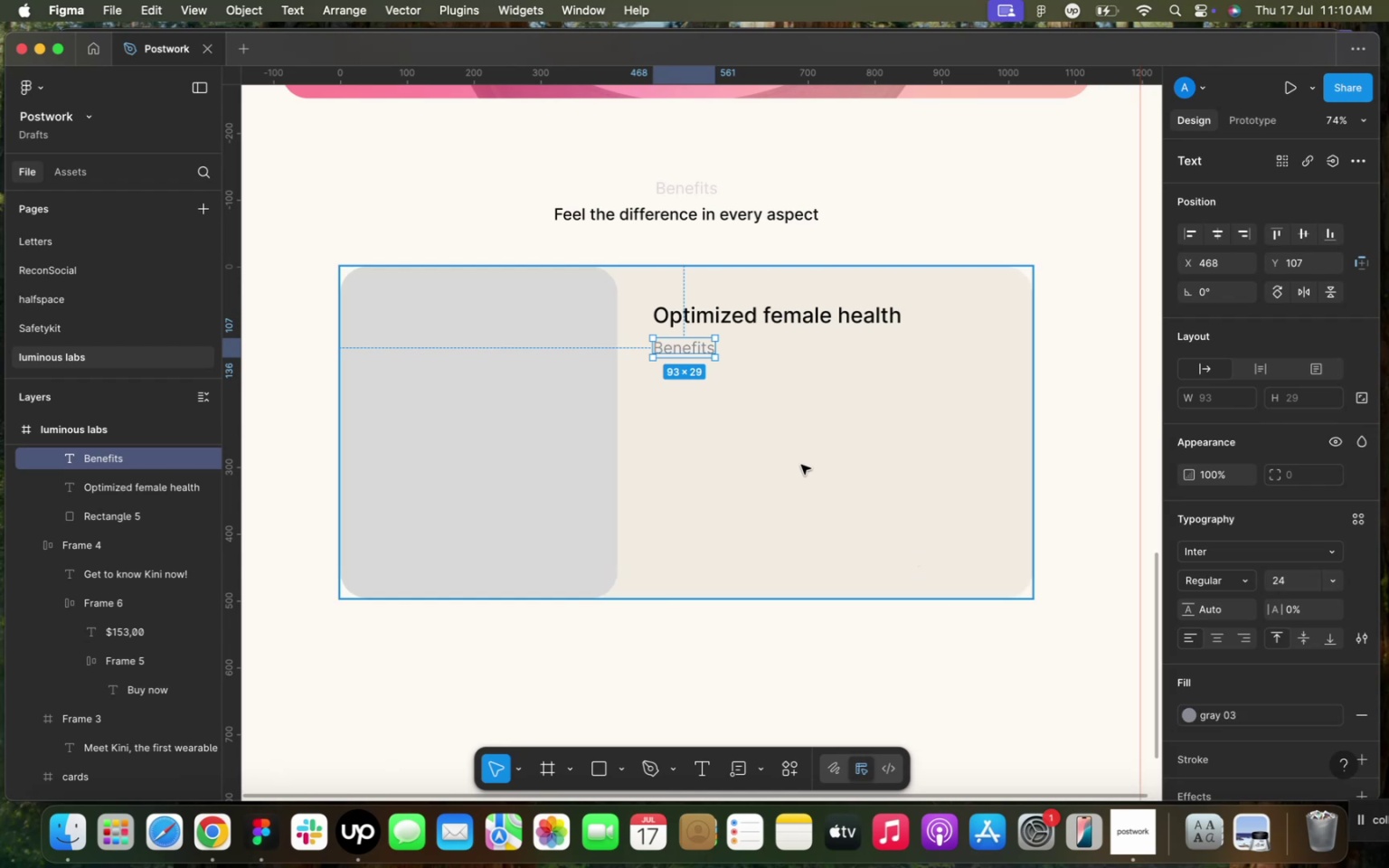 
double_click([691, 349])
 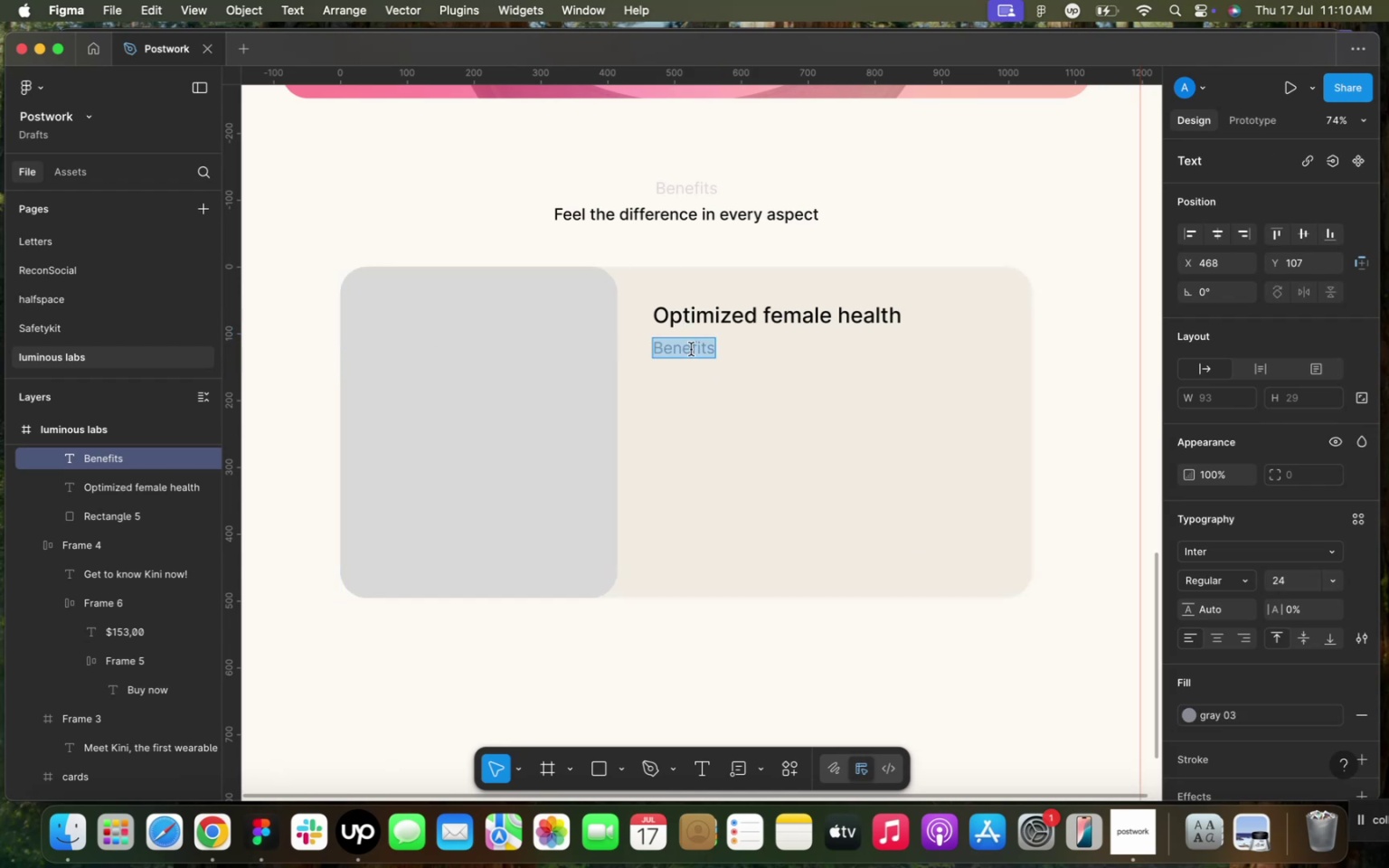 
type(Red light )
key(Backspace)
key(Backspace)
key(Backspace)
key(Backspace)
key(Backspace)
key(Backspace)
type(L)
 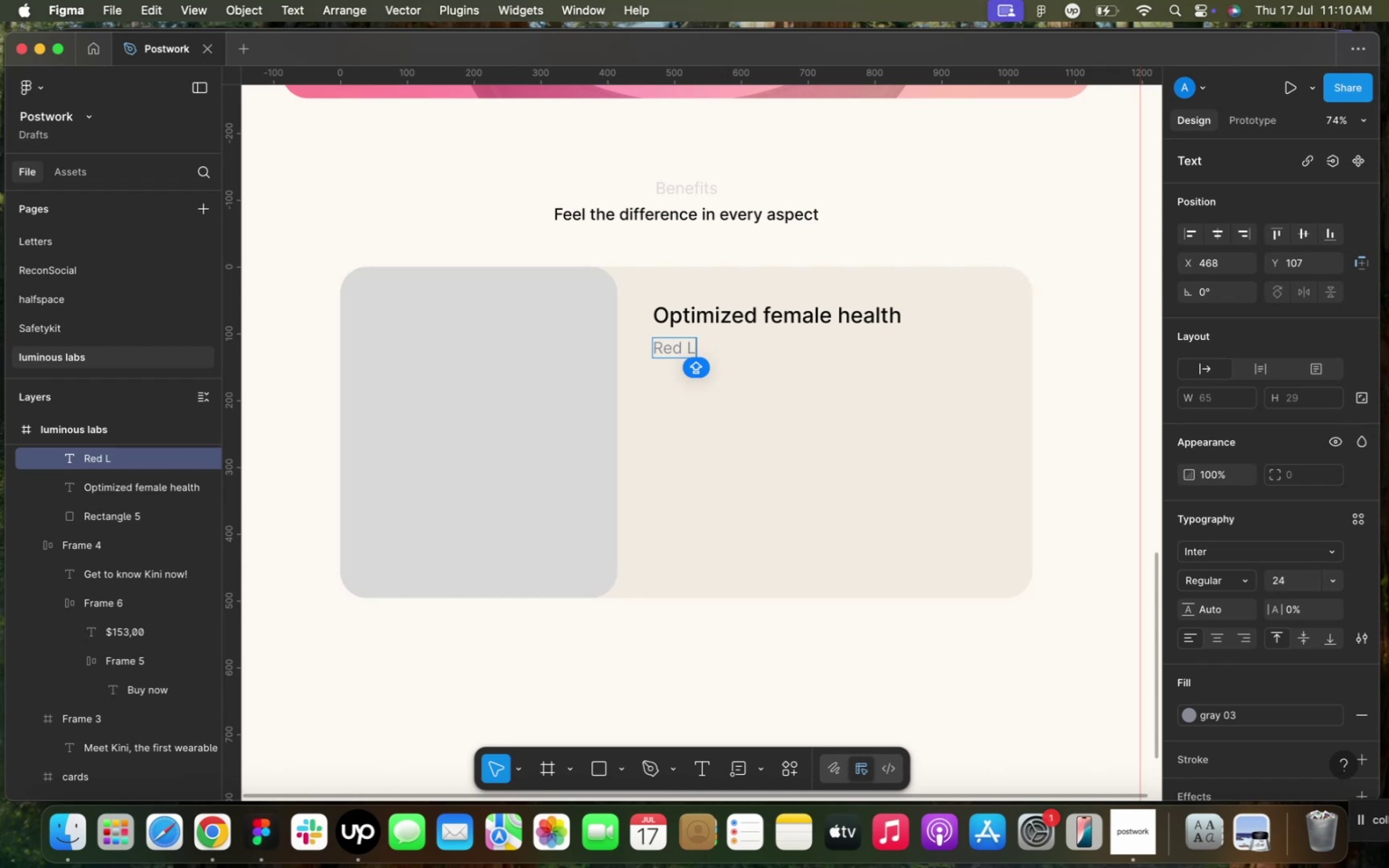 
left_click([808, 330])
 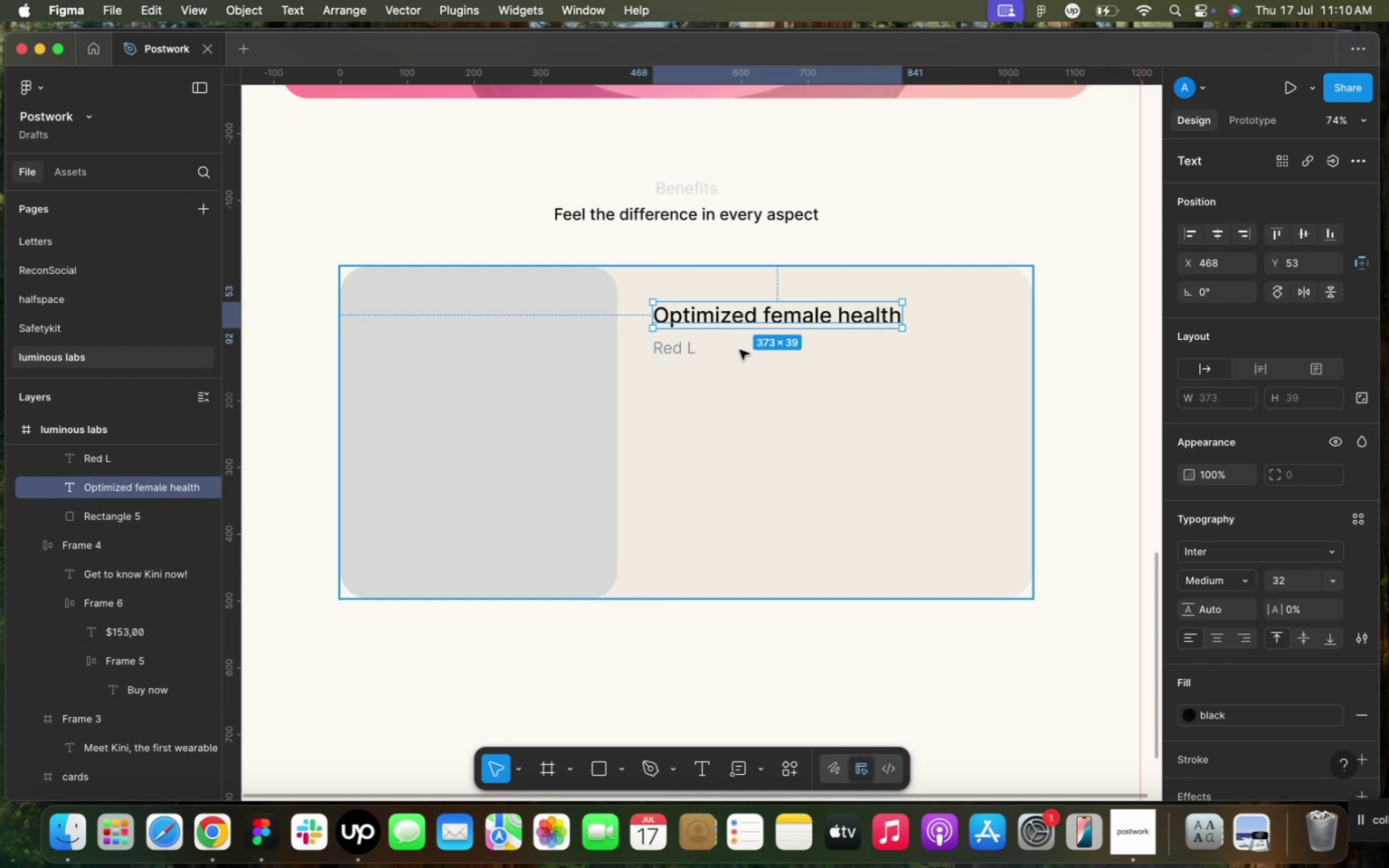 
left_click([687, 348])
 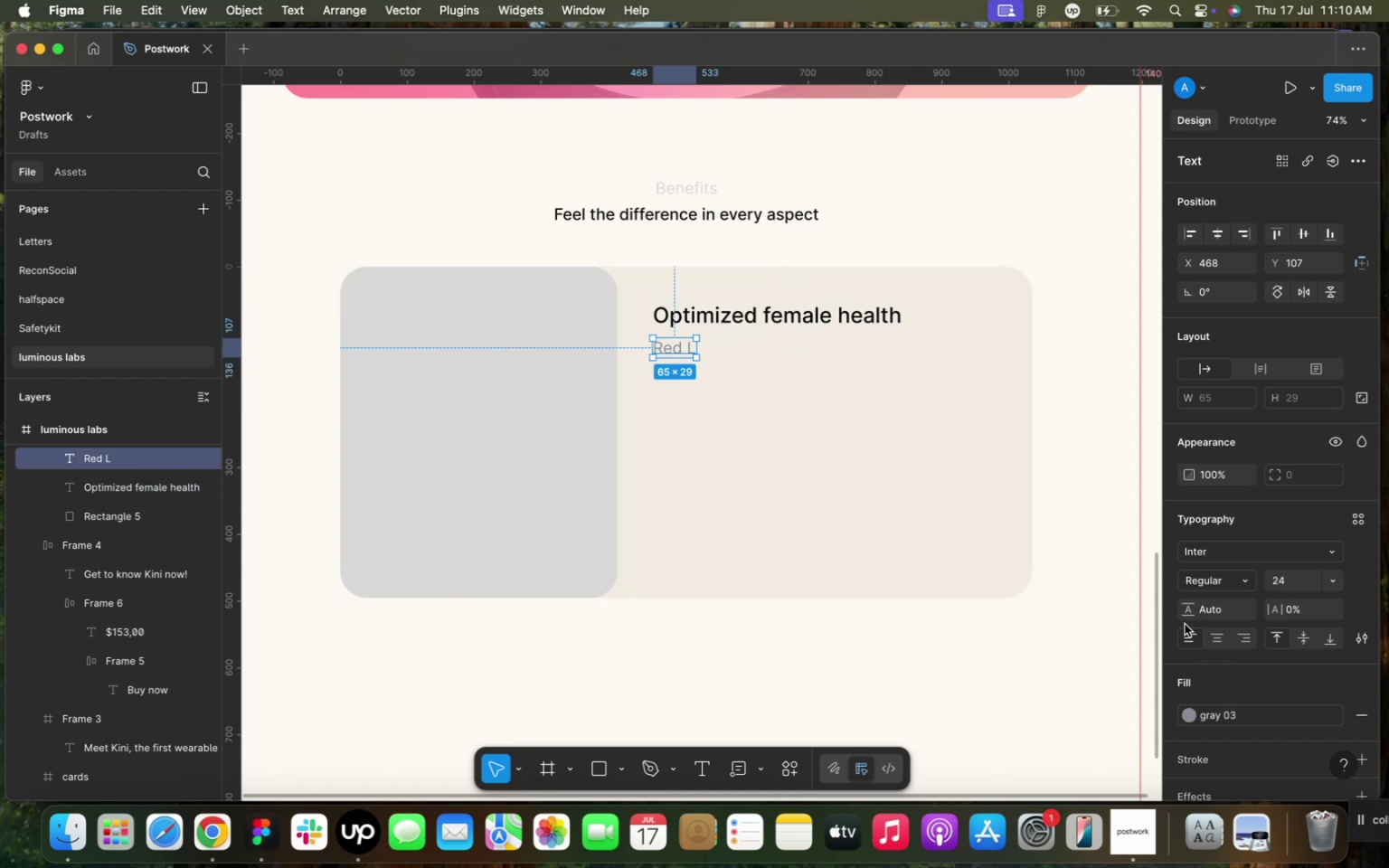 
left_click([1366, 642])
 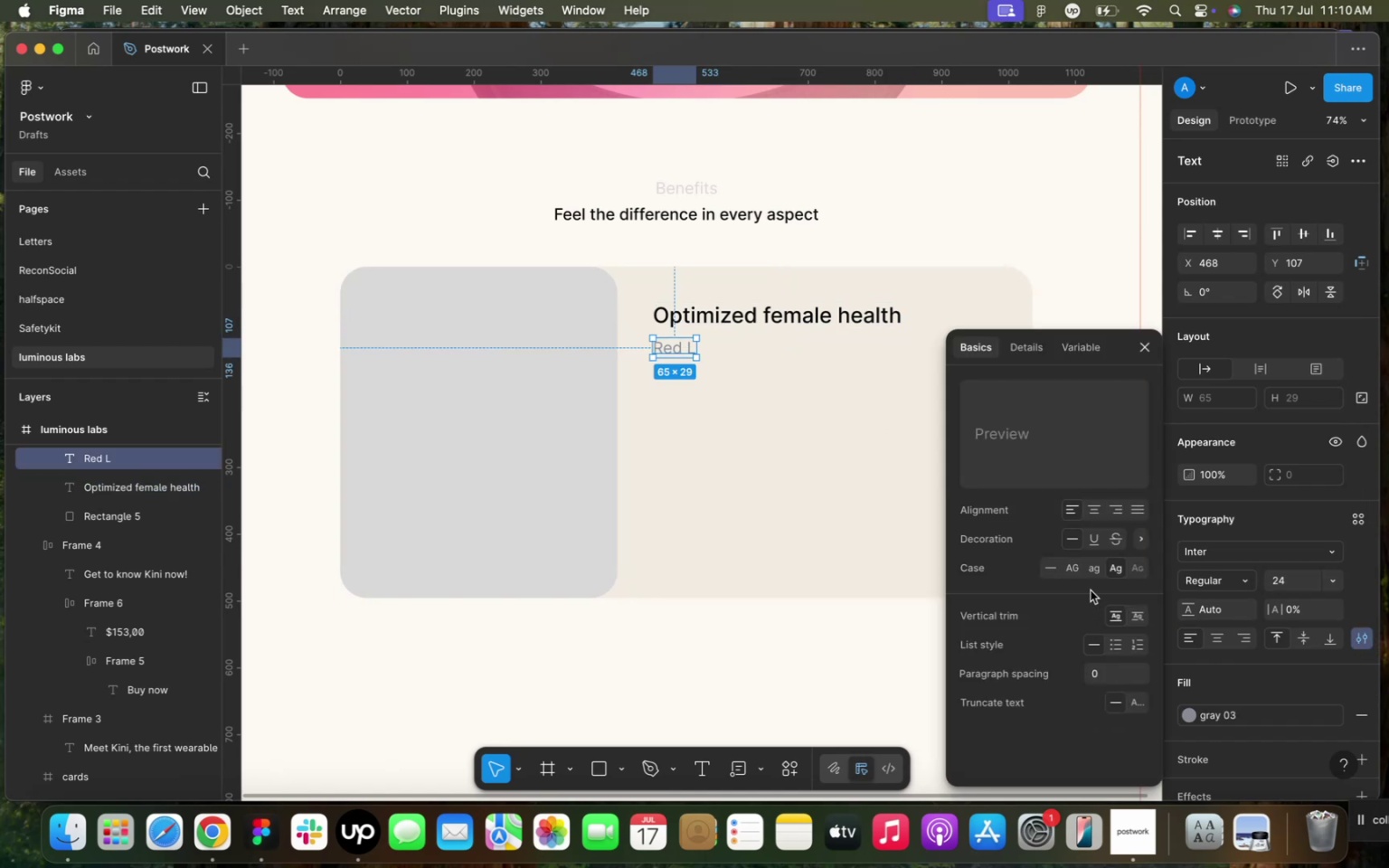 
left_click([1056, 571])
 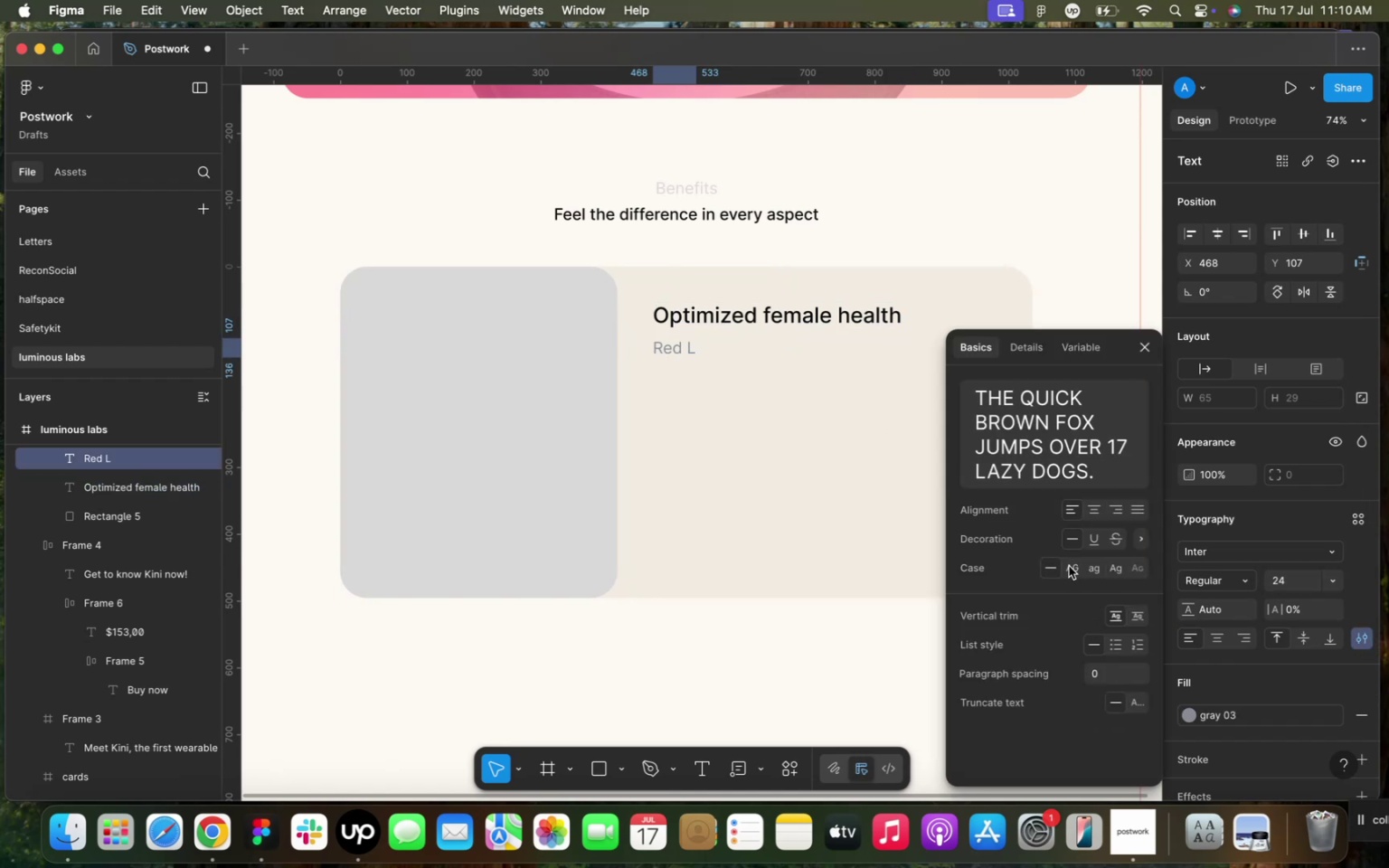 
left_click([829, 442])
 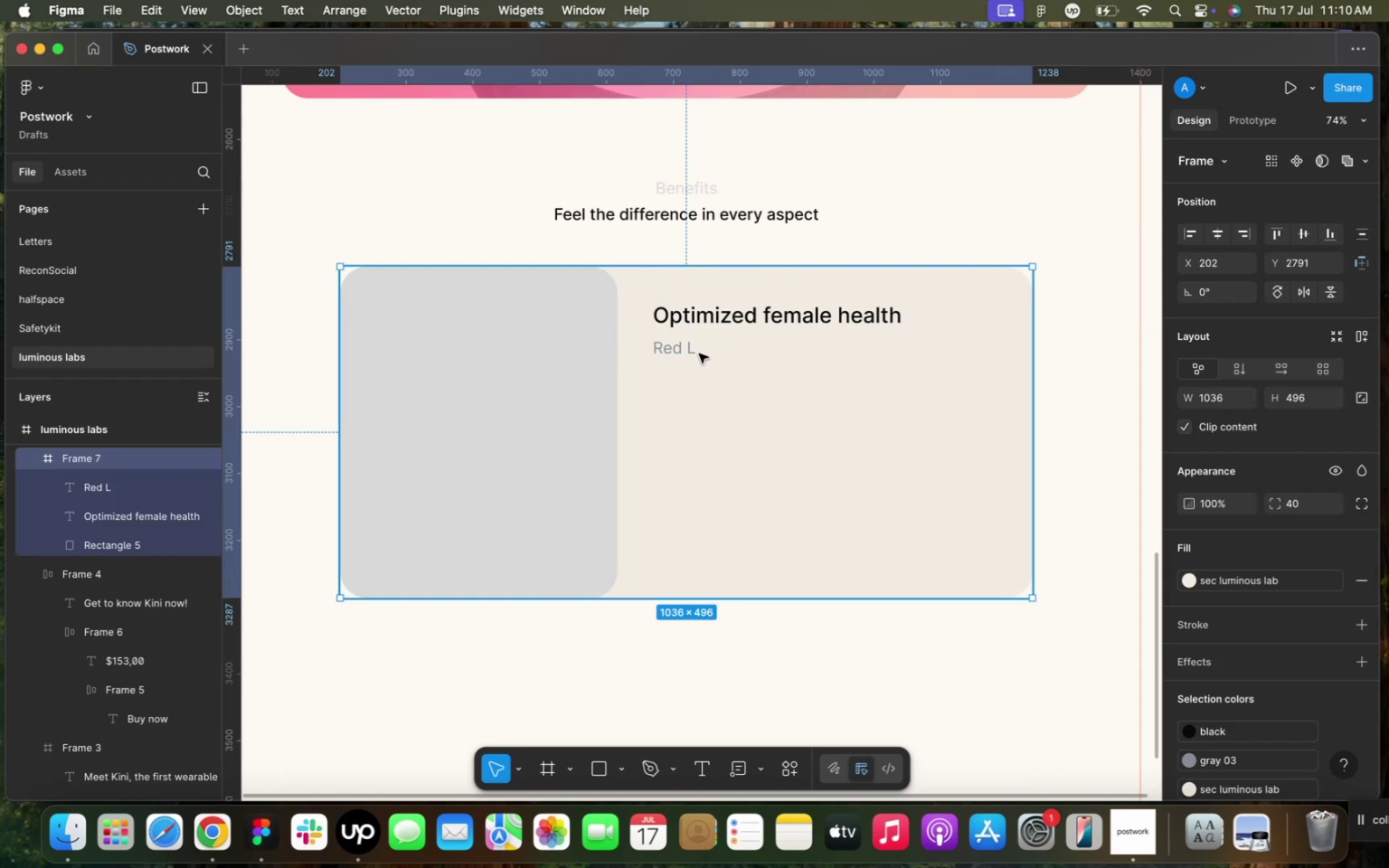 
double_click([694, 351])
 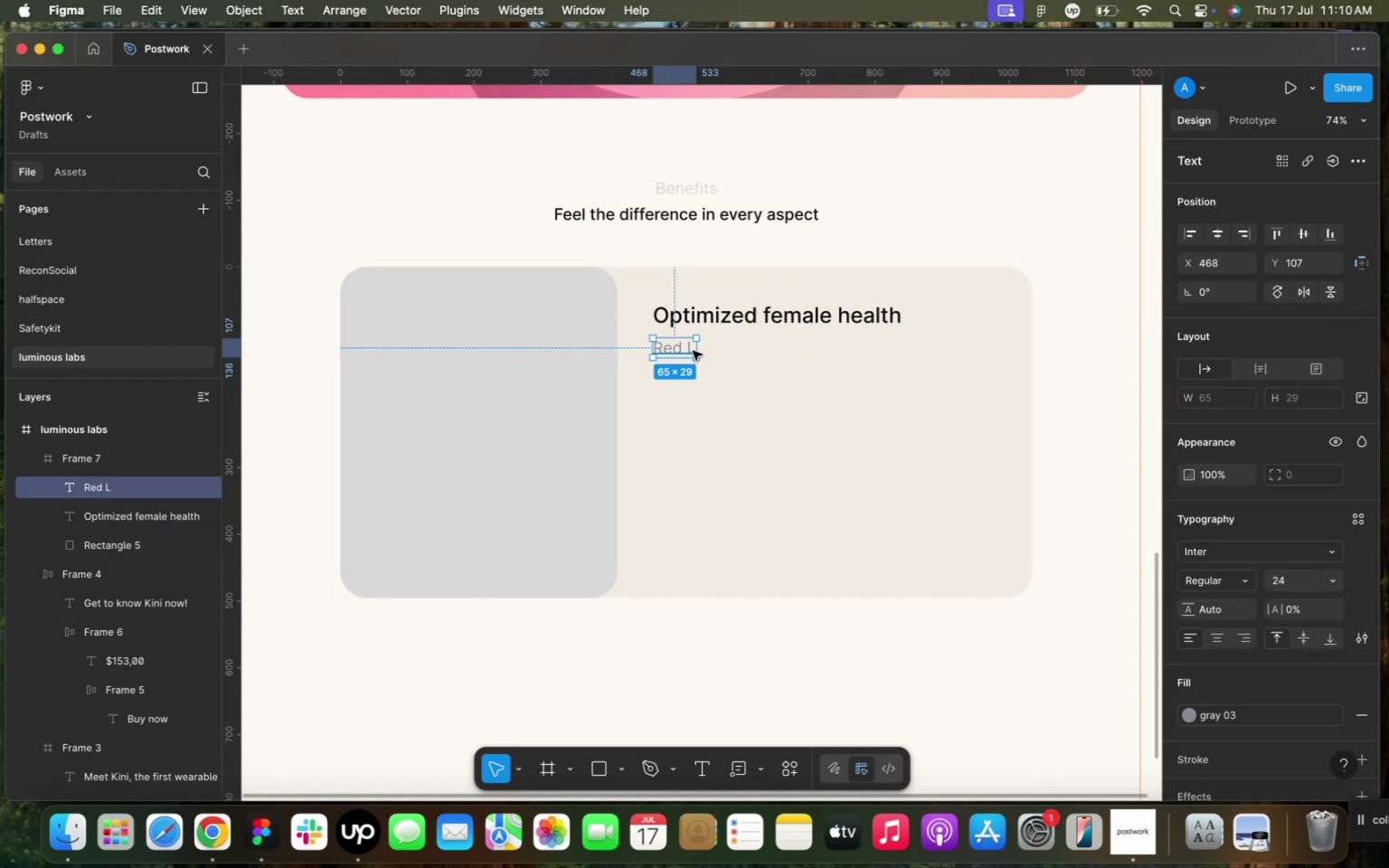 
double_click([691, 351])
 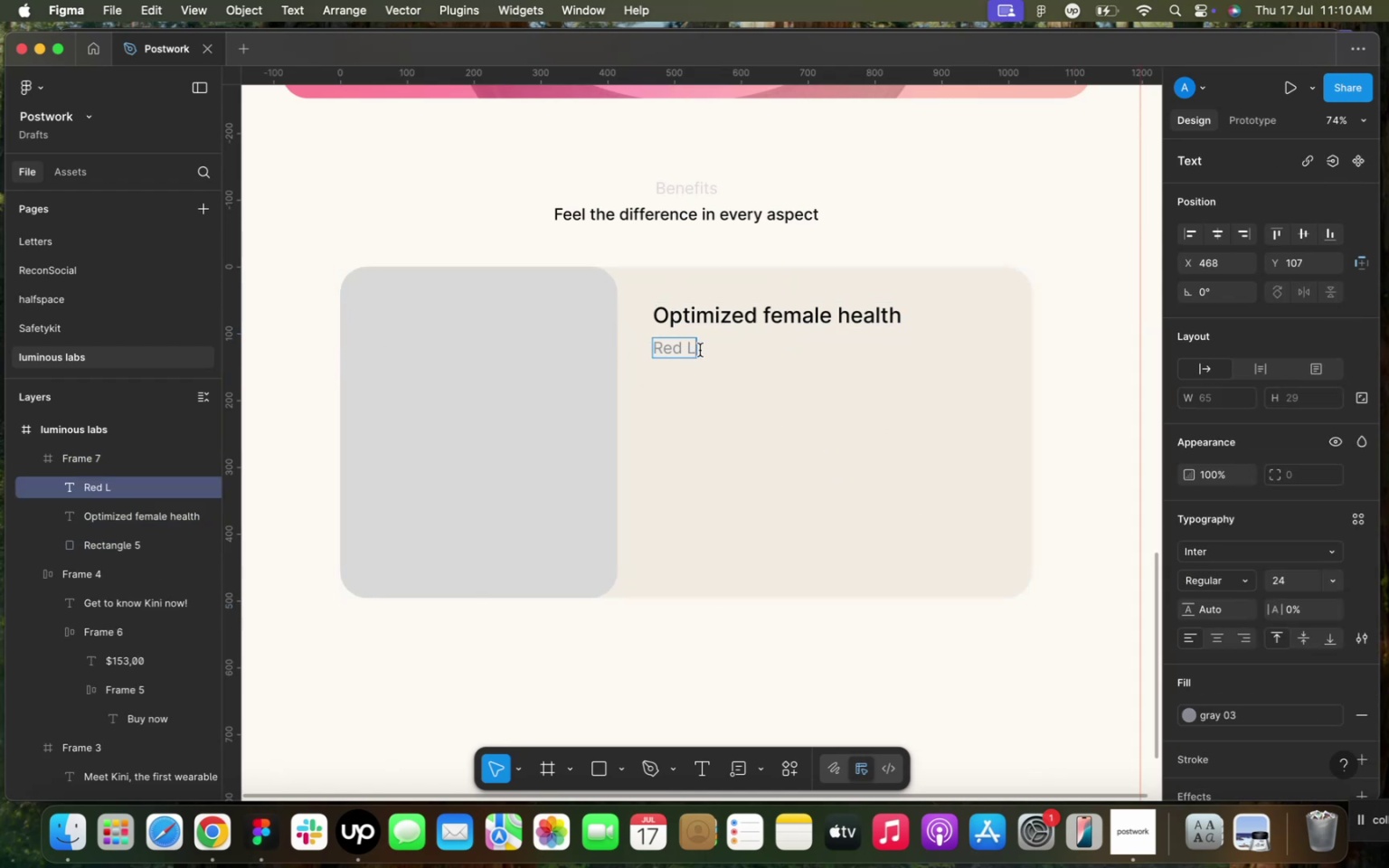 
key(Backspace)
 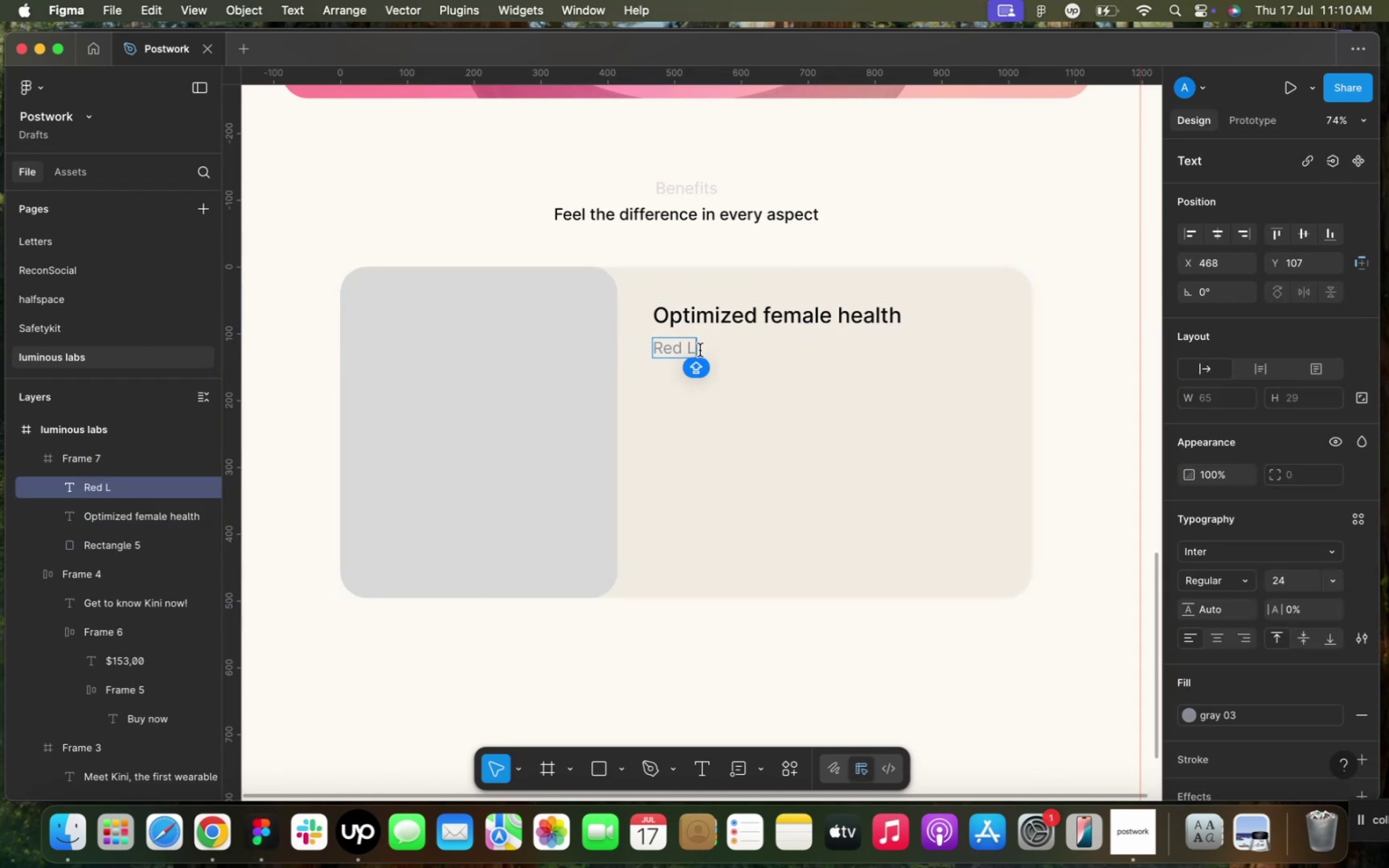 
key(L)
 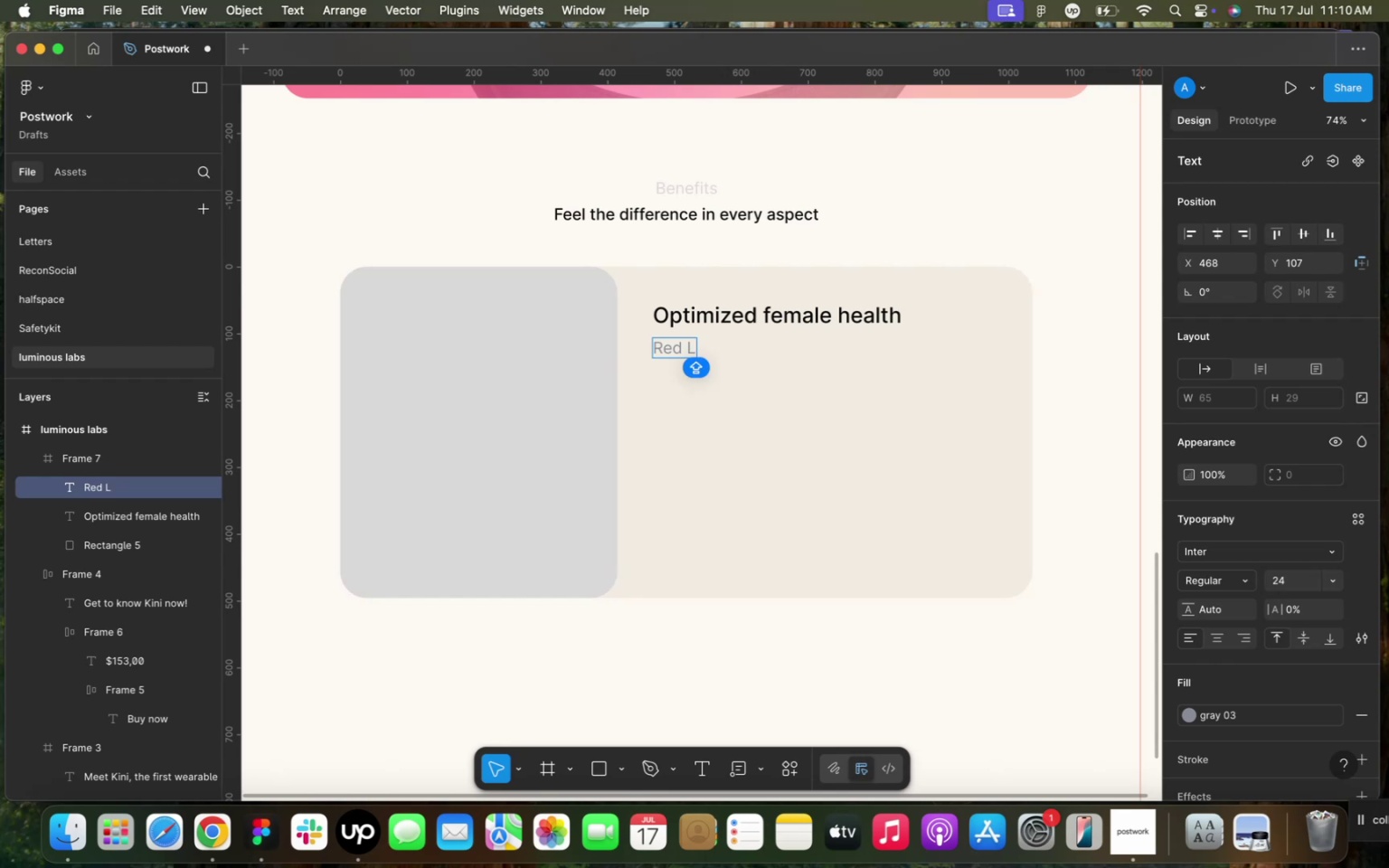 
key(Backspace)
 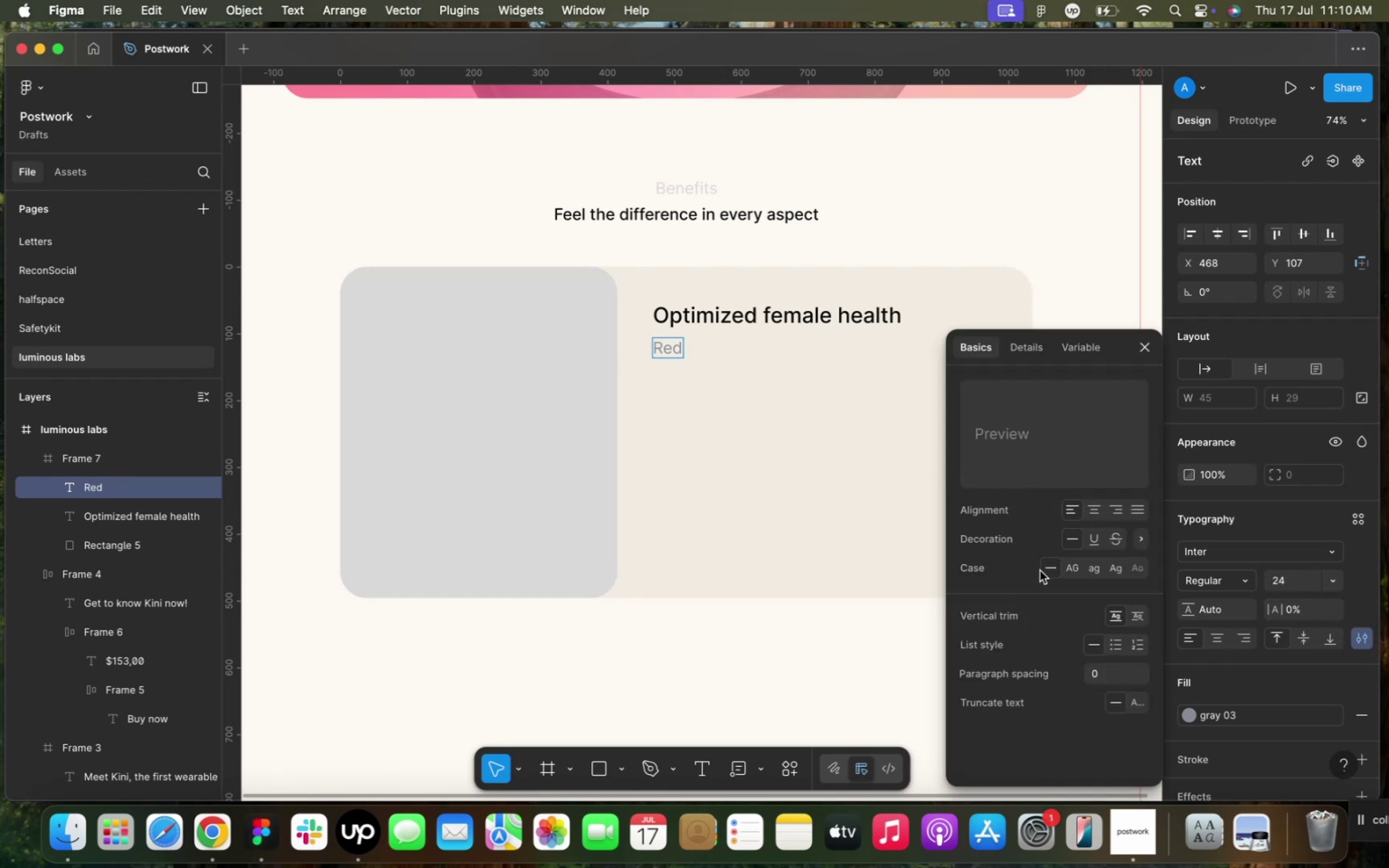 
wait(5.75)
 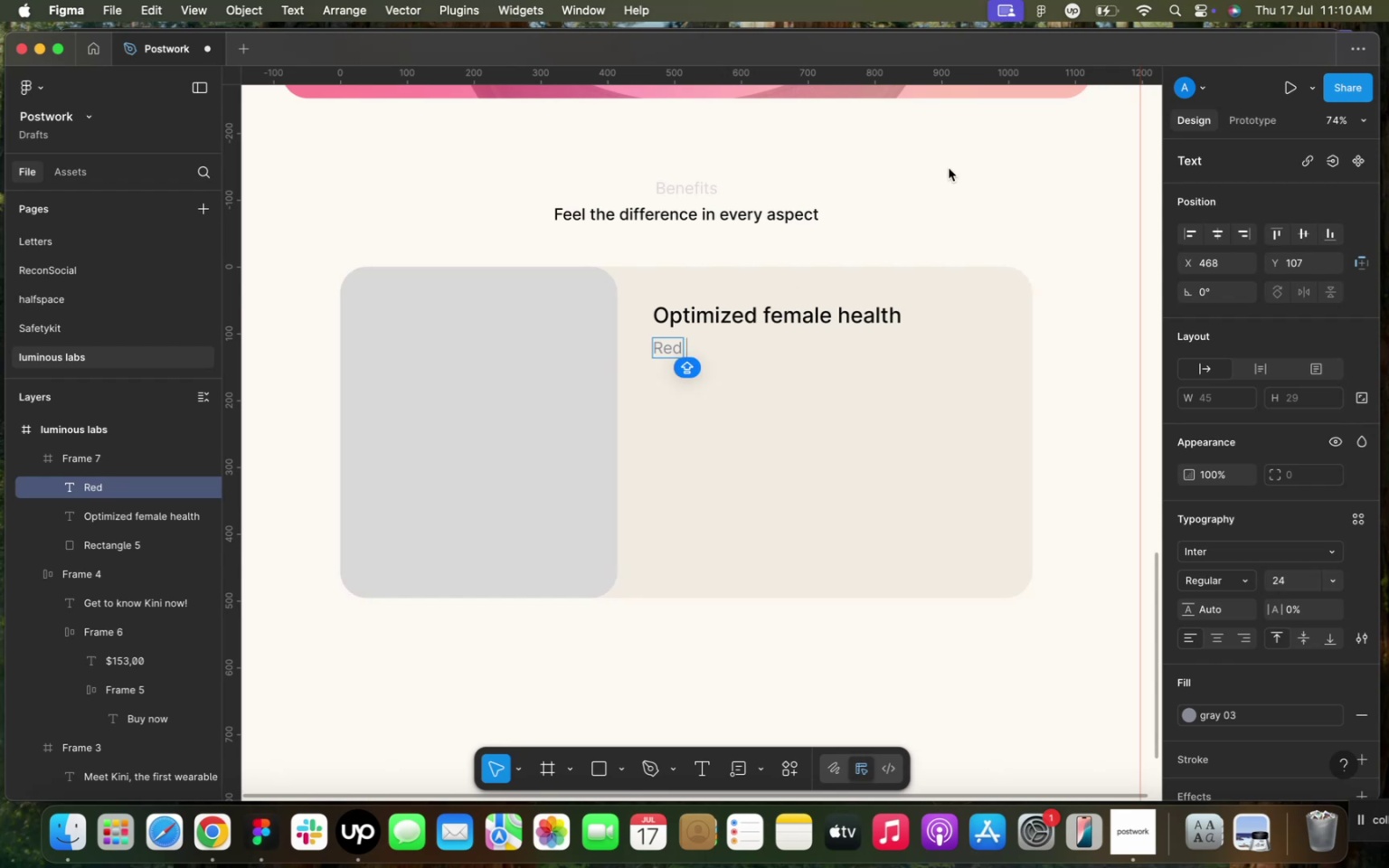 
left_click([684, 344])
 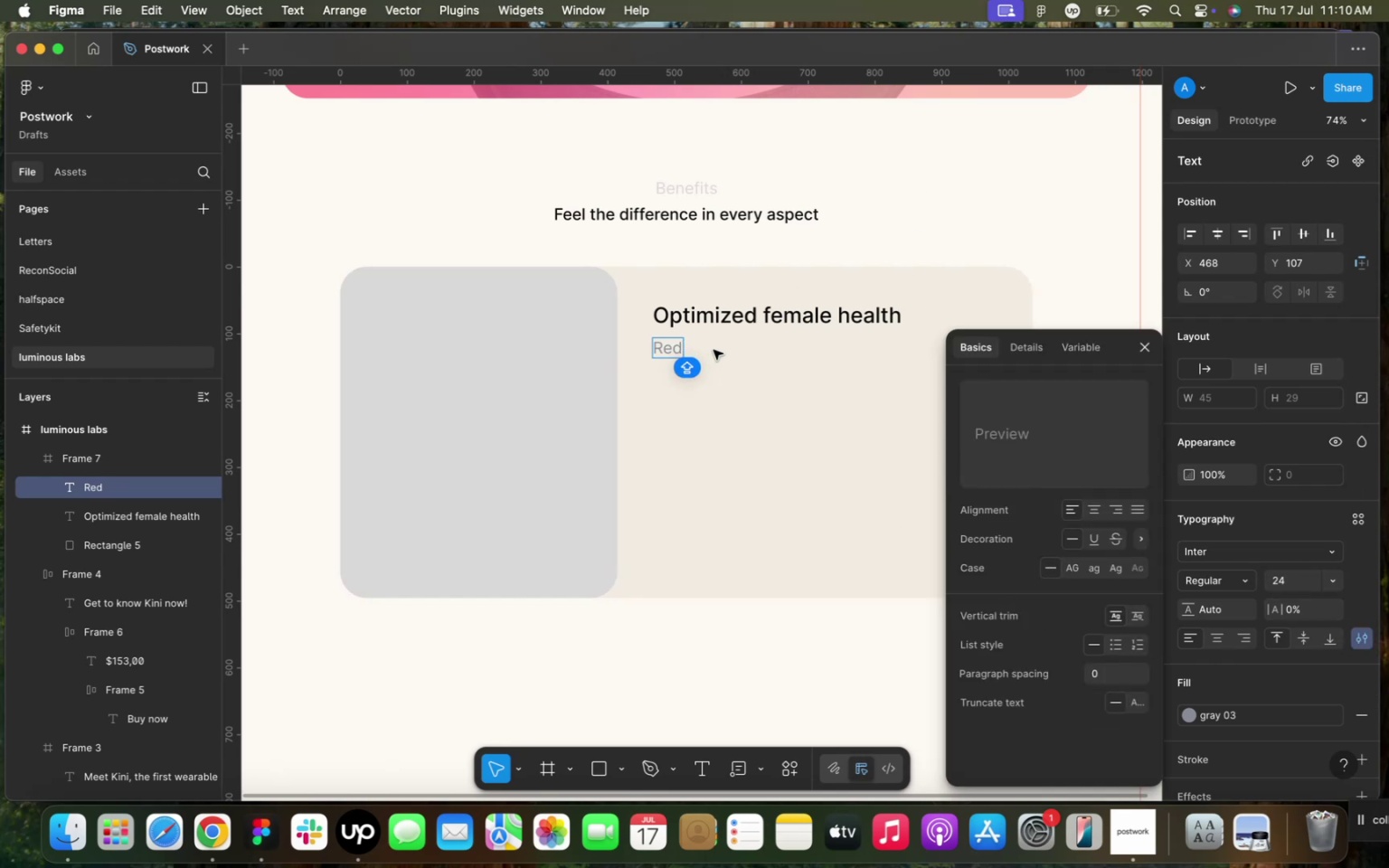 
type(light)
 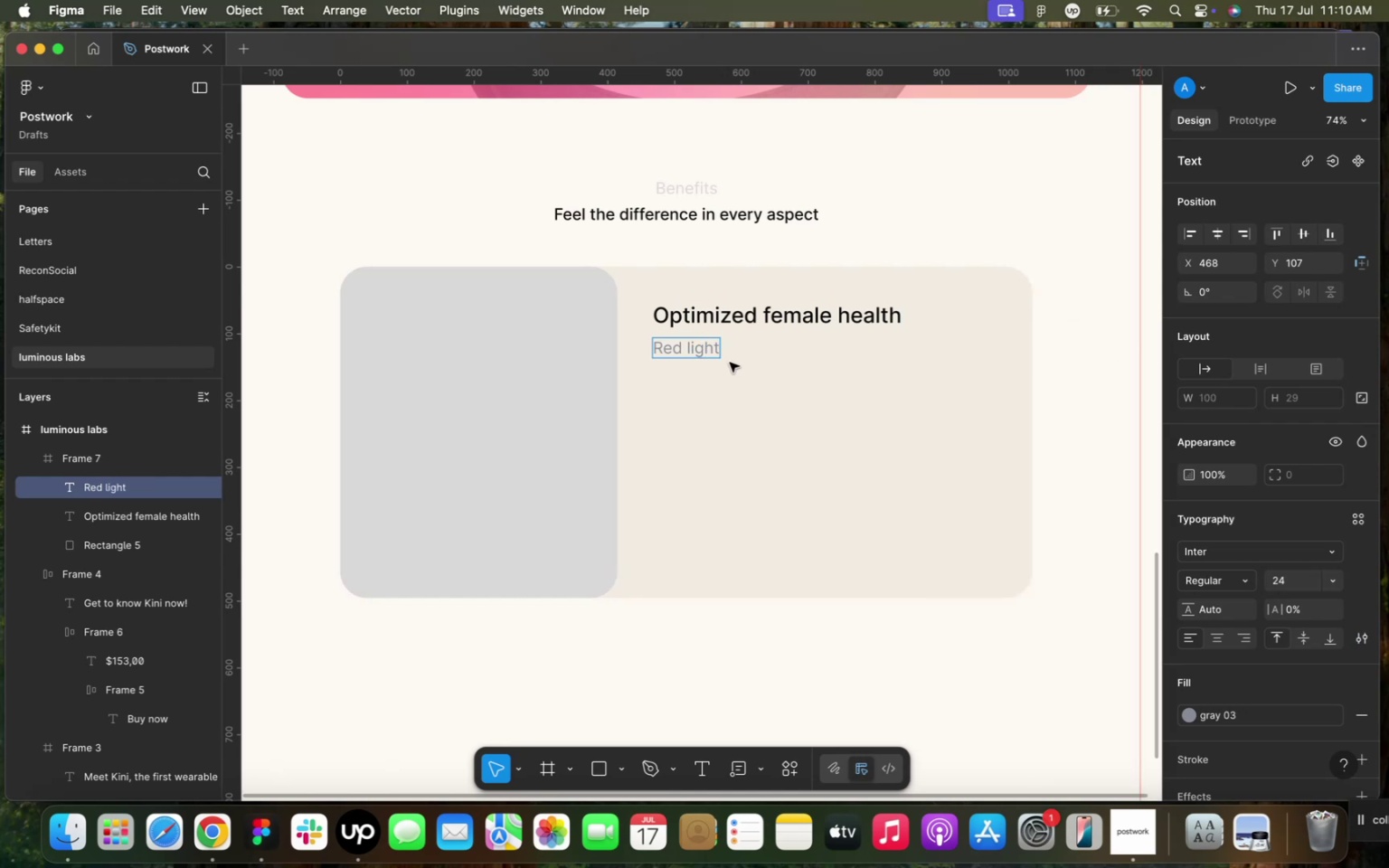 
wait(5.24)
 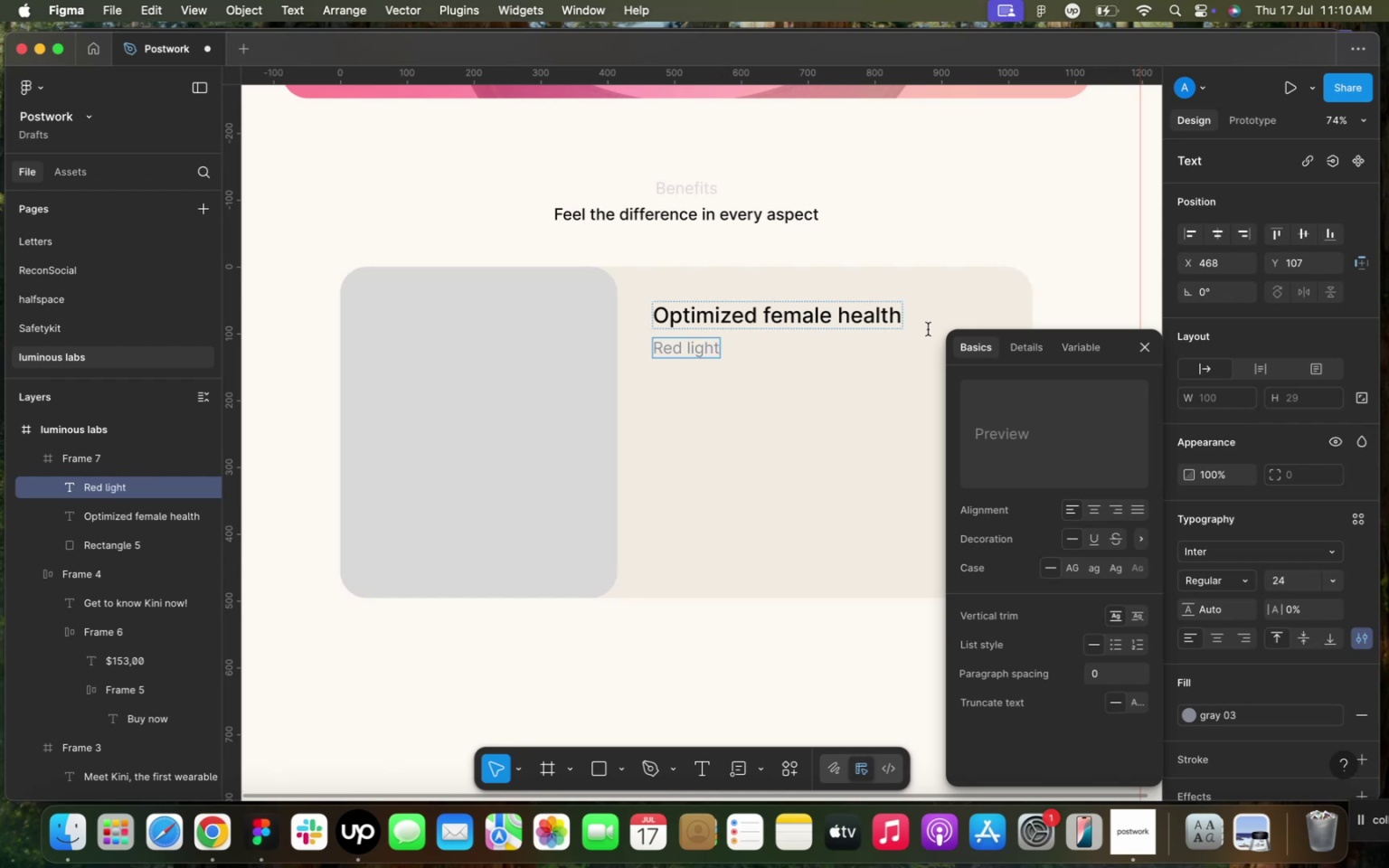 
type( therapy can effectively support your fertiliy in the long-term,.)
key(Backspace)
key(Backspace)
type(.)
 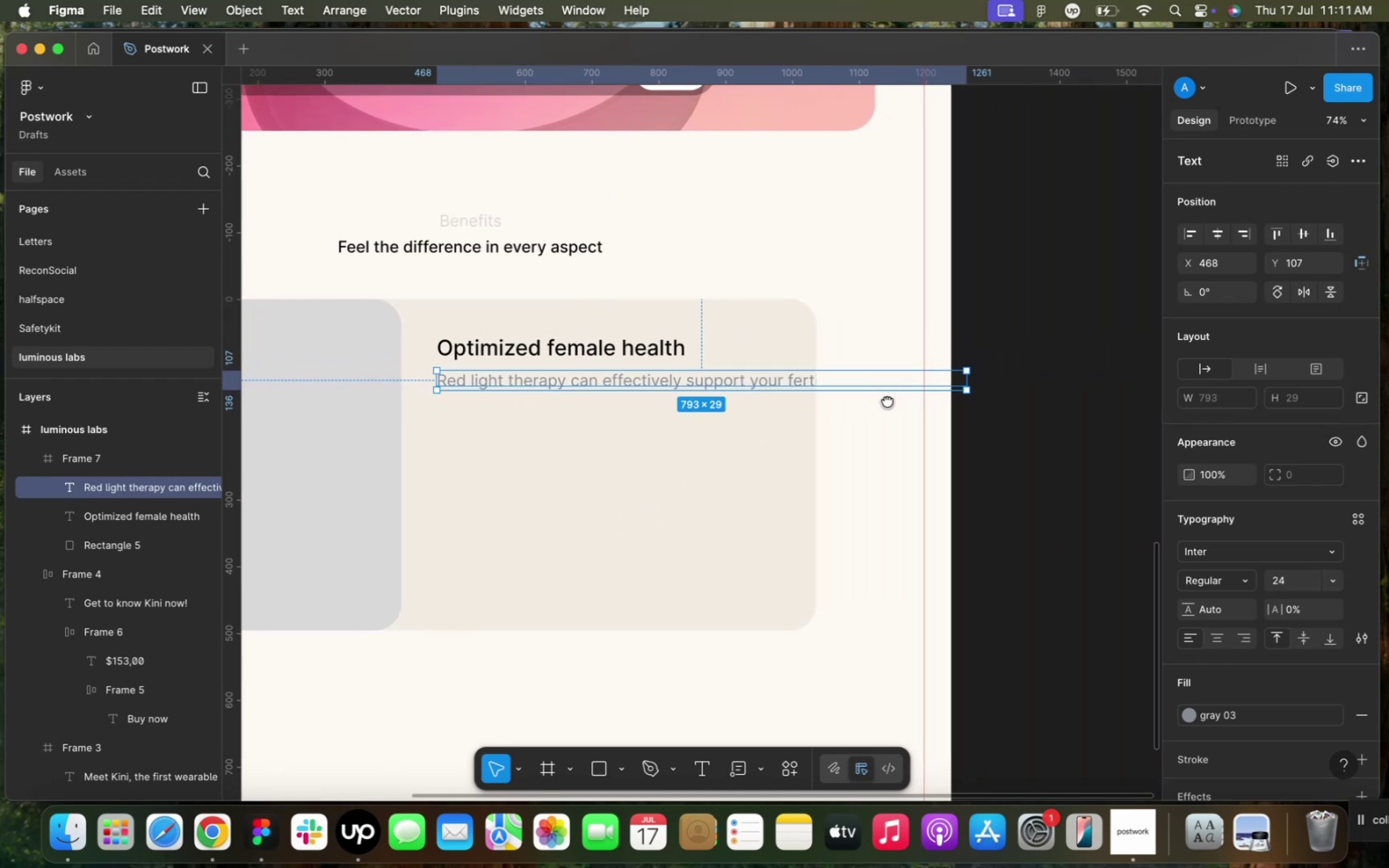 
left_click_drag(start_coordinate=[931, 392], to_coordinate=[668, 422])
 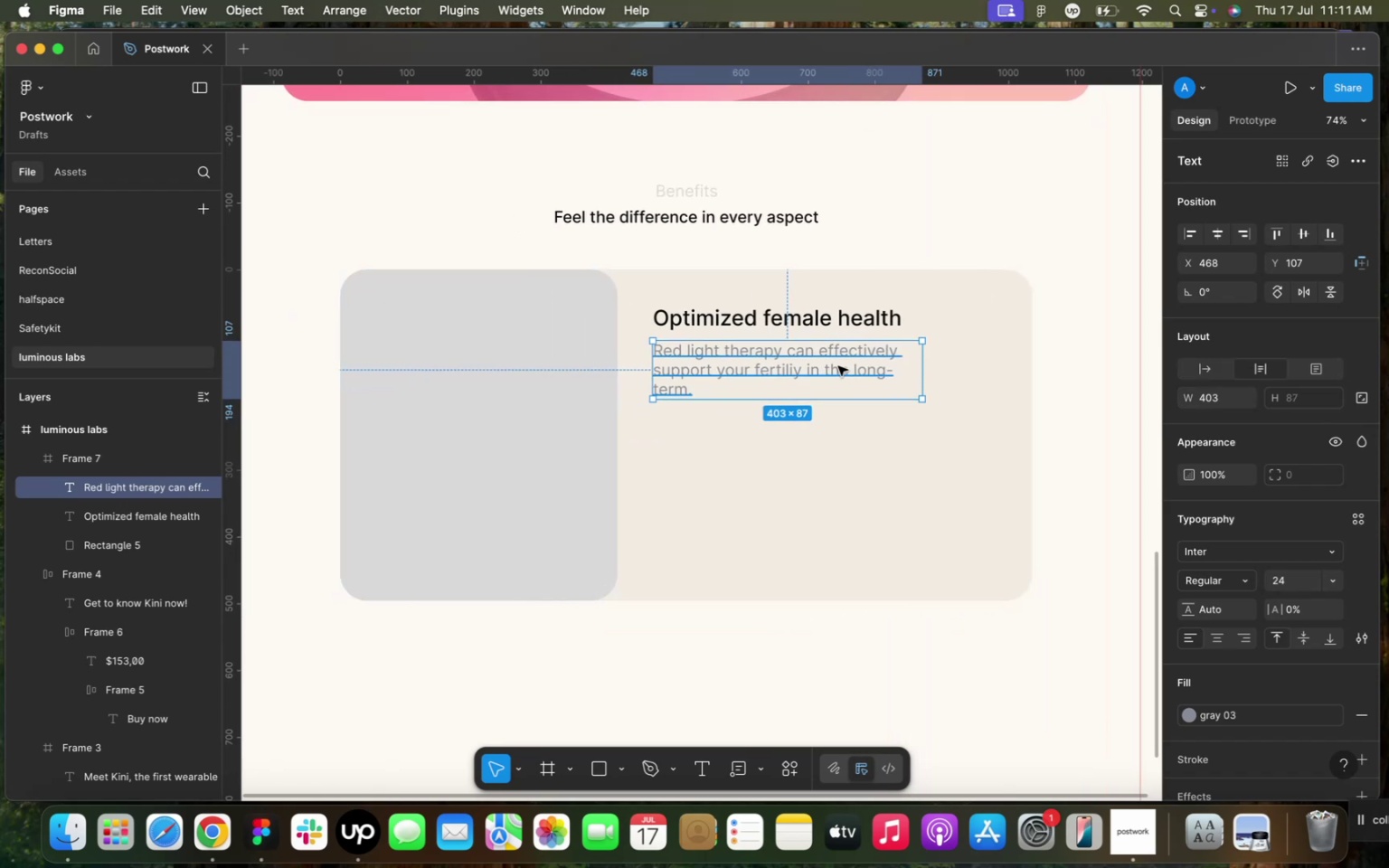 
wait(5.4)
 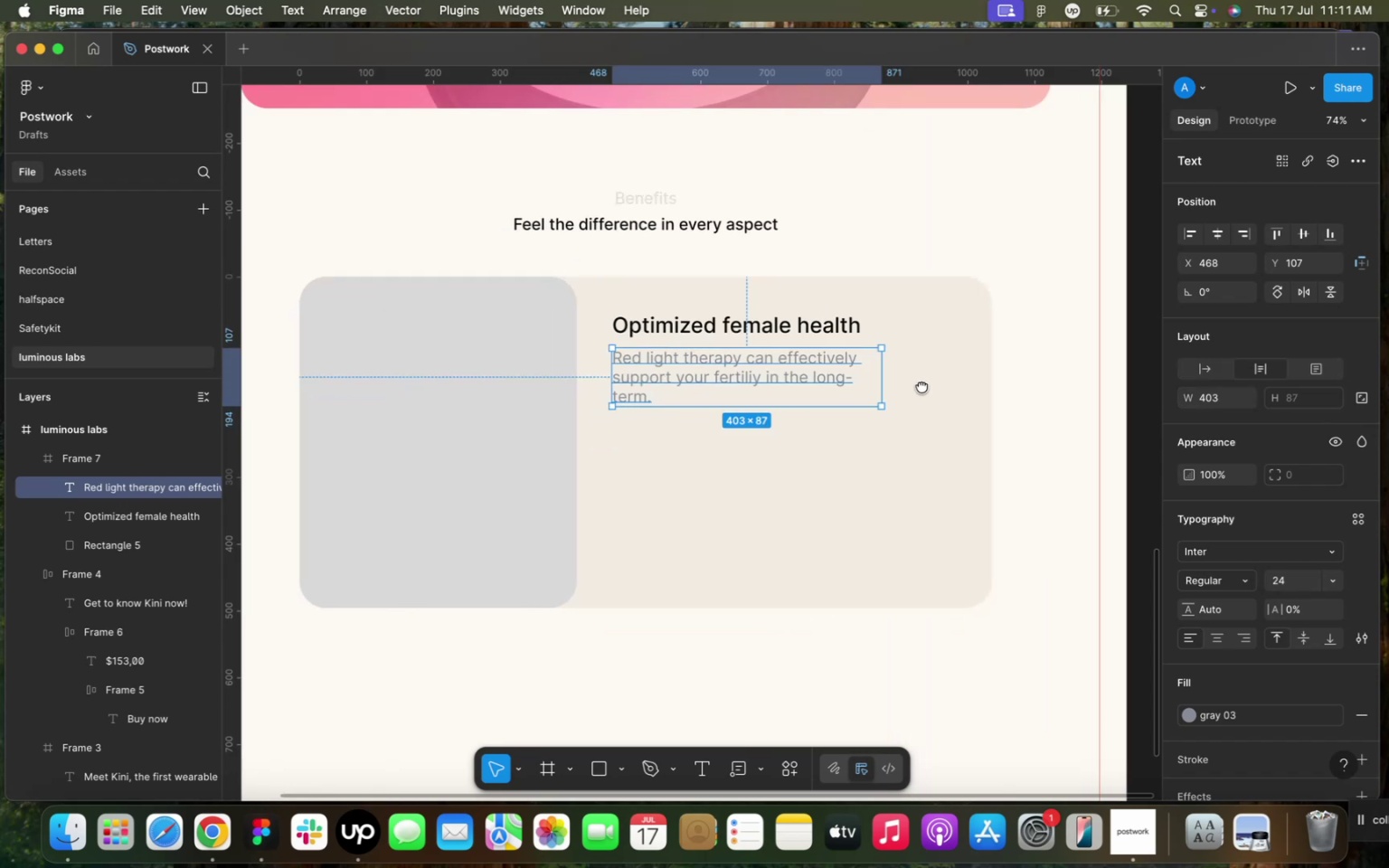 
left_click([1333, 583])
 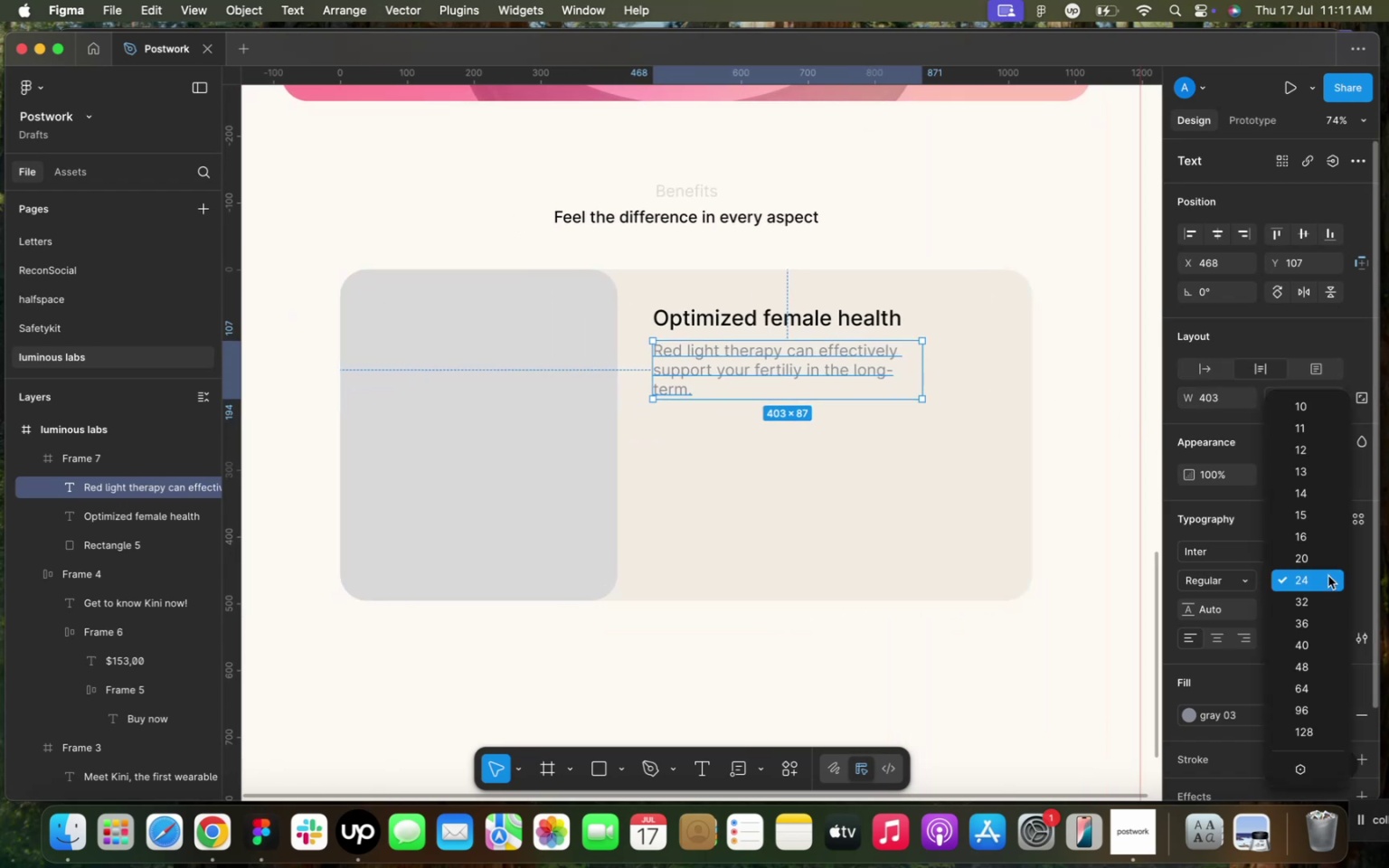 
left_click([1320, 564])
 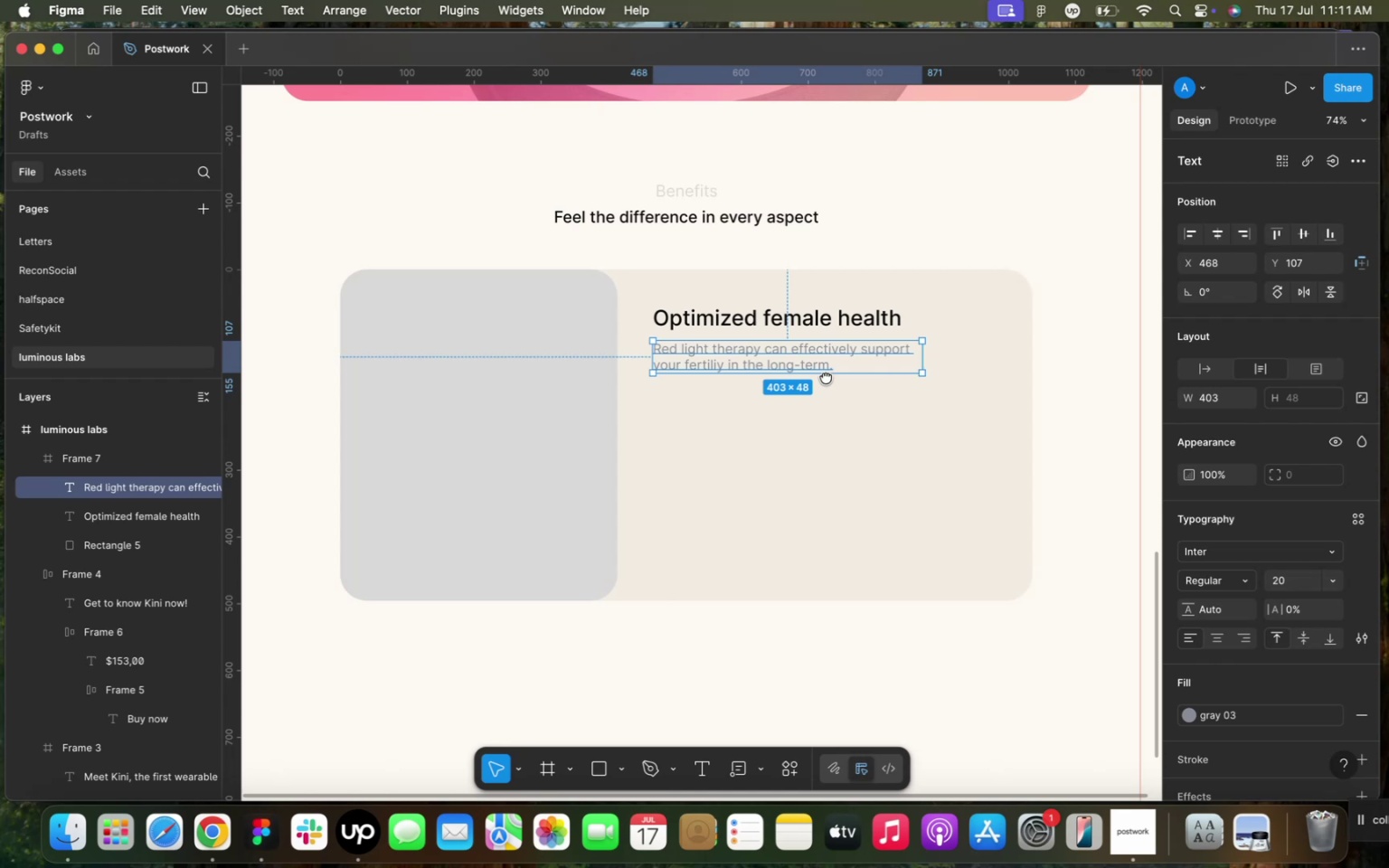 
hold_key(key=CommandLeft, duration=1.12)
scroll: coordinate [828, 335], scroll_direction: up, amount: 3.0
 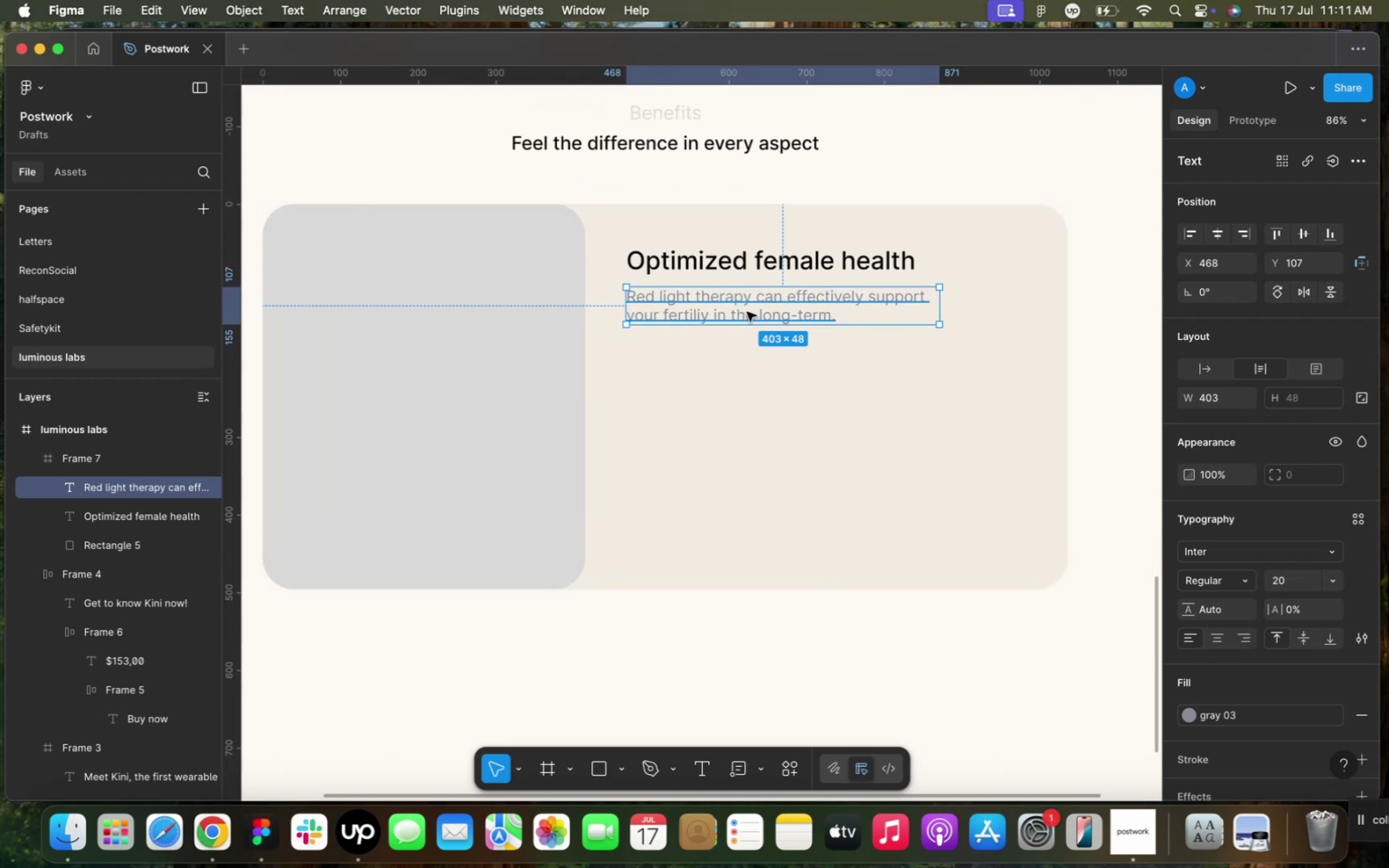 
key(Meta+D)
 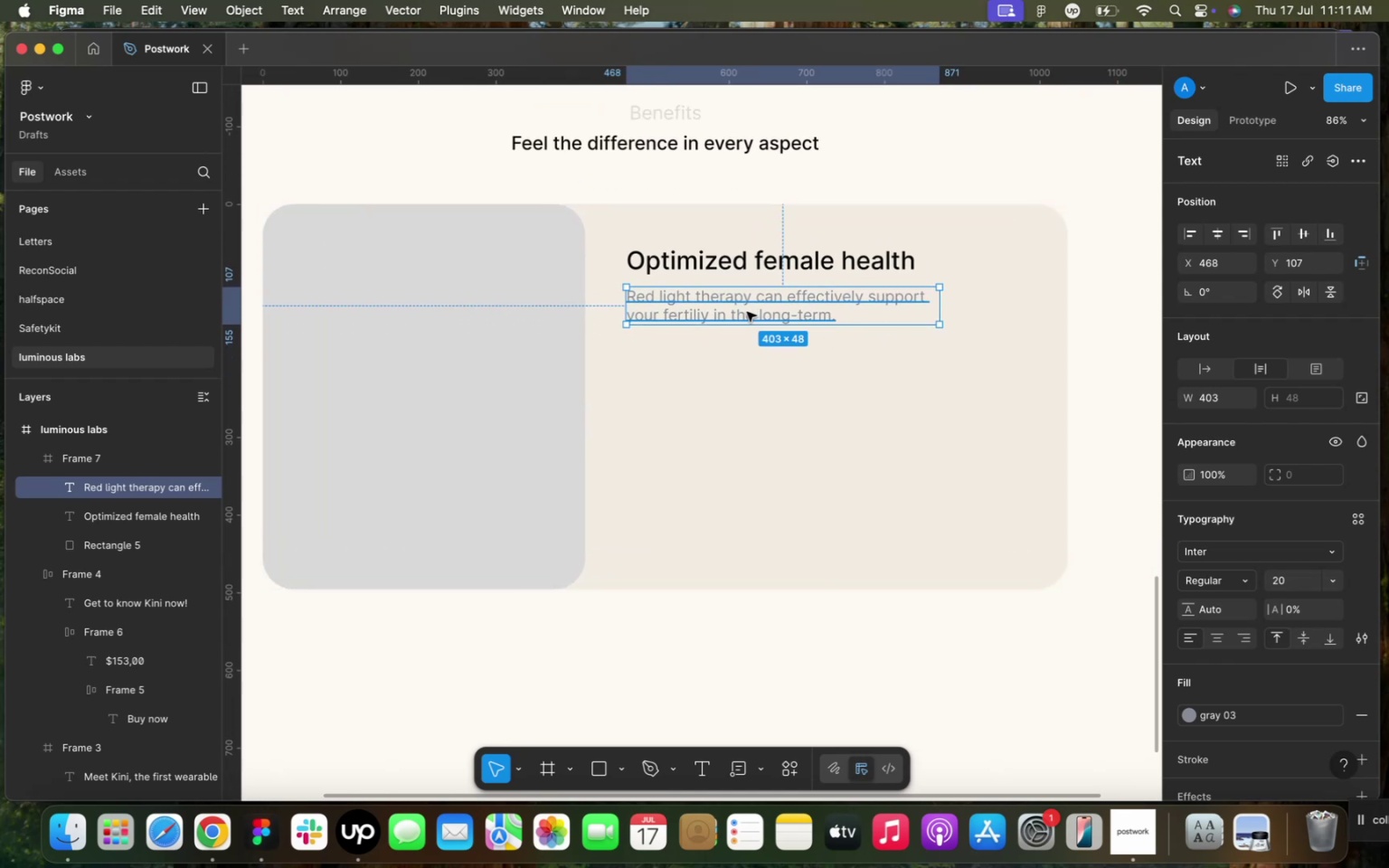 
left_click_drag(start_coordinate=[719, 307], to_coordinate=[723, 464])
 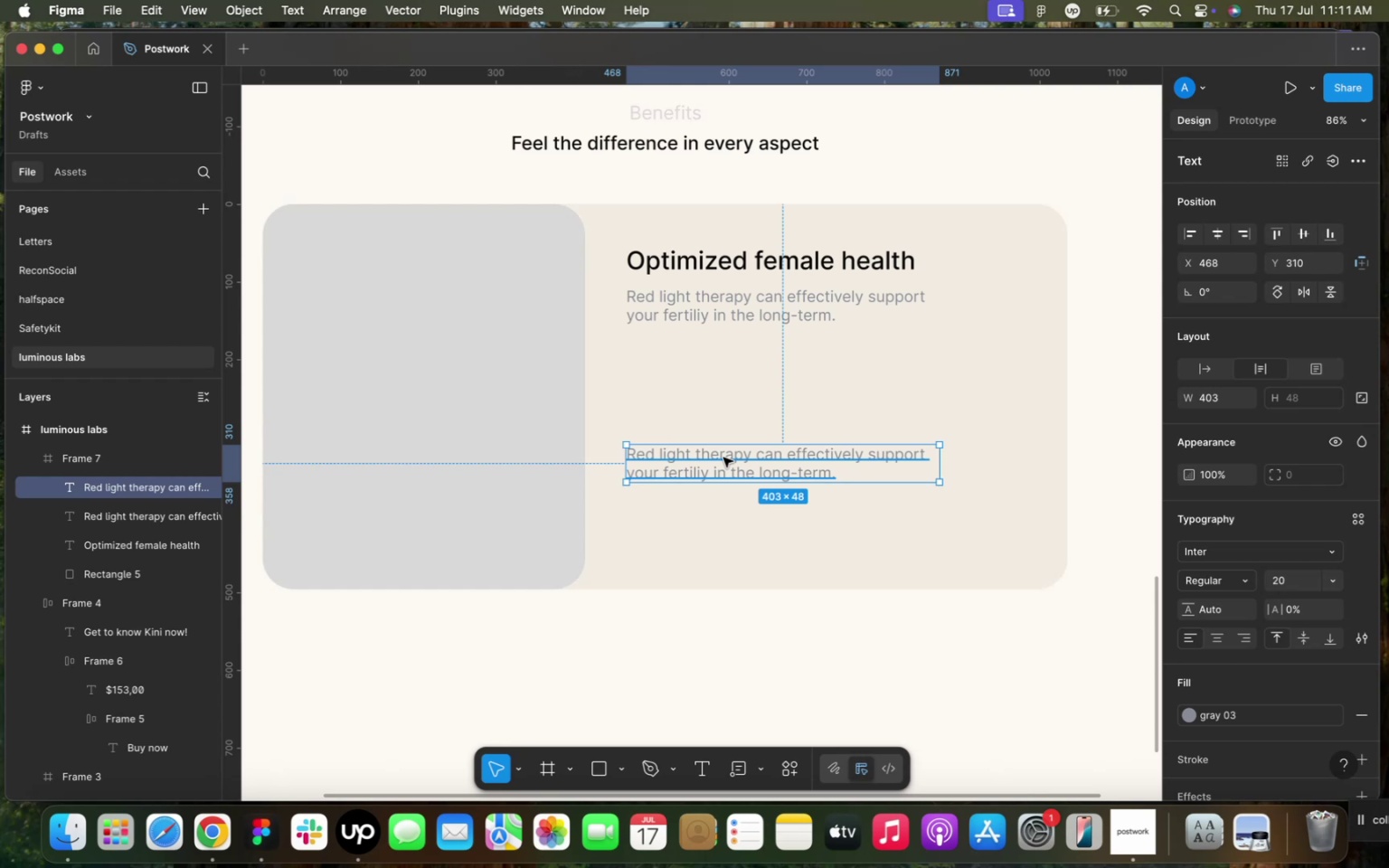 
wait(11.38)
 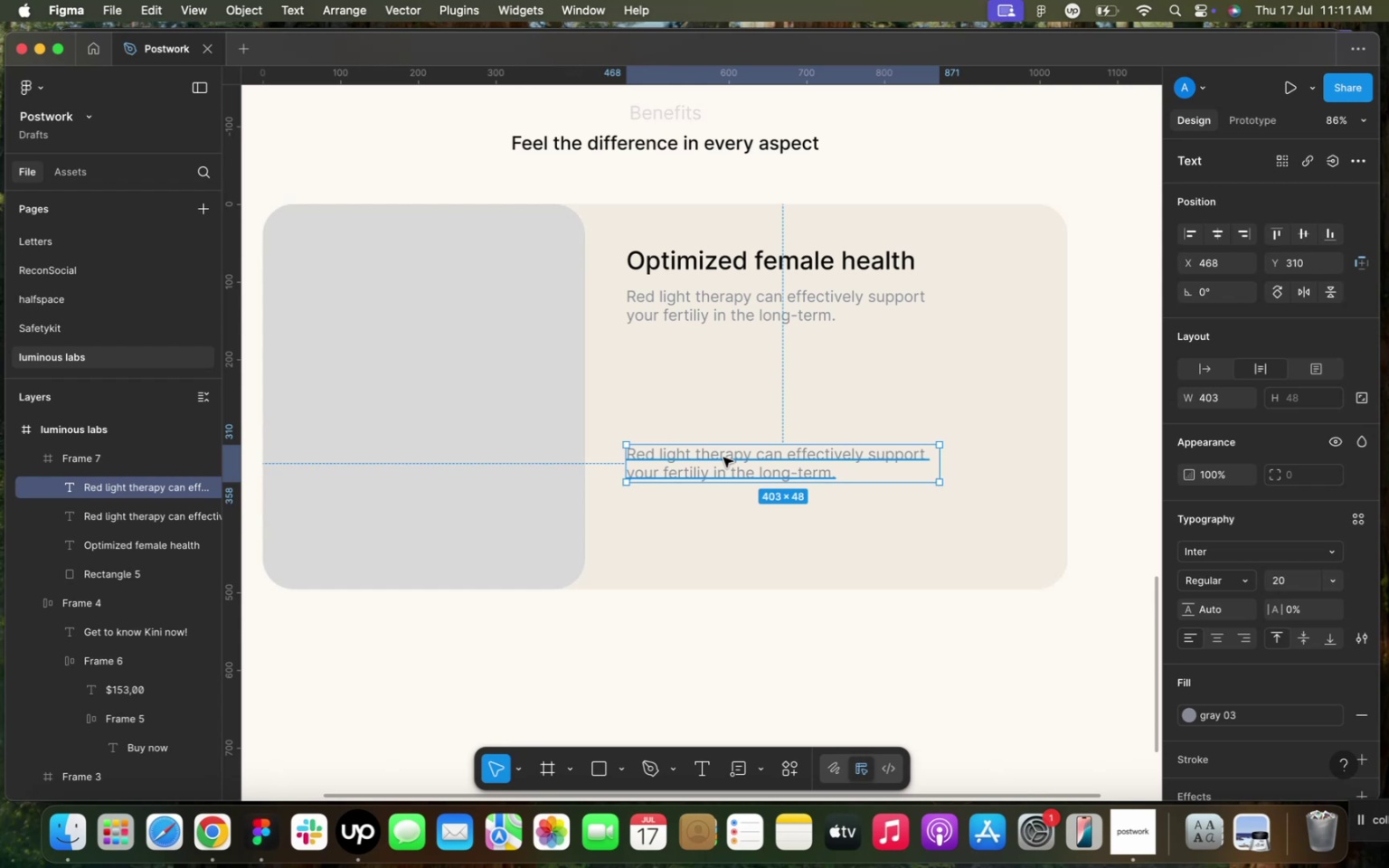 
left_click([214, 832])
 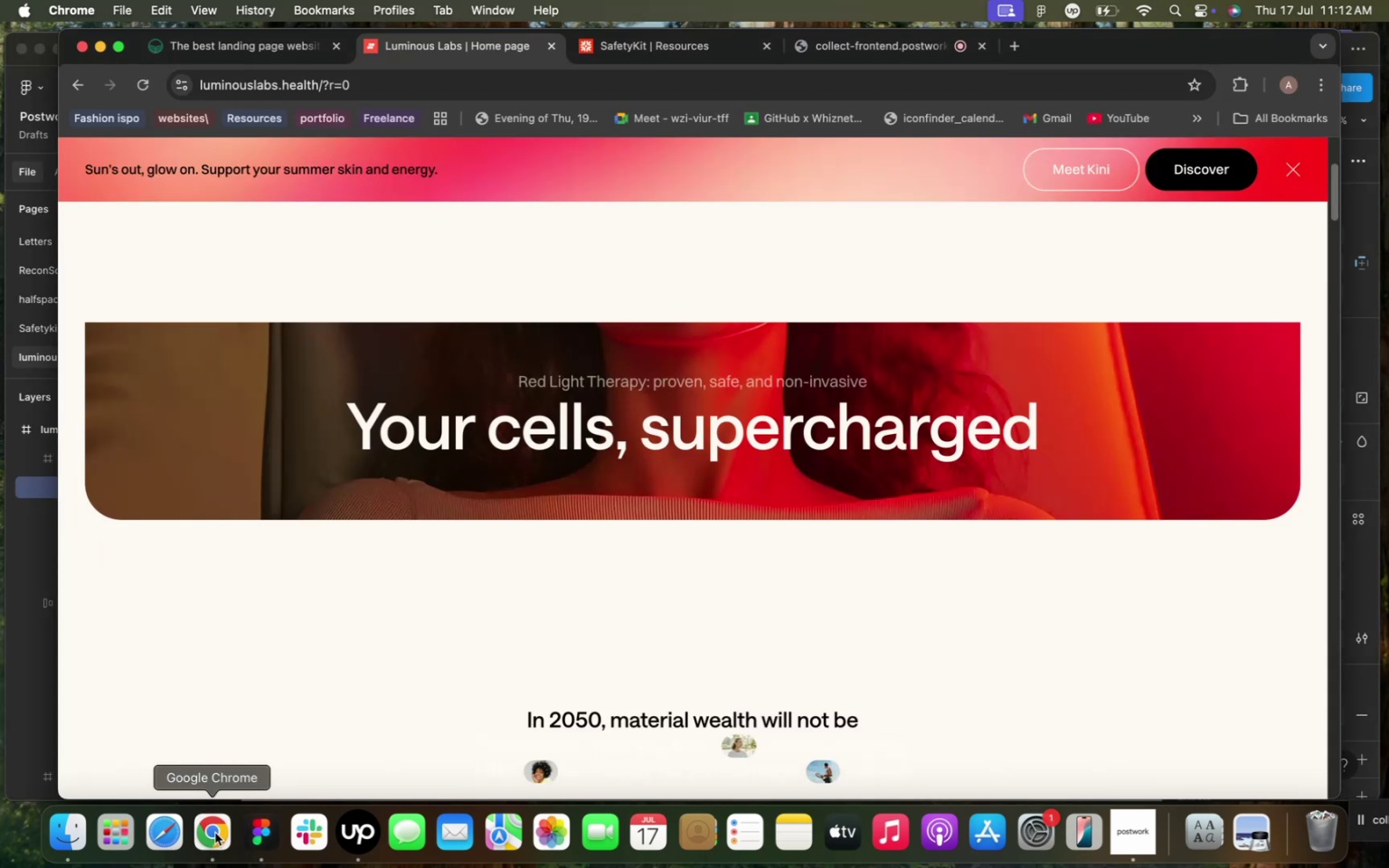 
scroll: coordinate [577, 606], scroll_direction: down, amount: 57.0
 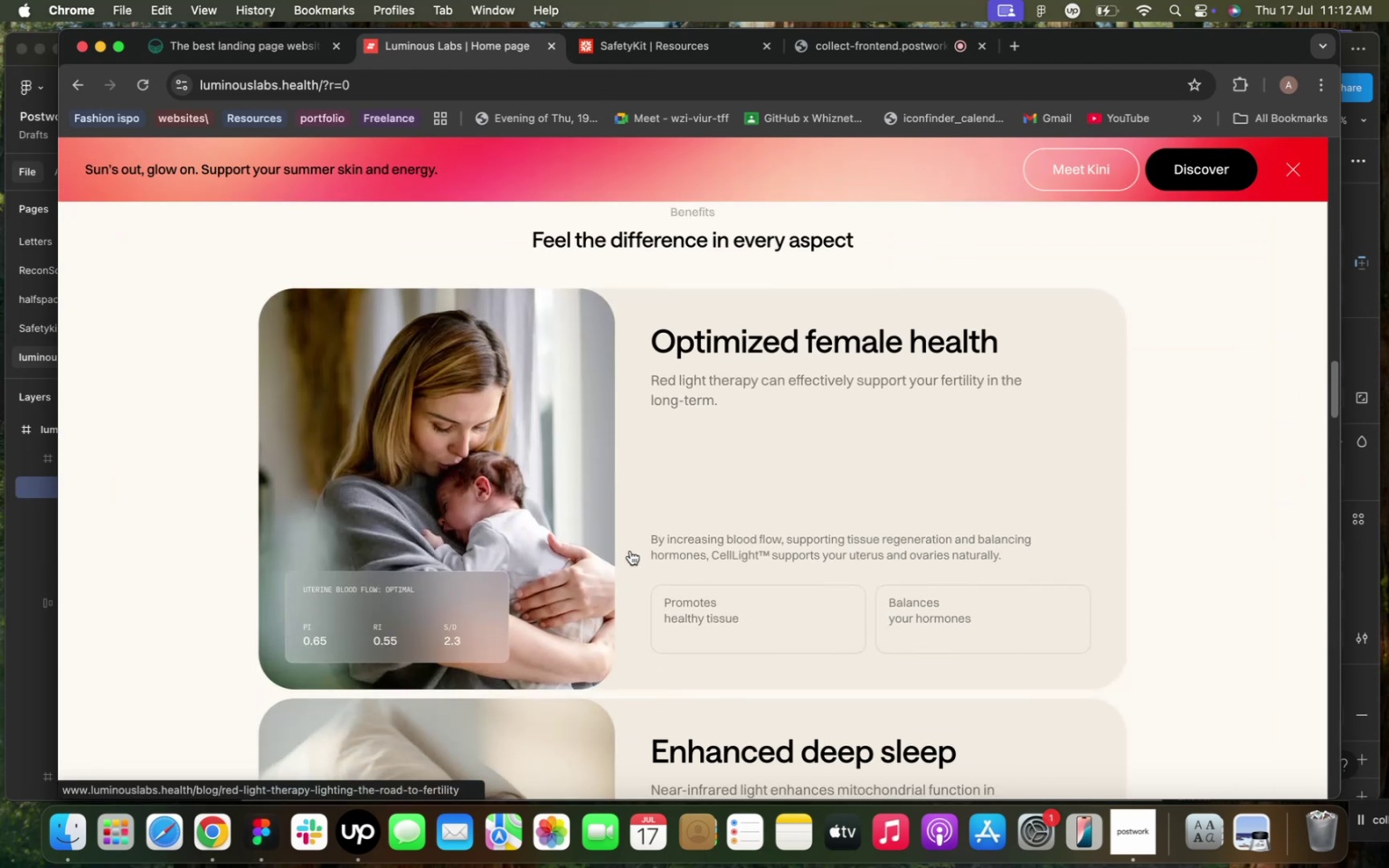 
left_click_drag(start_coordinate=[650, 542], to_coordinate=[729, 557])
 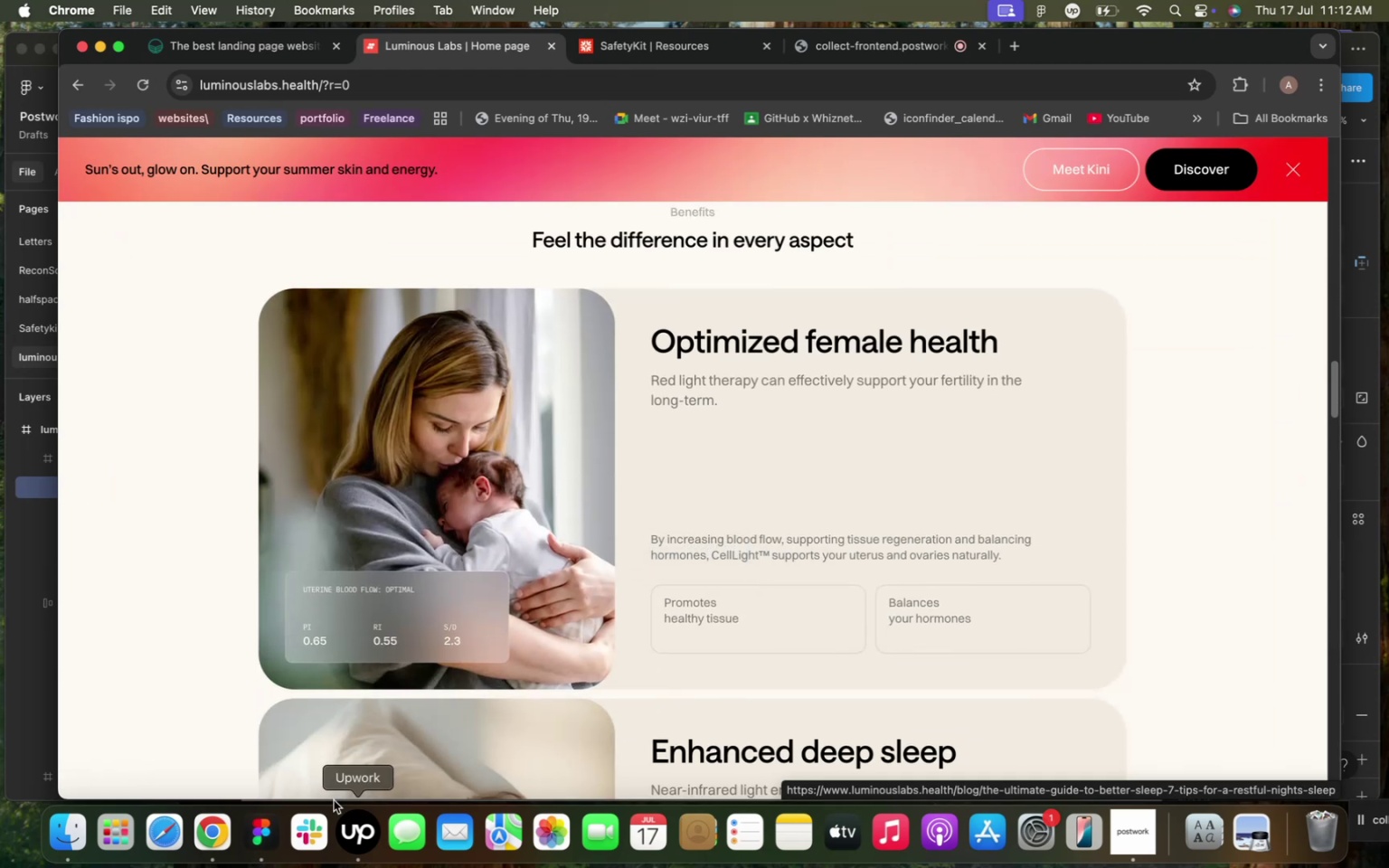 
left_click([257, 838])
 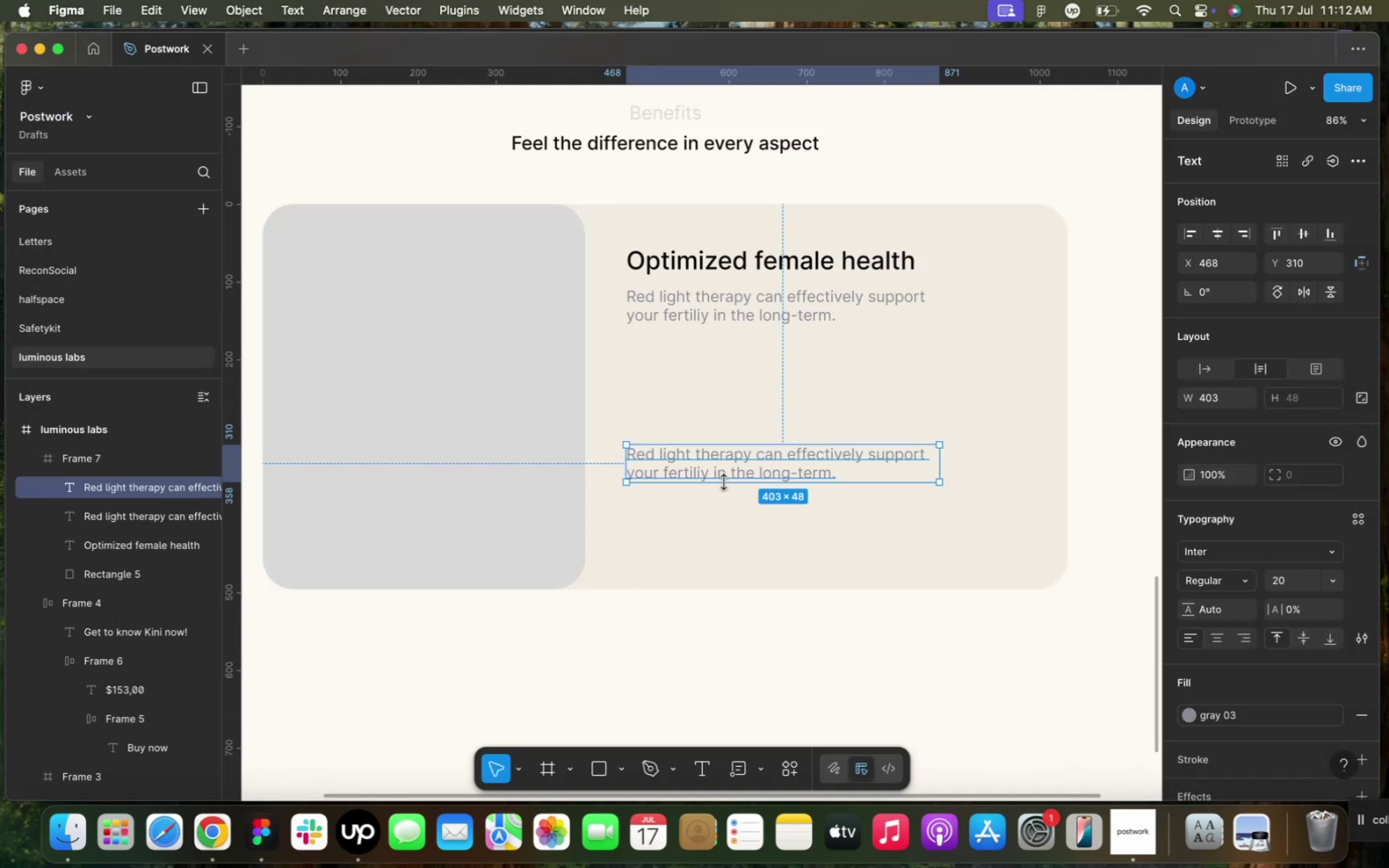 
double_click([721, 468])
 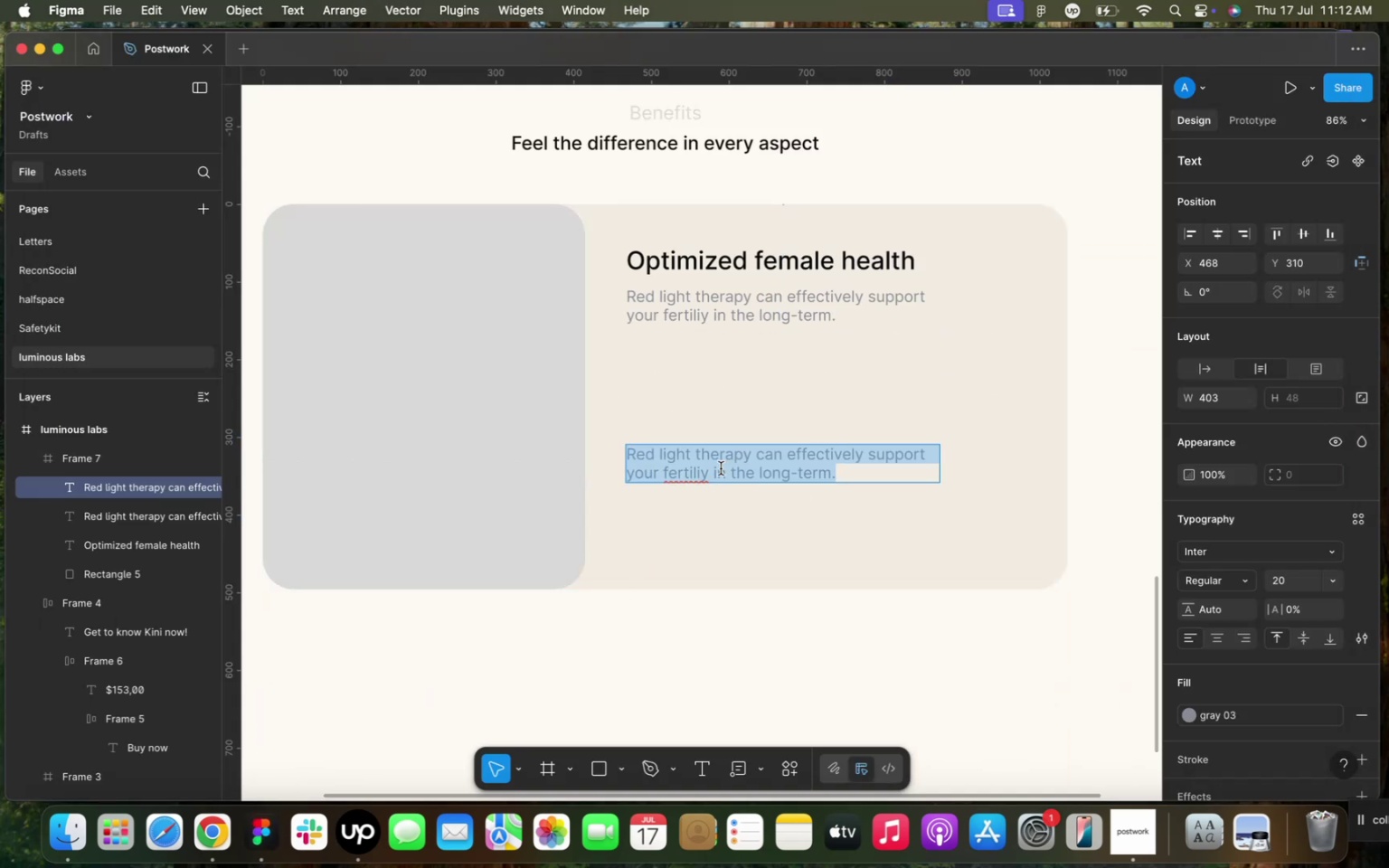 
key(CapsLock)
 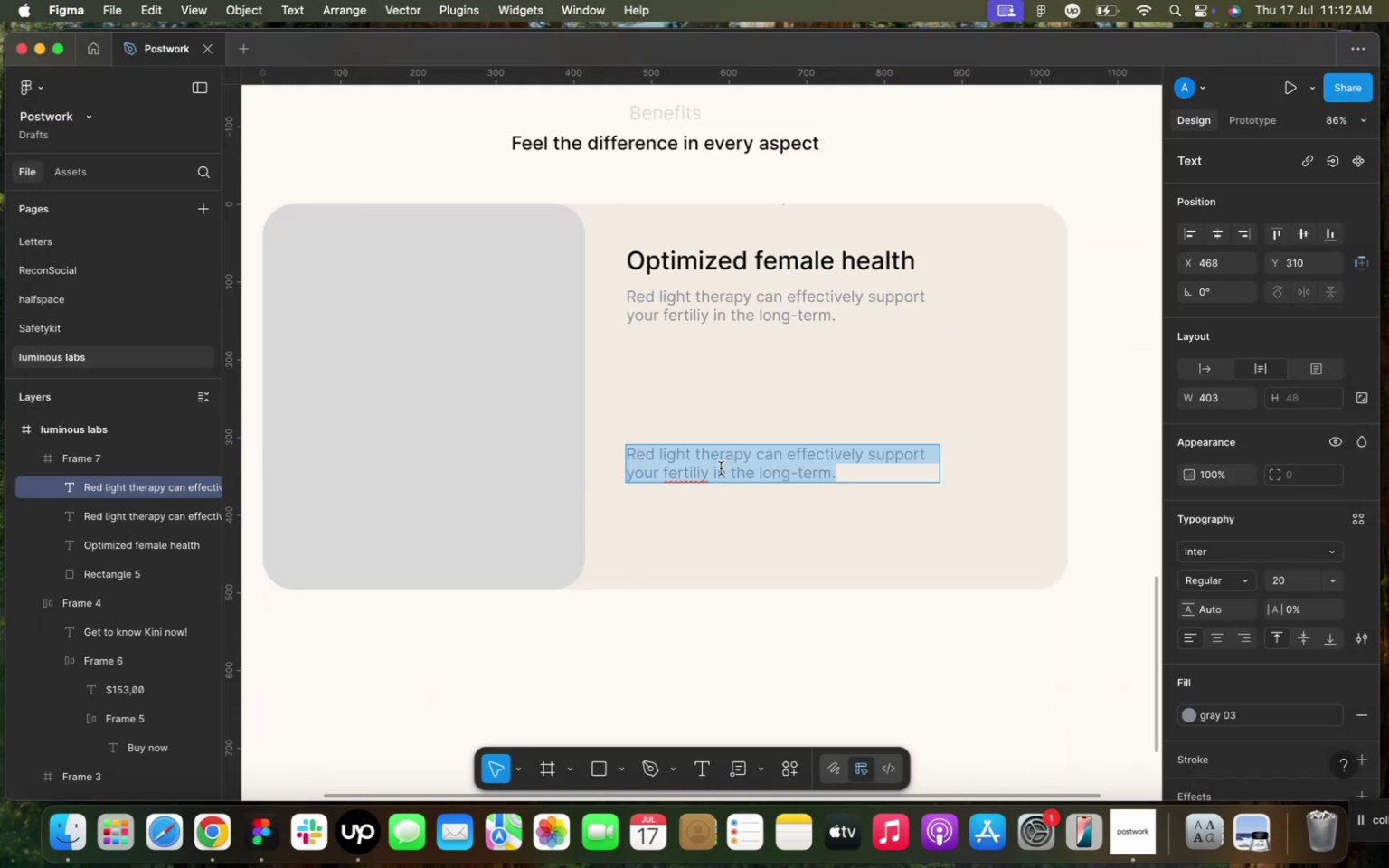 
key(B)
 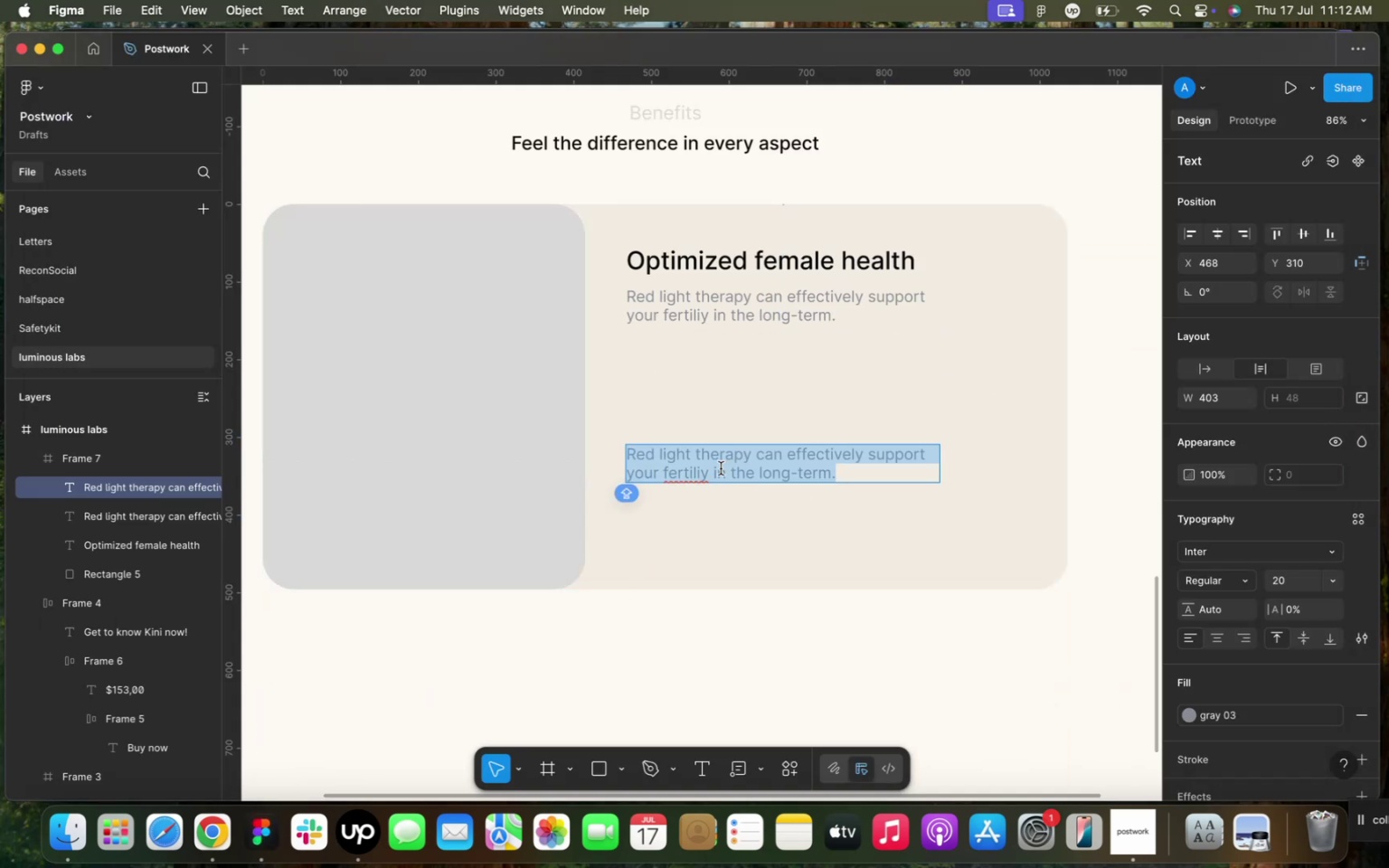 
key(CapsLock)
 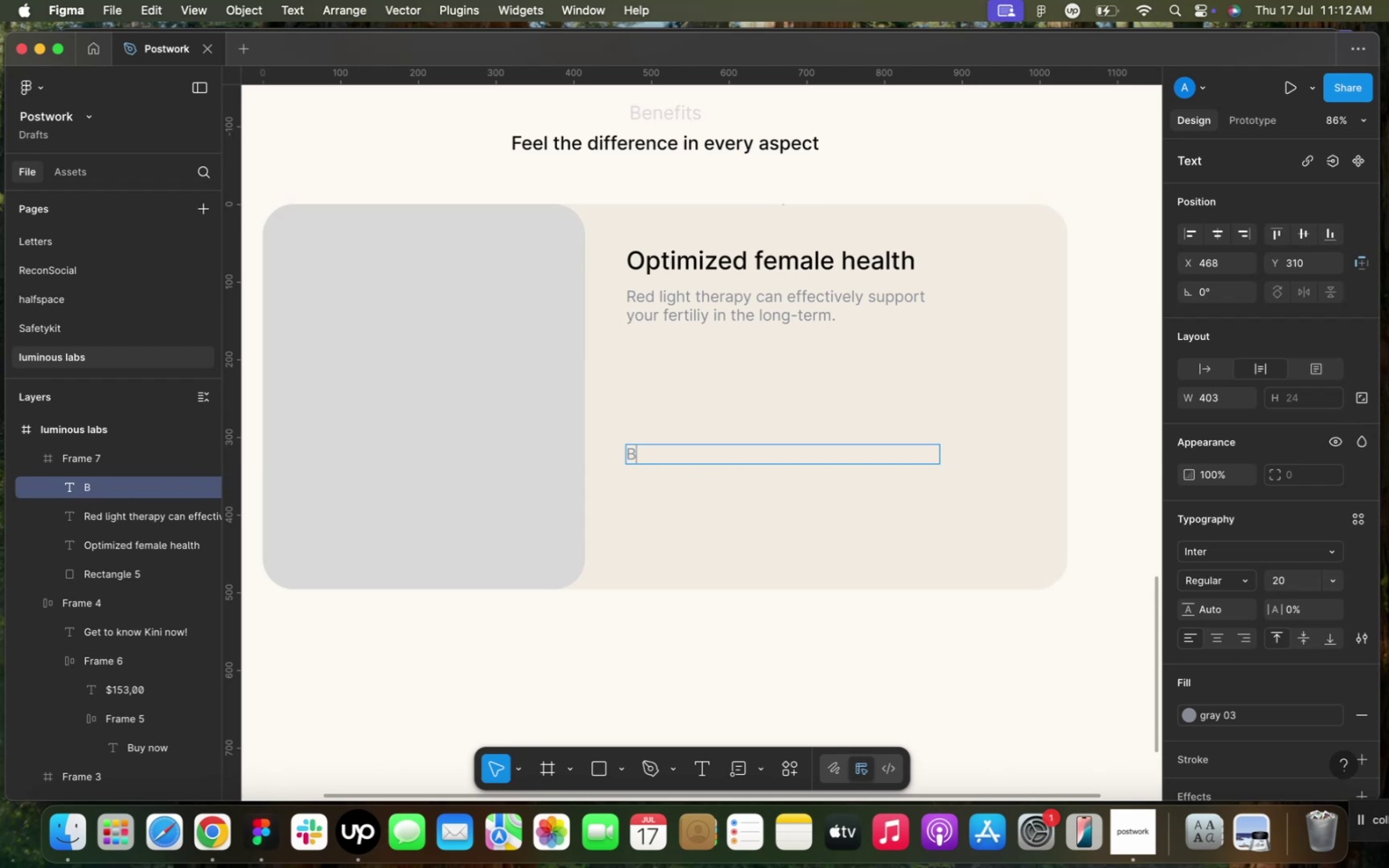 
key(Y)
 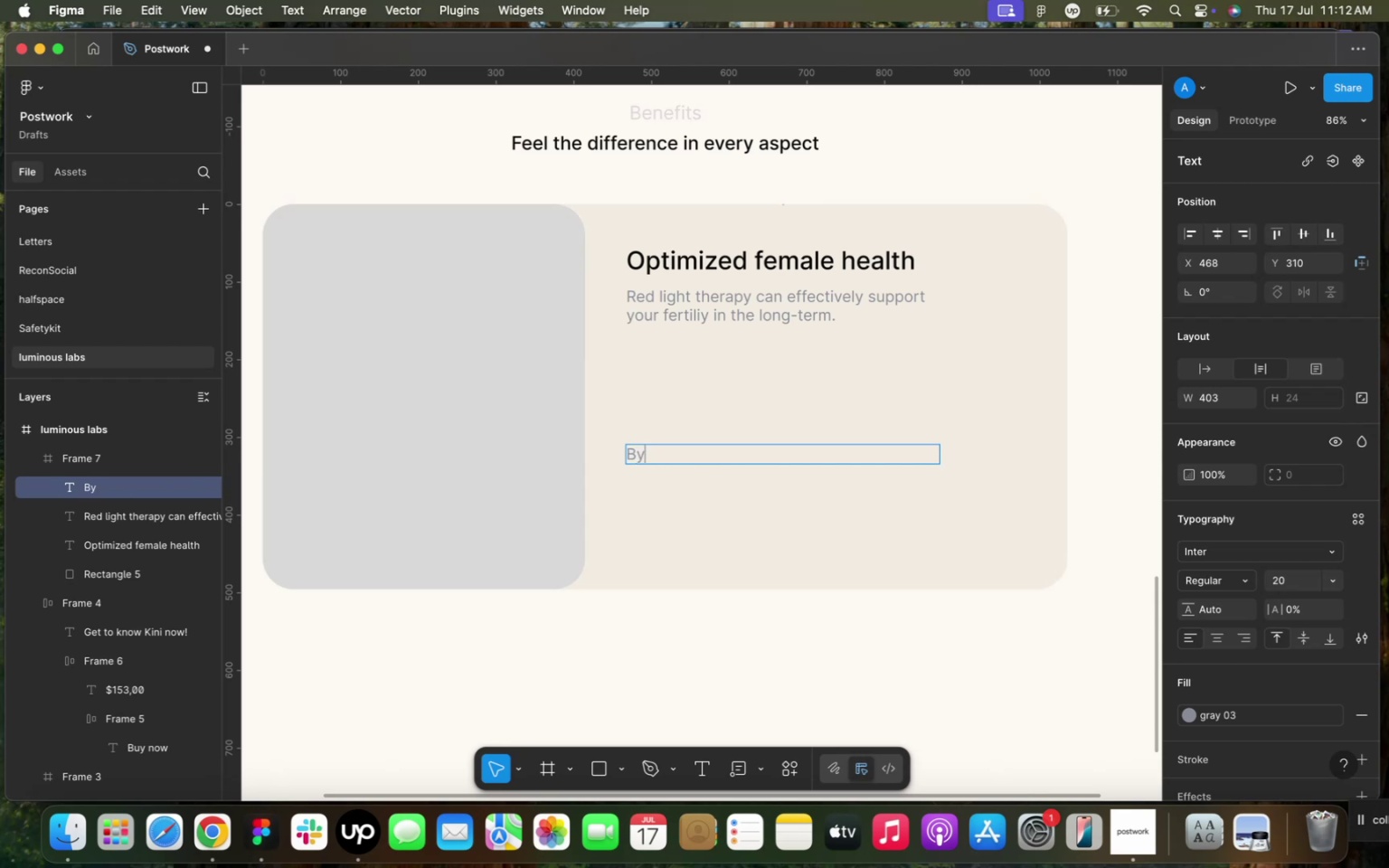 
key(Space)
 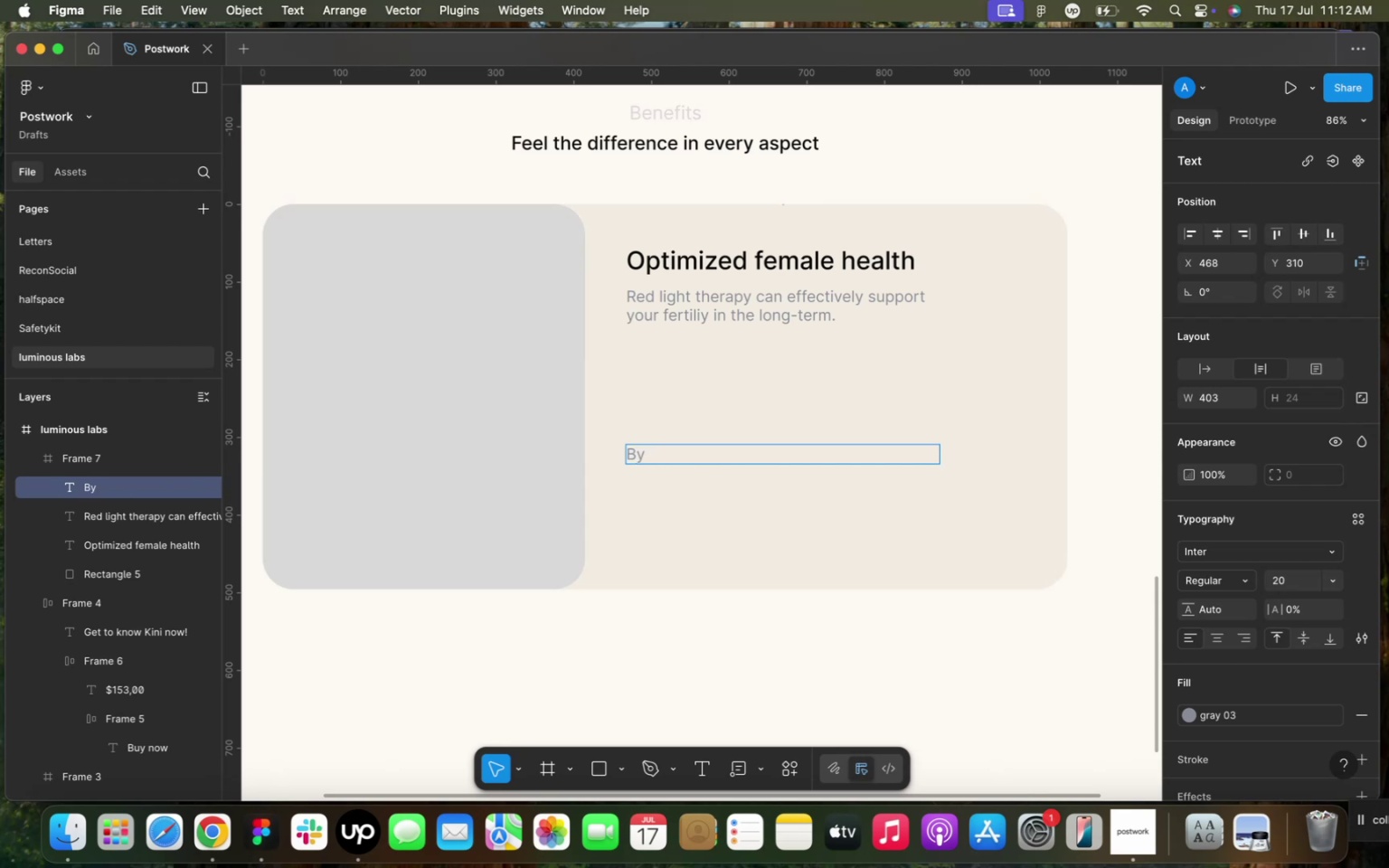 
type(increasing blood flow )
key(Backspace)
type(, support tissue regeneration and balancing hon)
key(Backspace)
type(rmones )
key(Backspace)
type(, CellLight supports ti)
key(Backspace)
key(Backspace)
type(ur)
key(Backspace)
type(terus and ovaries naturally.)
 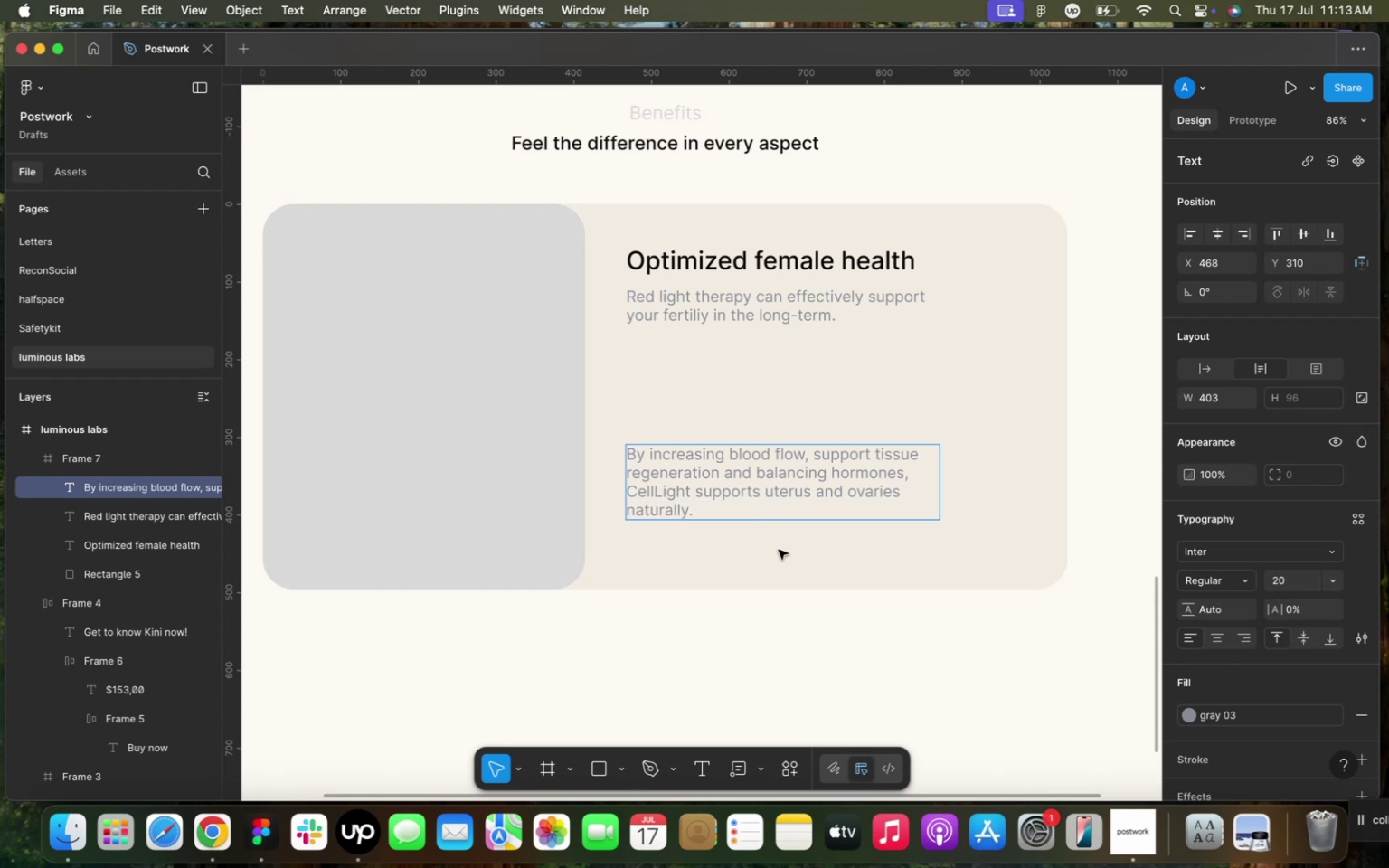 
left_click([779, 551])
 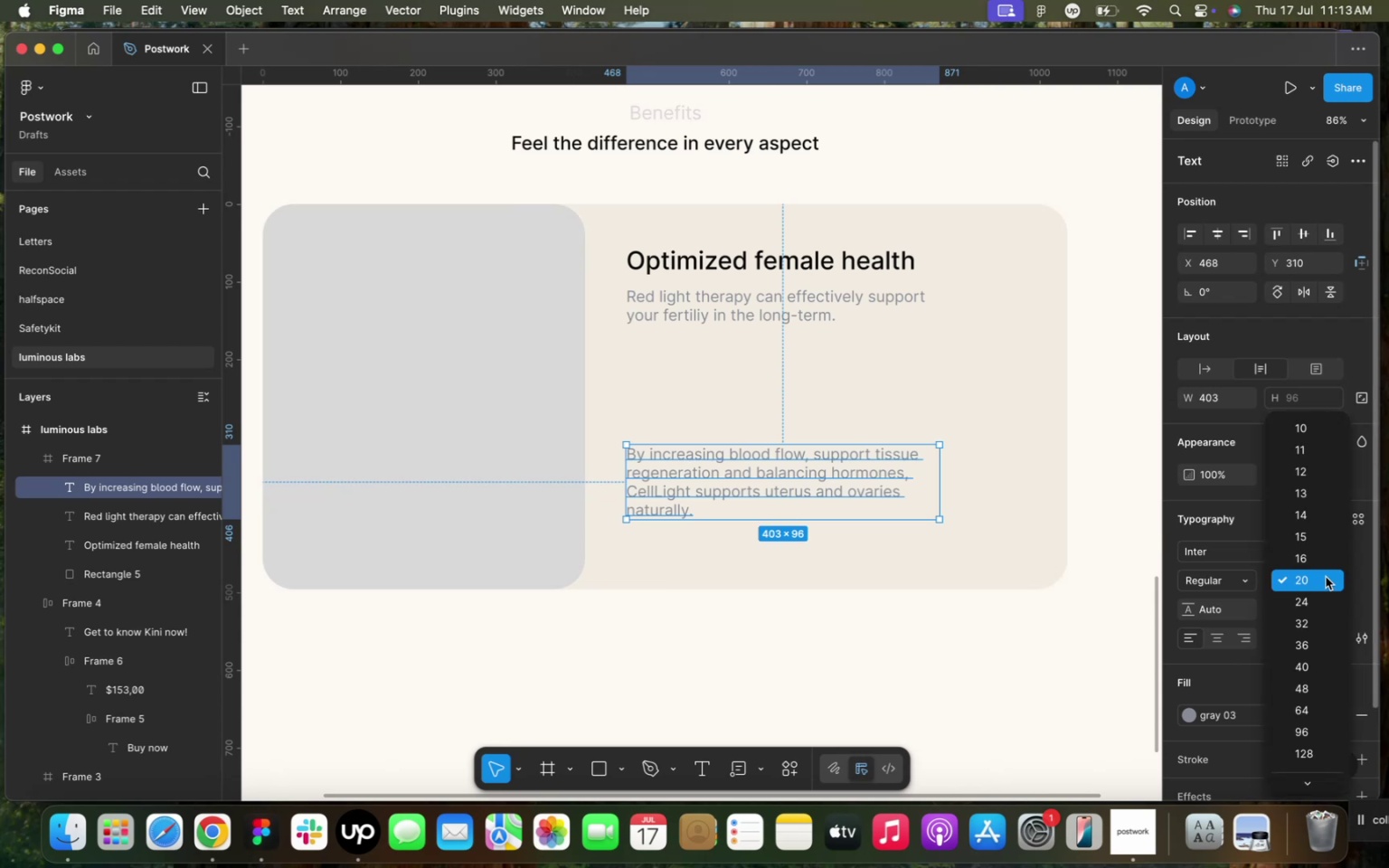 
left_click([1318, 564])
 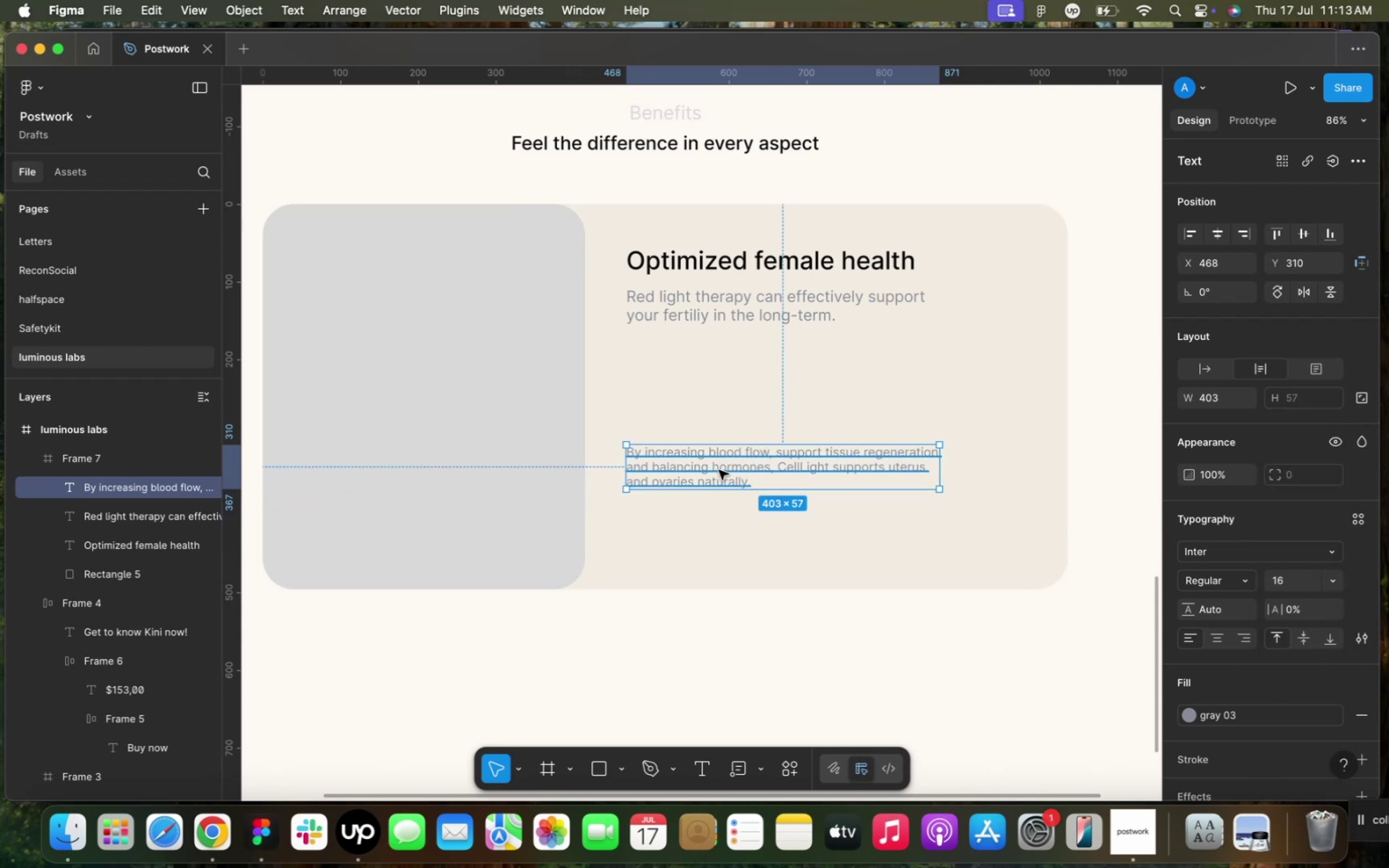 
left_click_drag(start_coordinate=[719, 470], to_coordinate=[719, 477])
 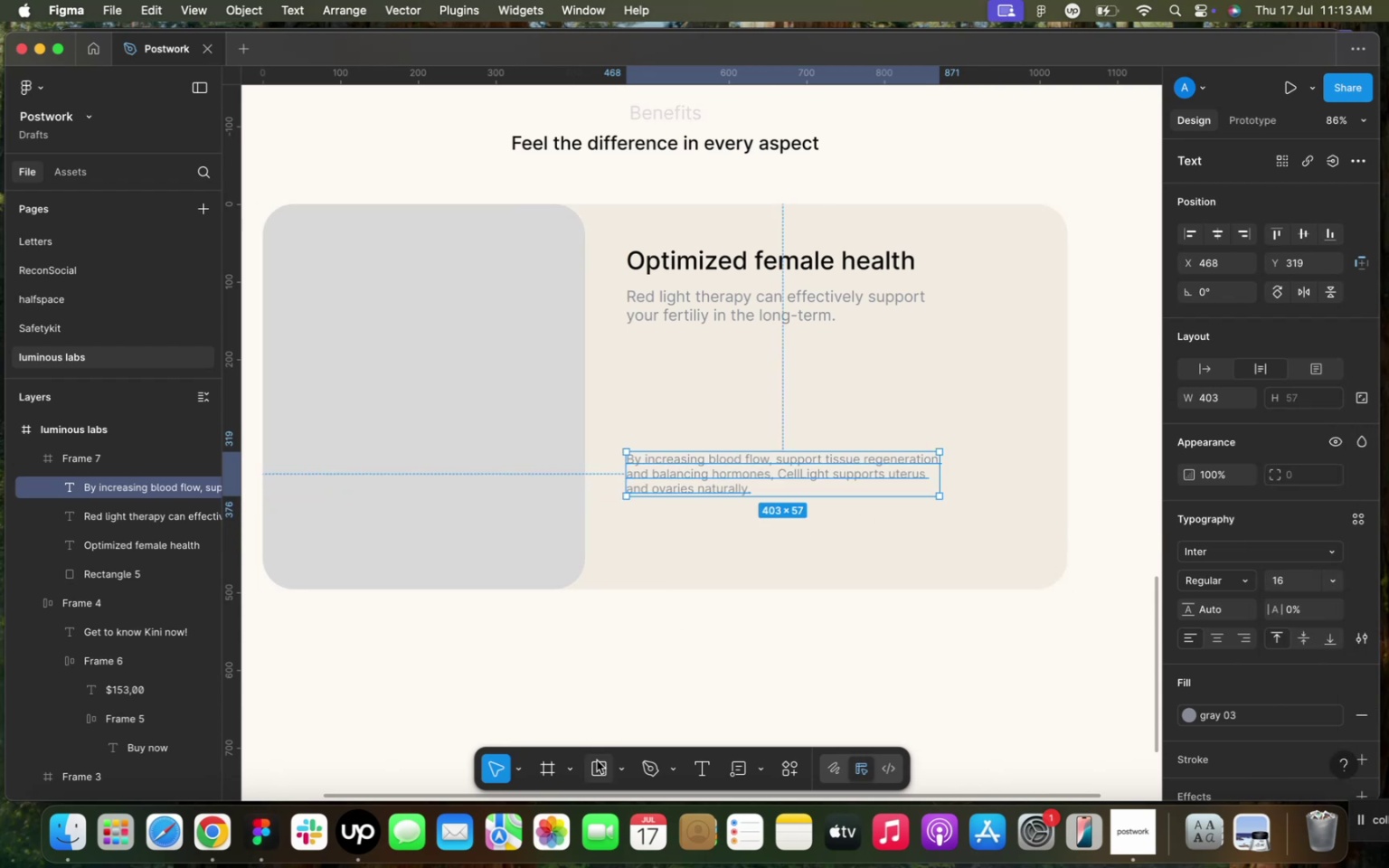 
left_click([598, 761])
 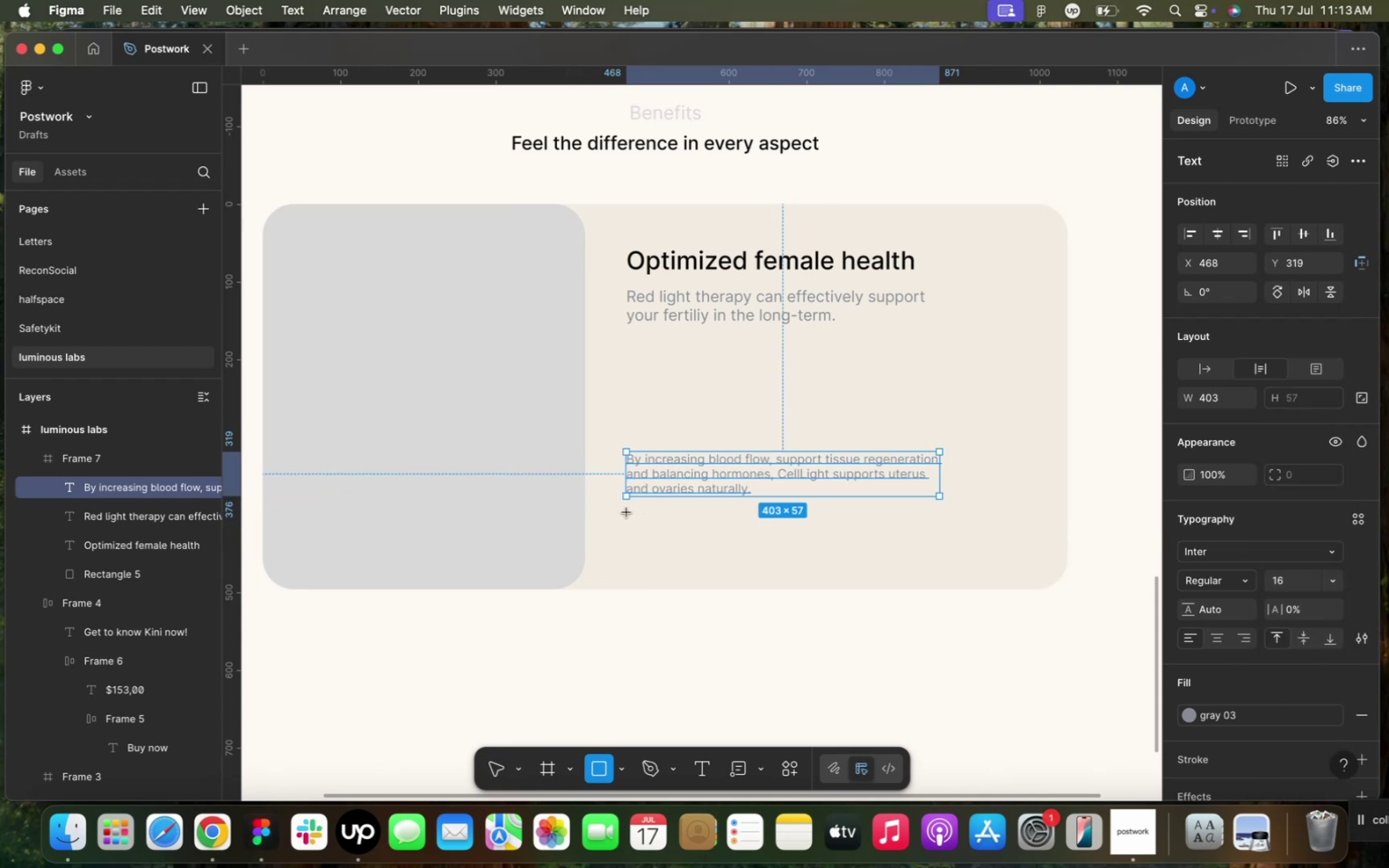 
left_click_drag(start_coordinate=[627, 513], to_coordinate=[827, 573])
 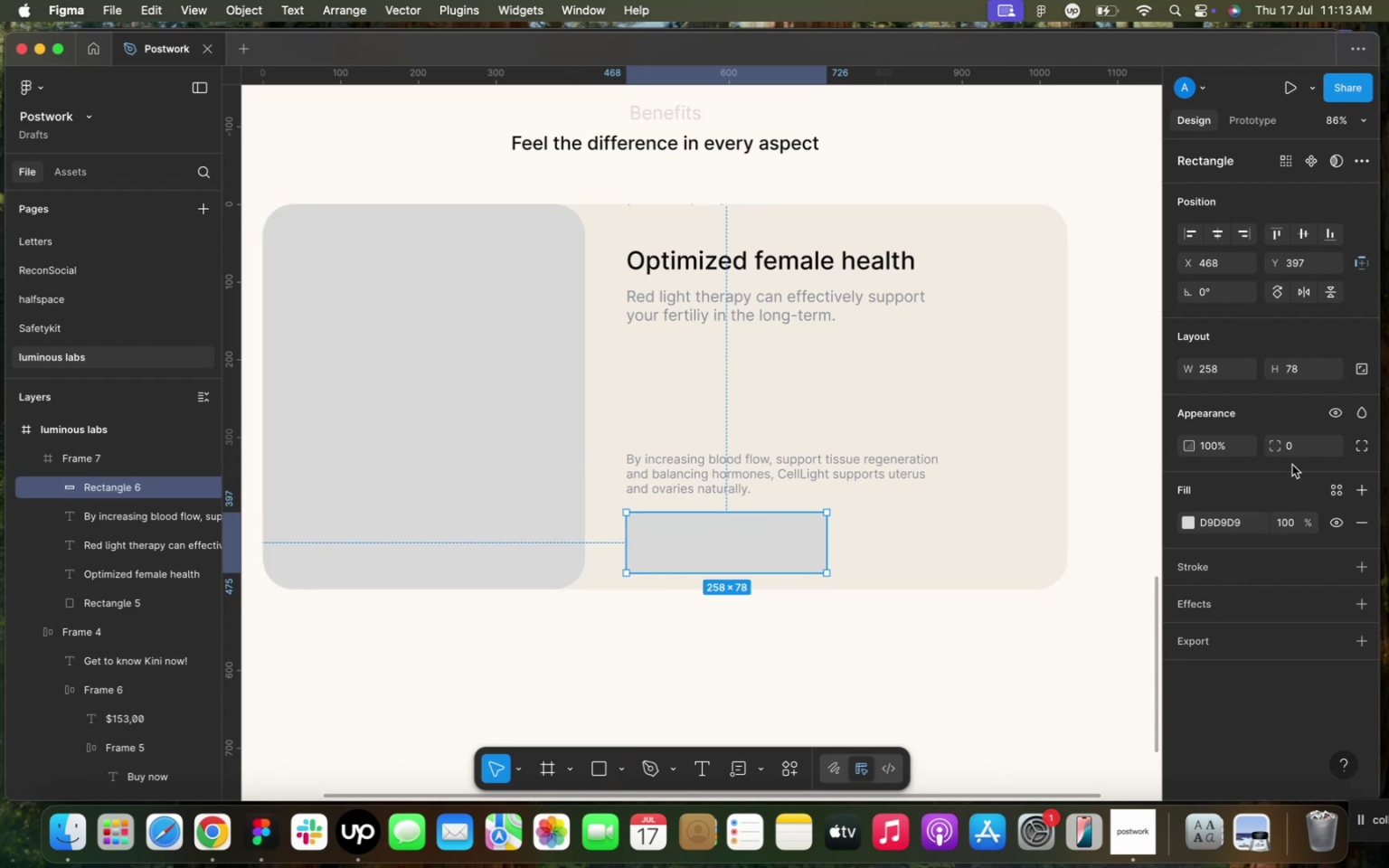 
left_click([1293, 446])
 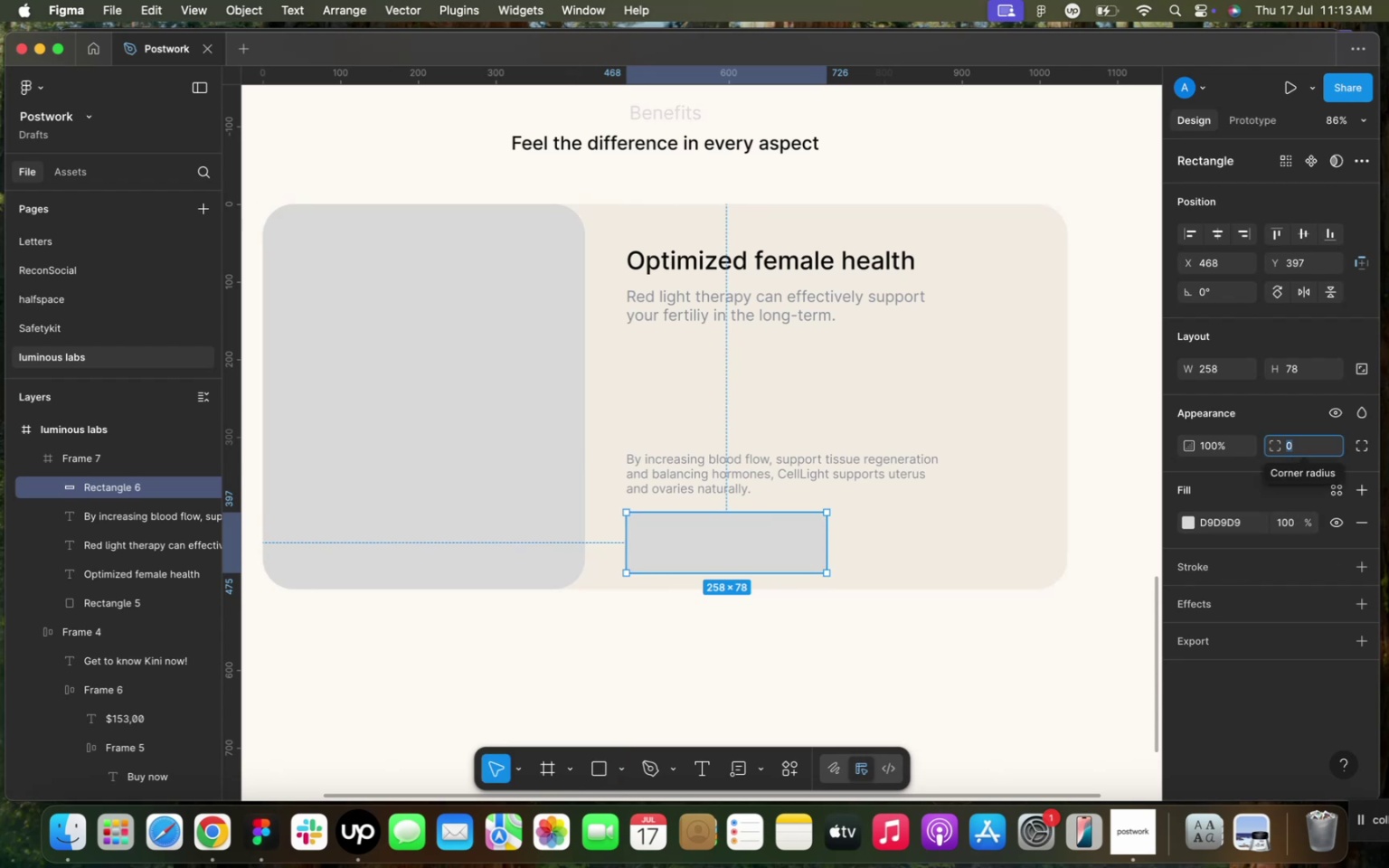 
type(12)
 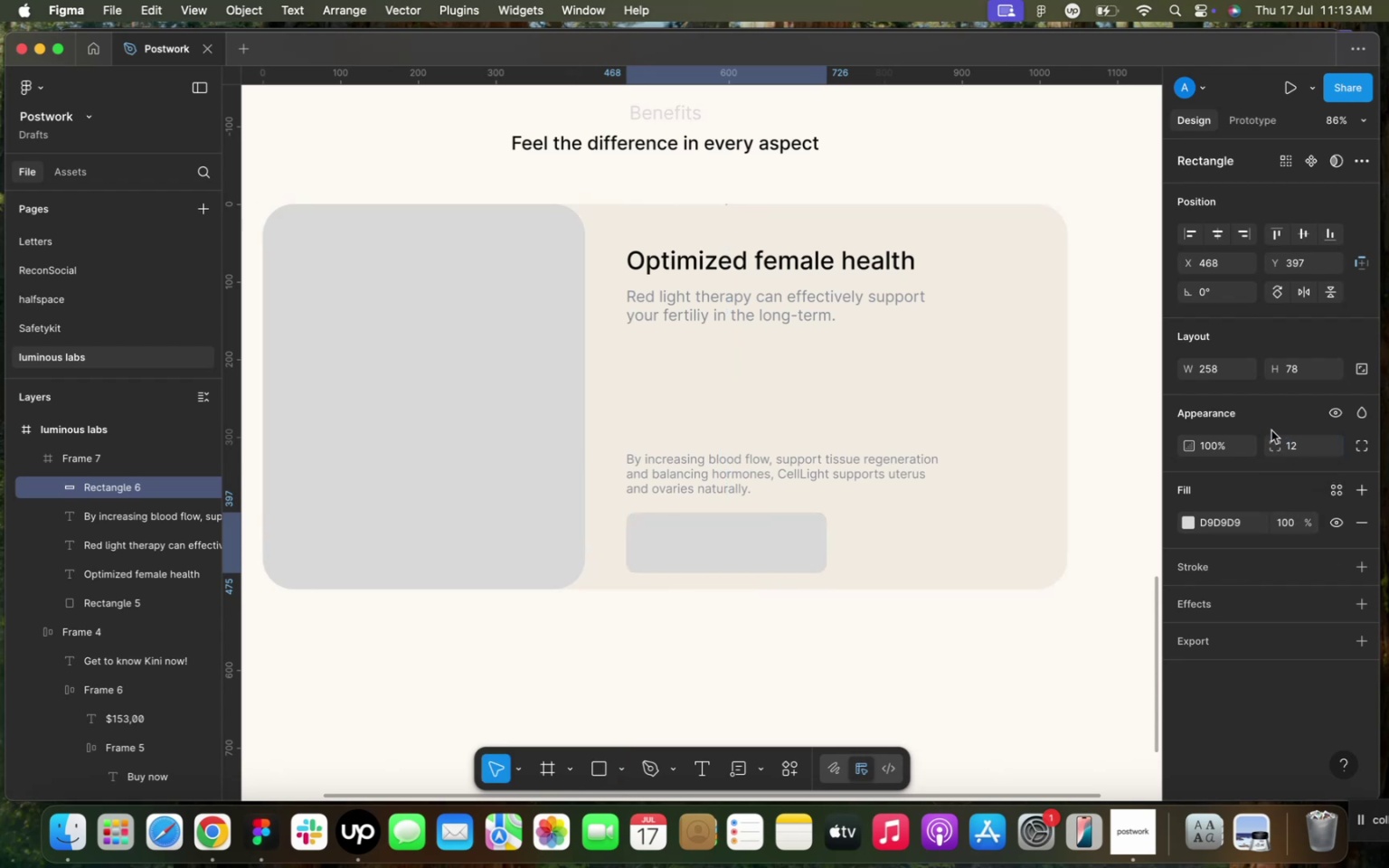 
left_click([1273, 424])
 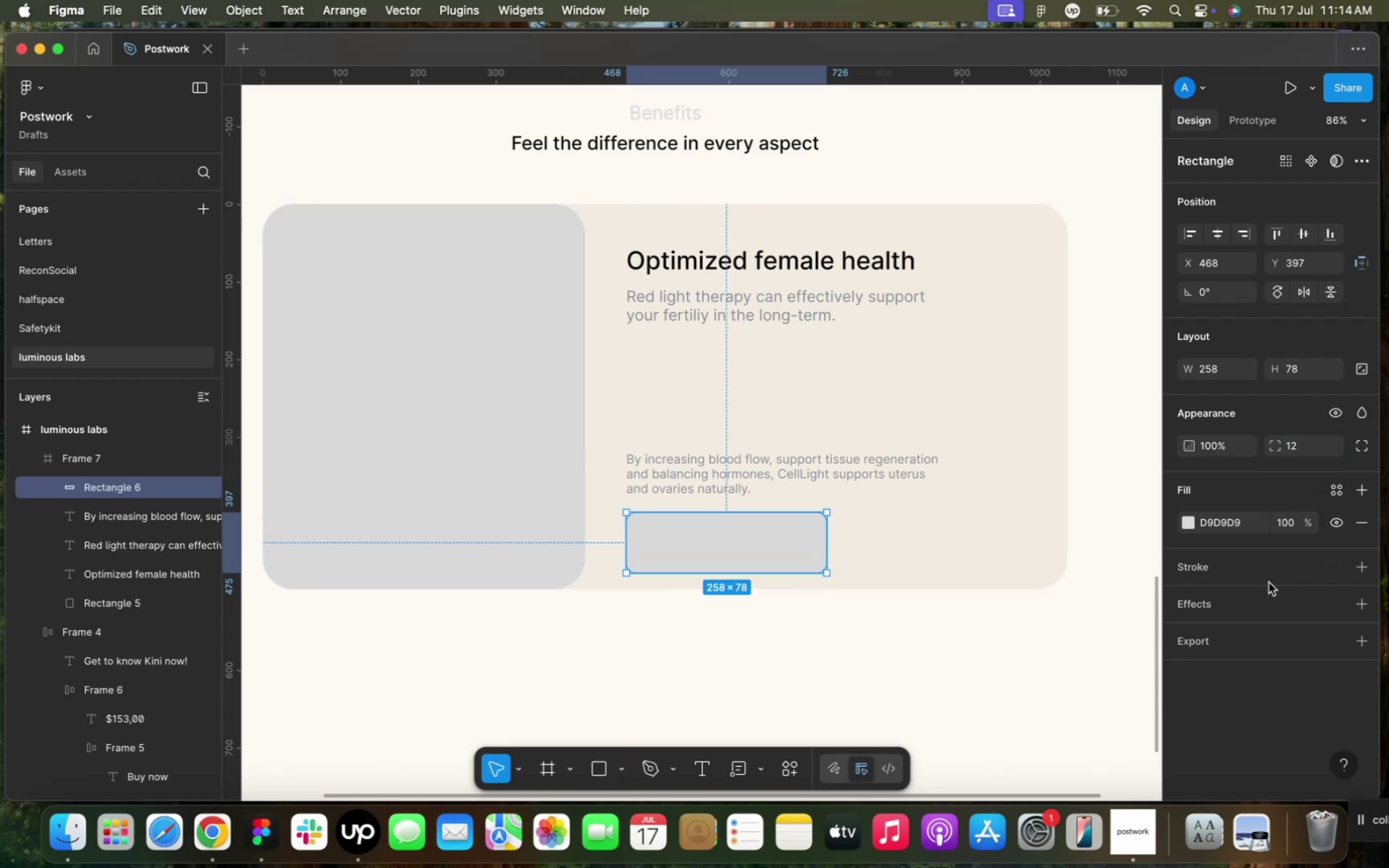 
left_click([1262, 571])
 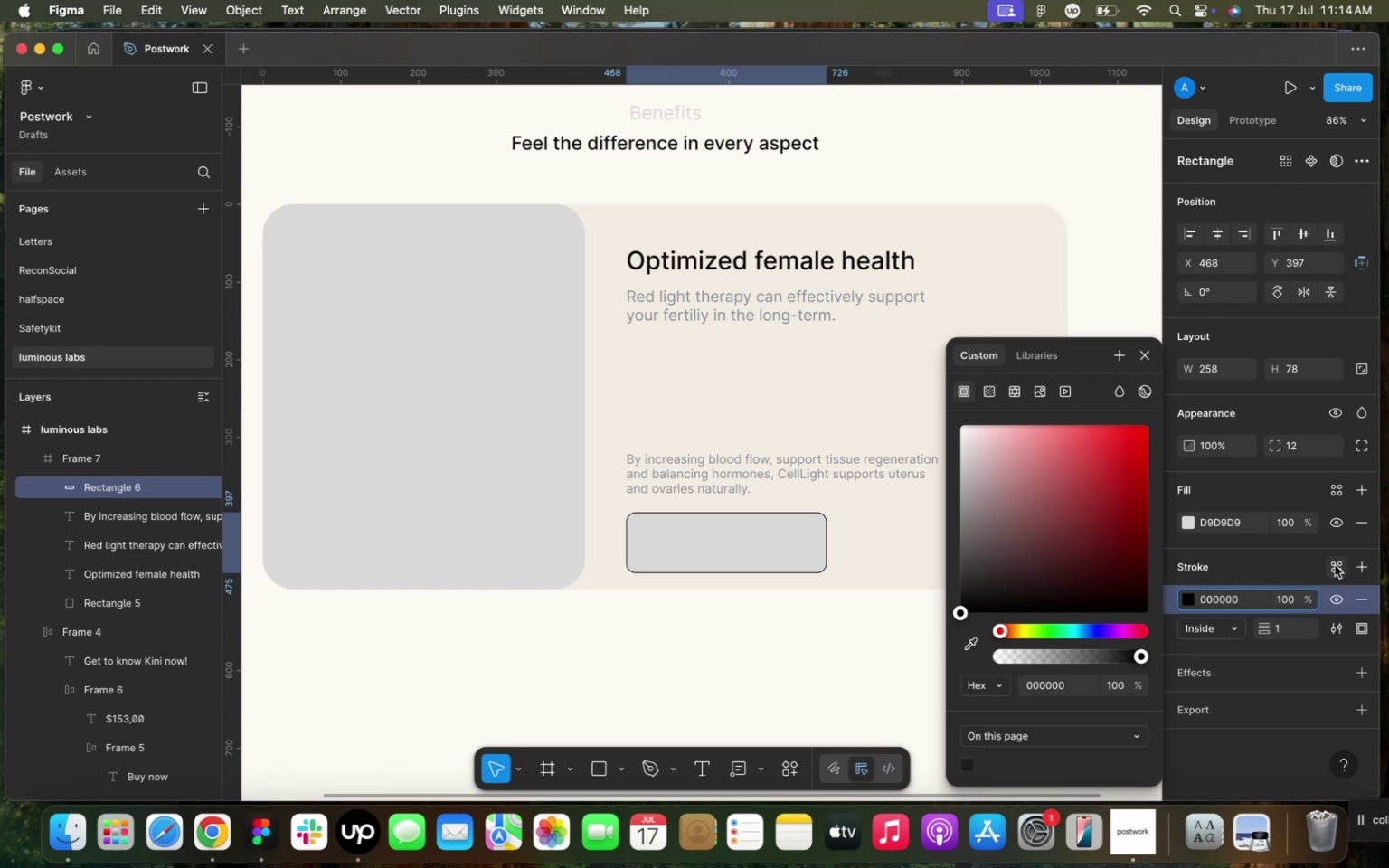 
left_click([1335, 565])
 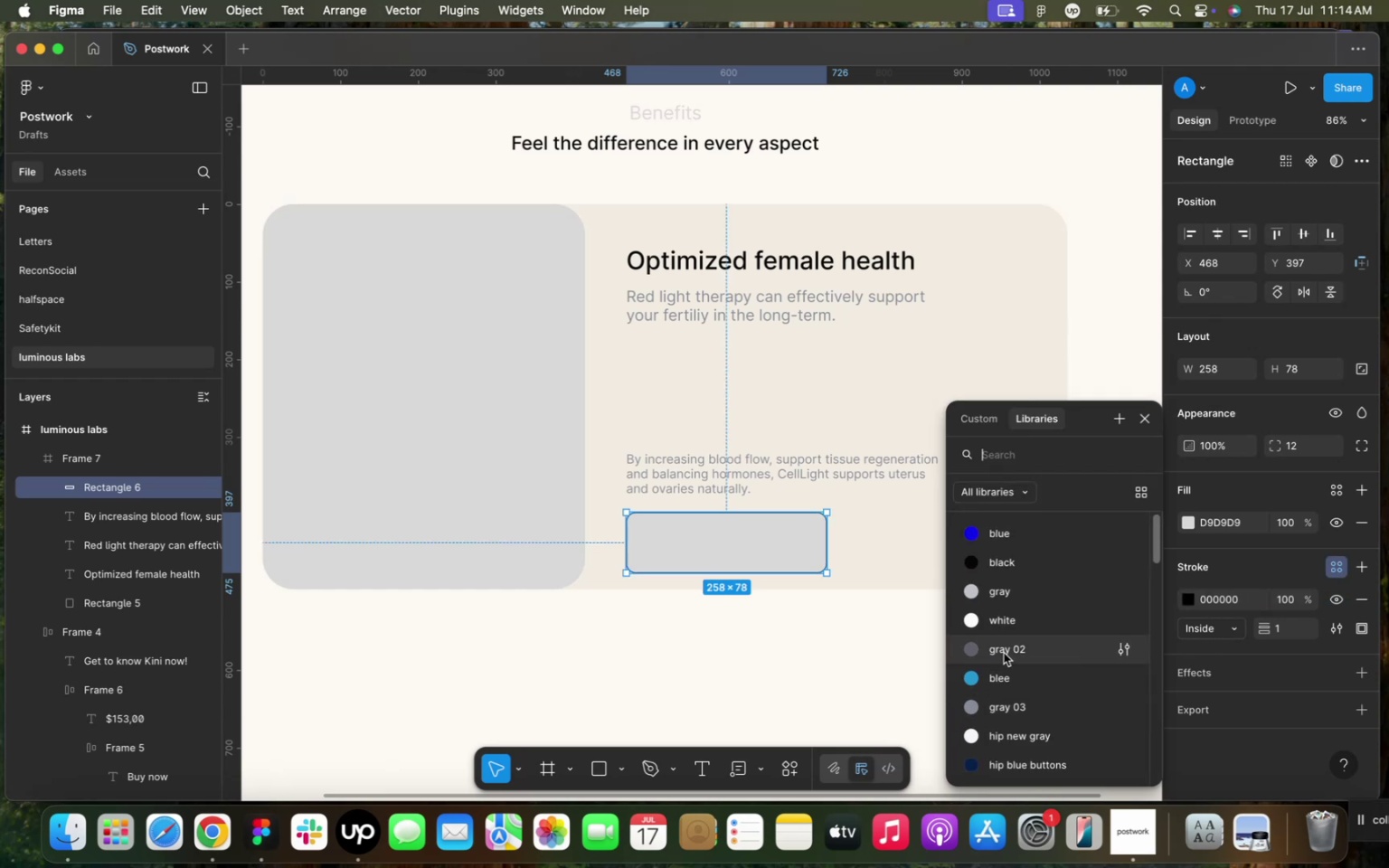 
left_click([1004, 653])
 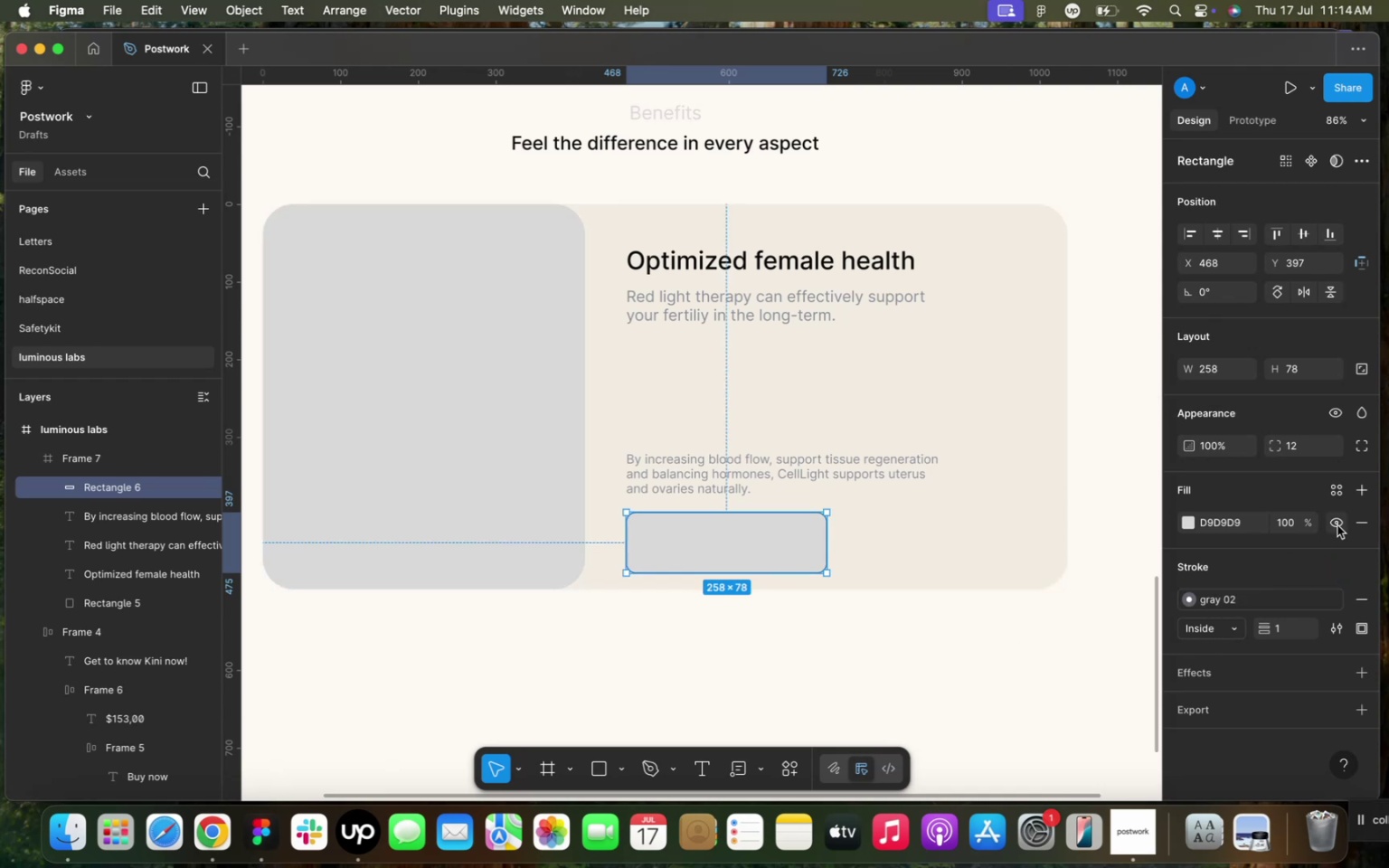 
left_click([1337, 524])
 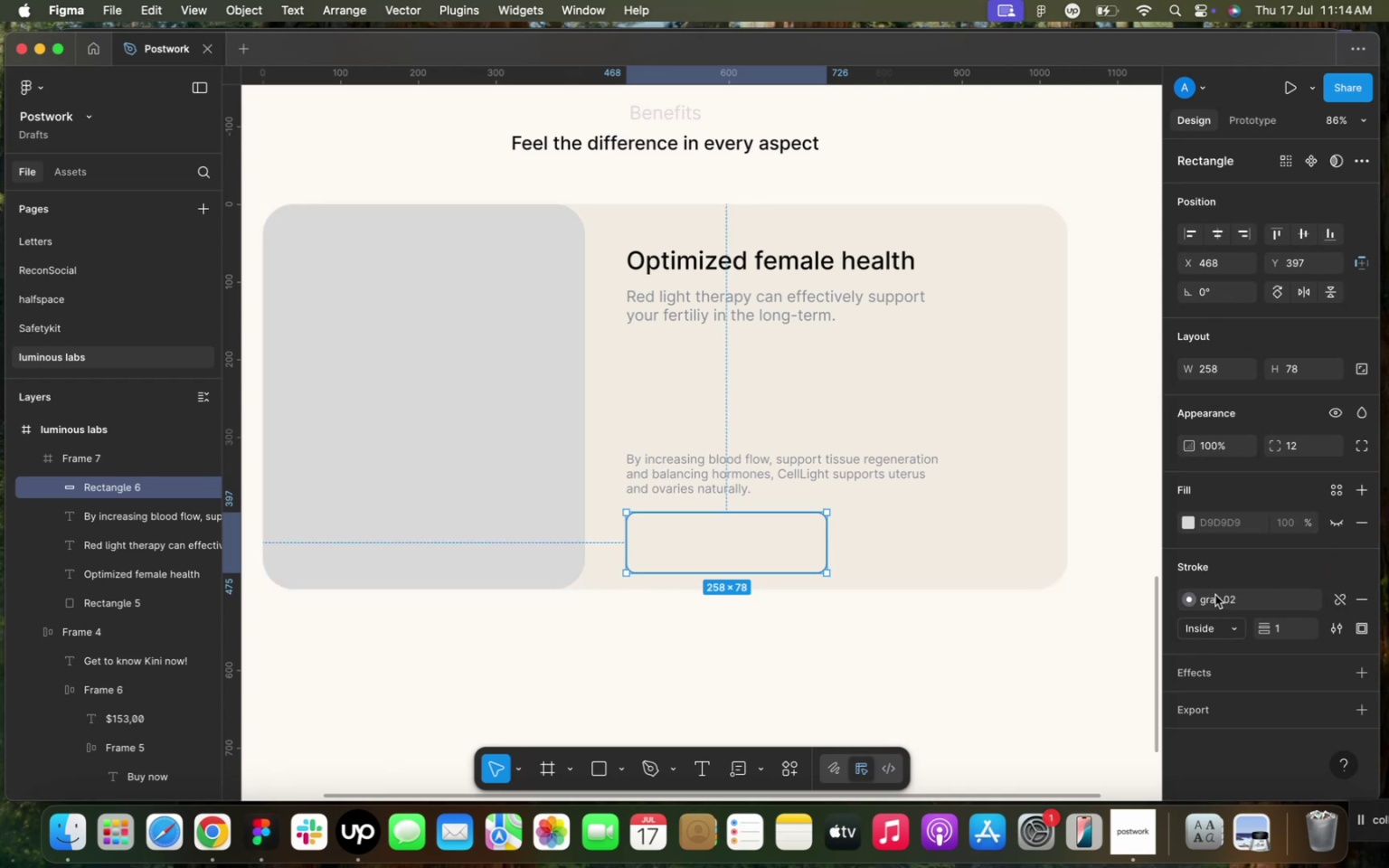 
left_click([1215, 595])
 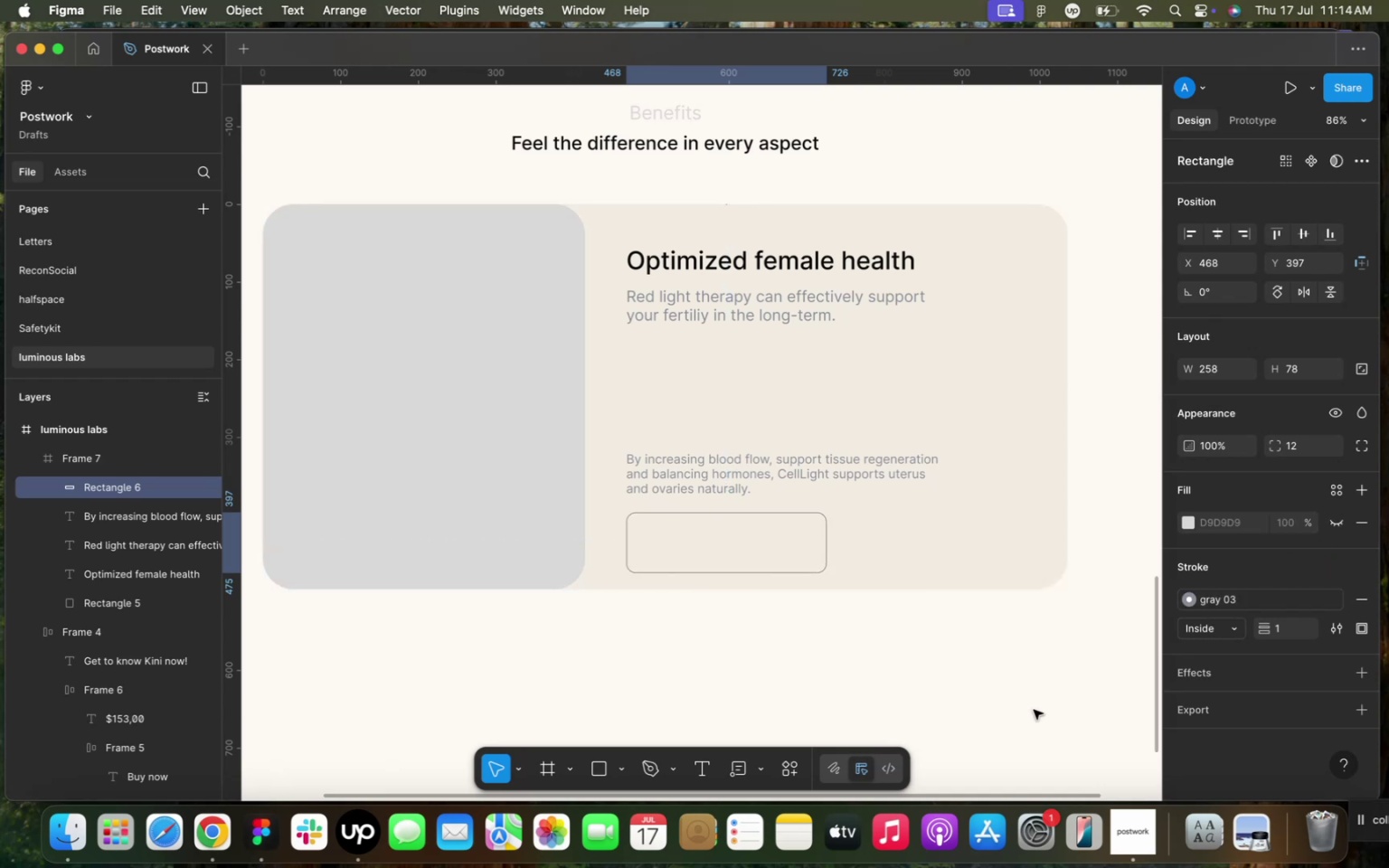 
left_click([1034, 710])
 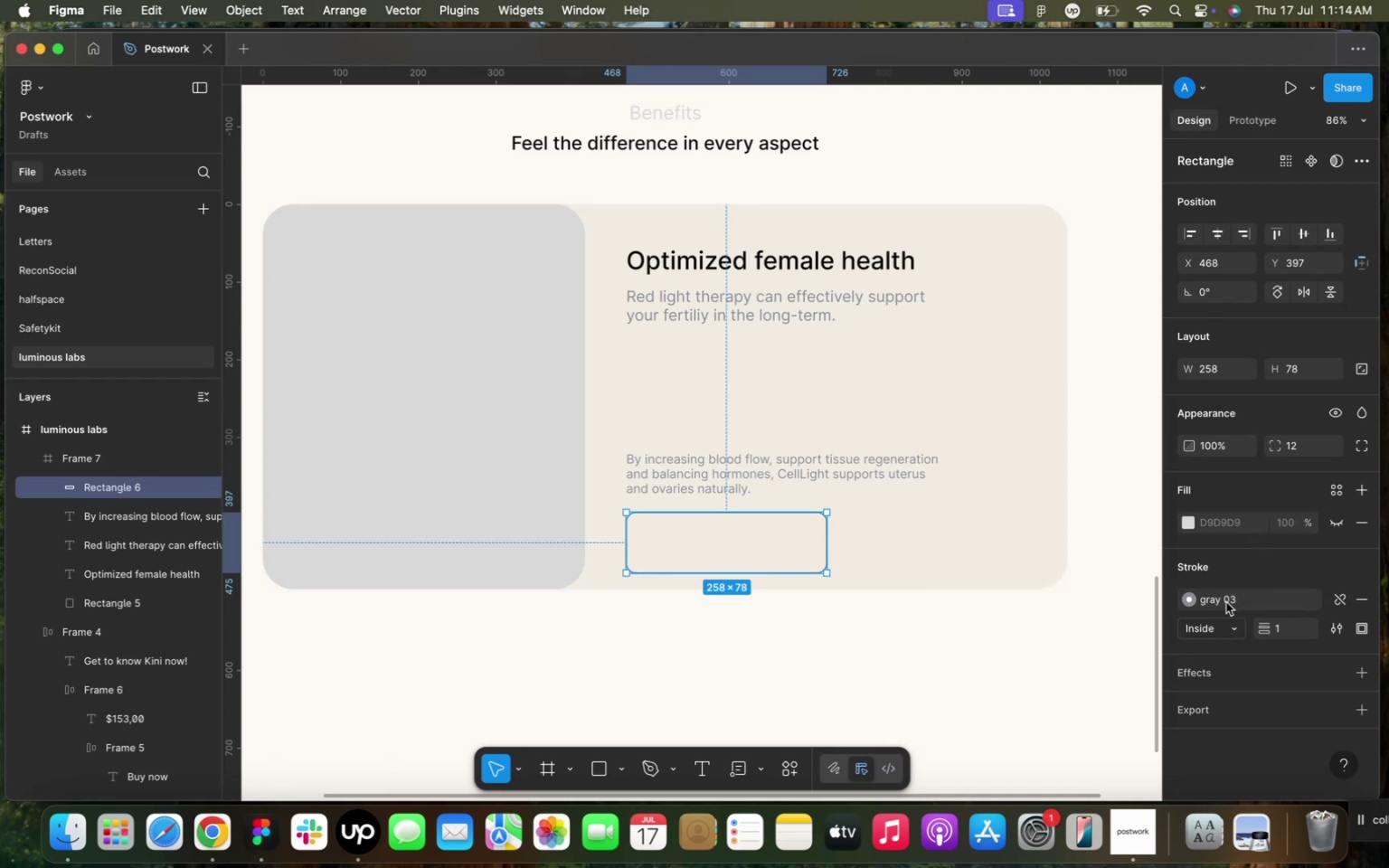 
left_click([1226, 599])
 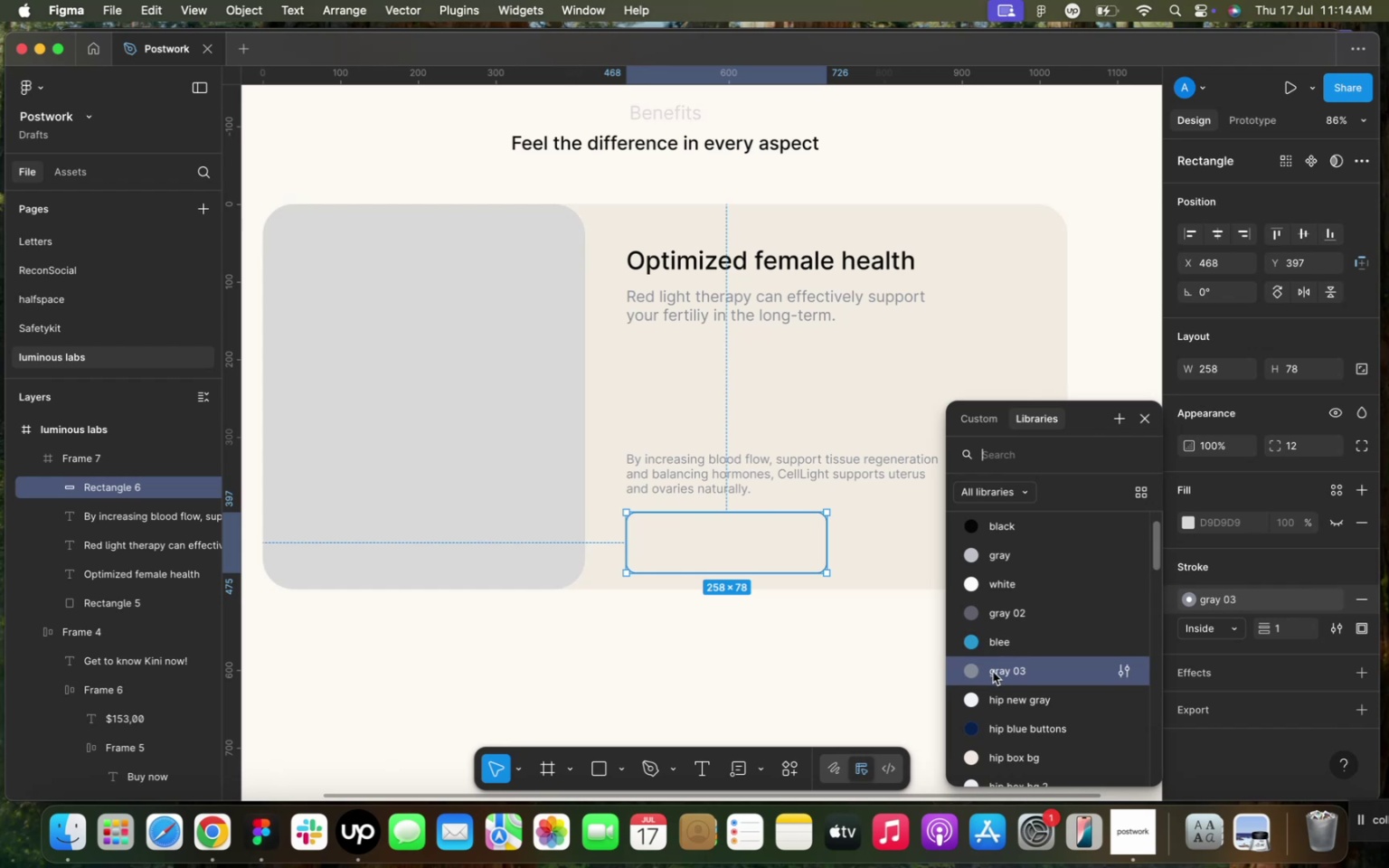 
scroll: coordinate [1017, 656], scroll_direction: down, amount: 24.0
 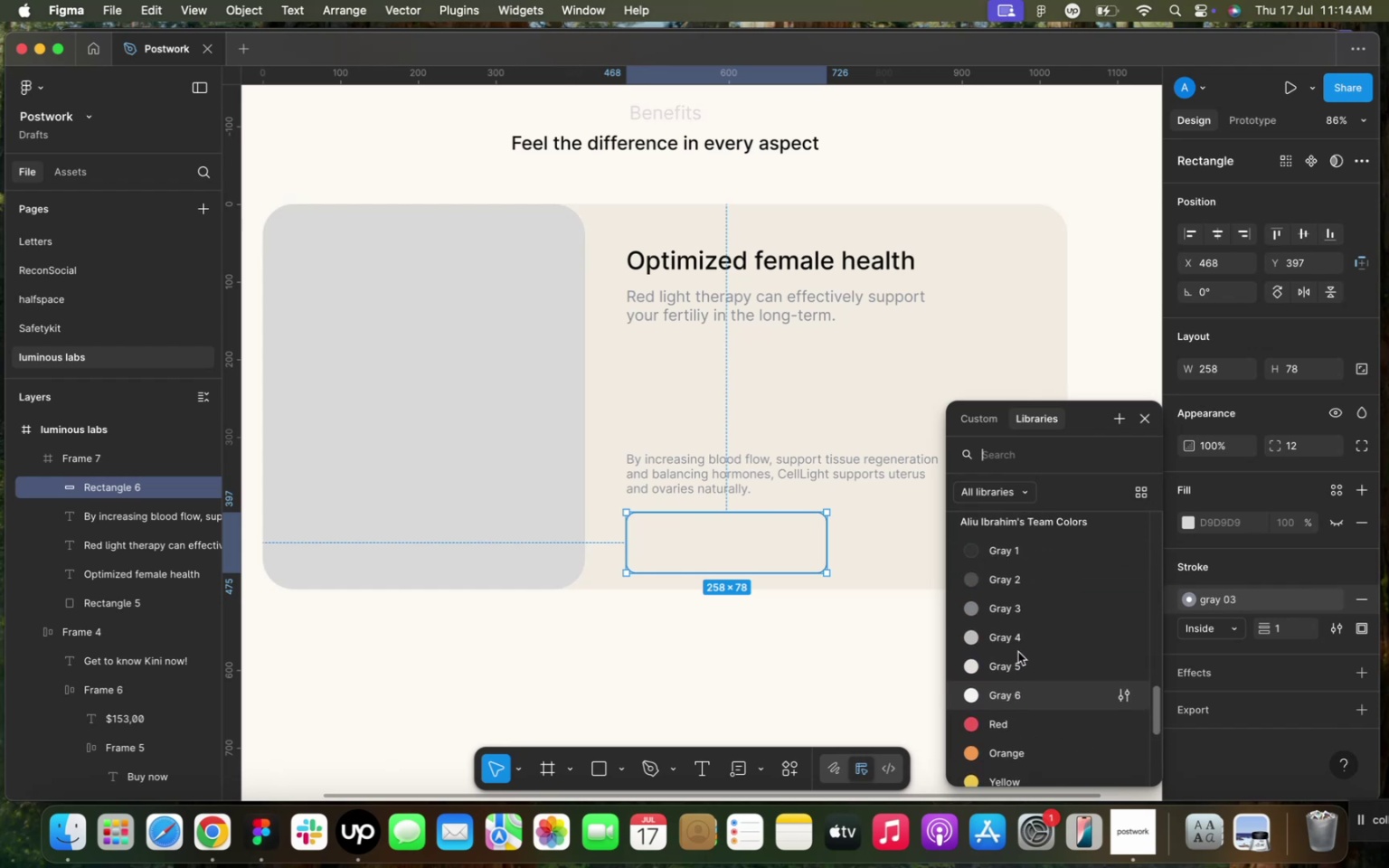 
scroll: coordinate [1018, 652], scroll_direction: up, amount: 5.0
 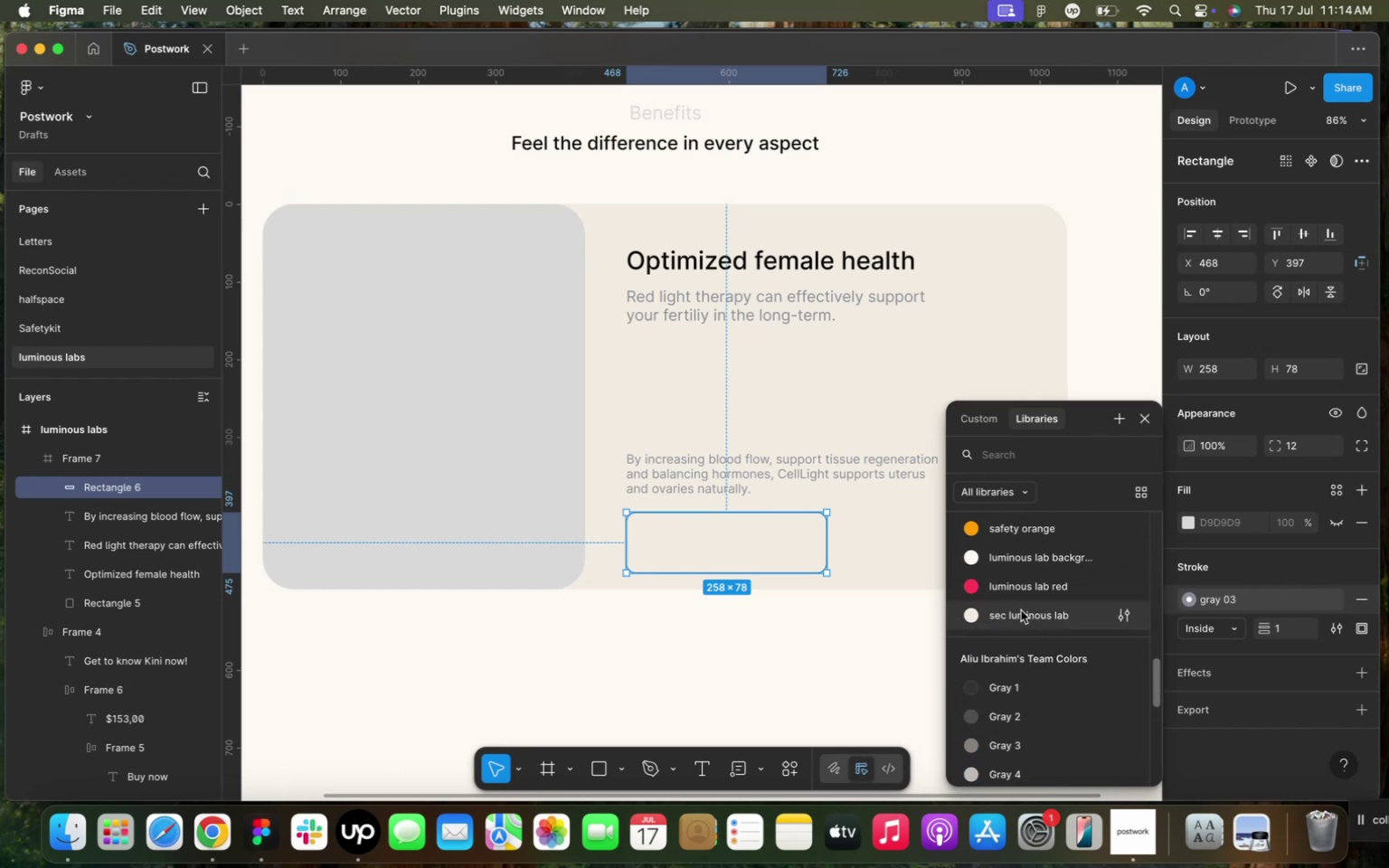 
left_click([1020, 610])
 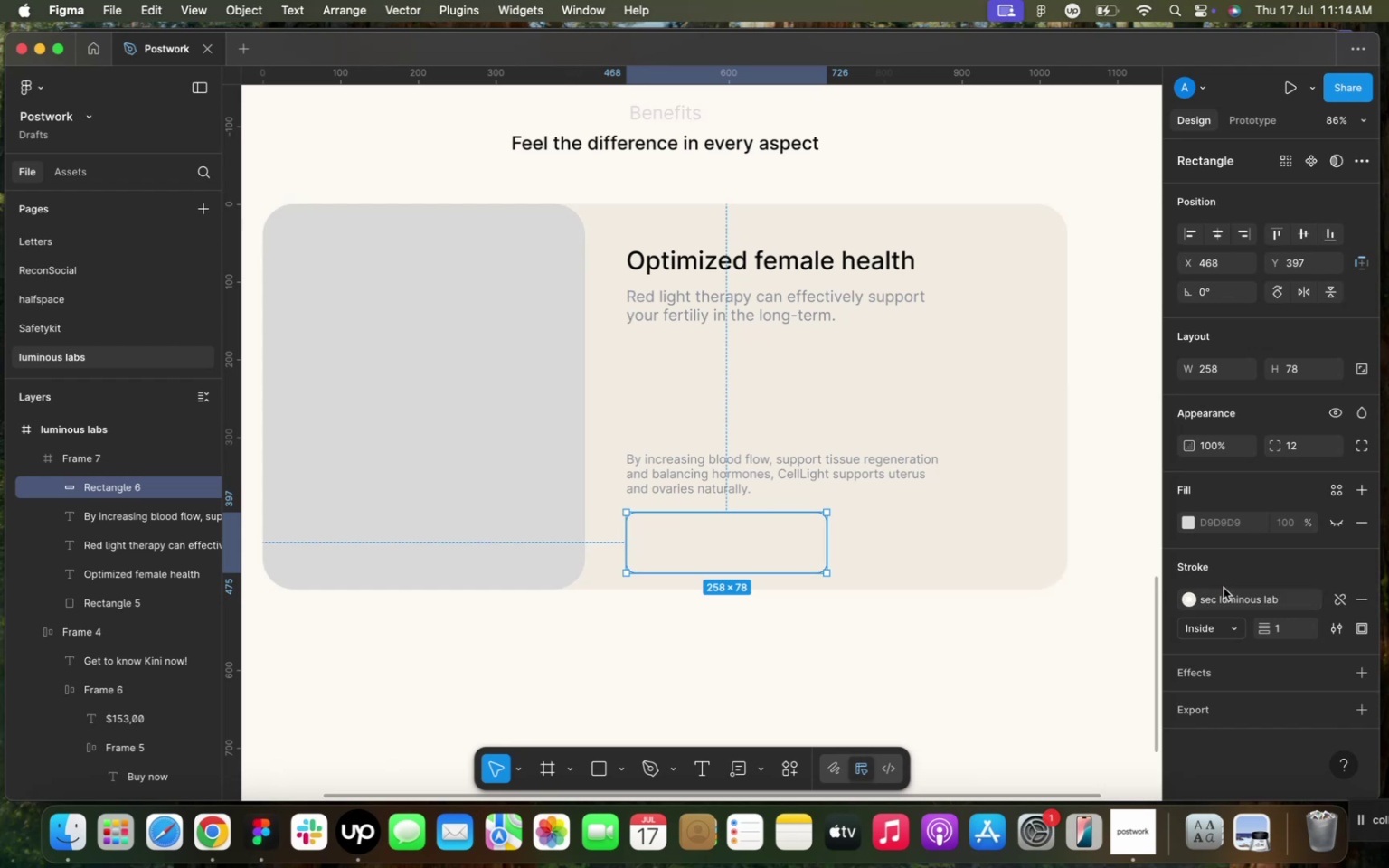 
left_click([1249, 570])
 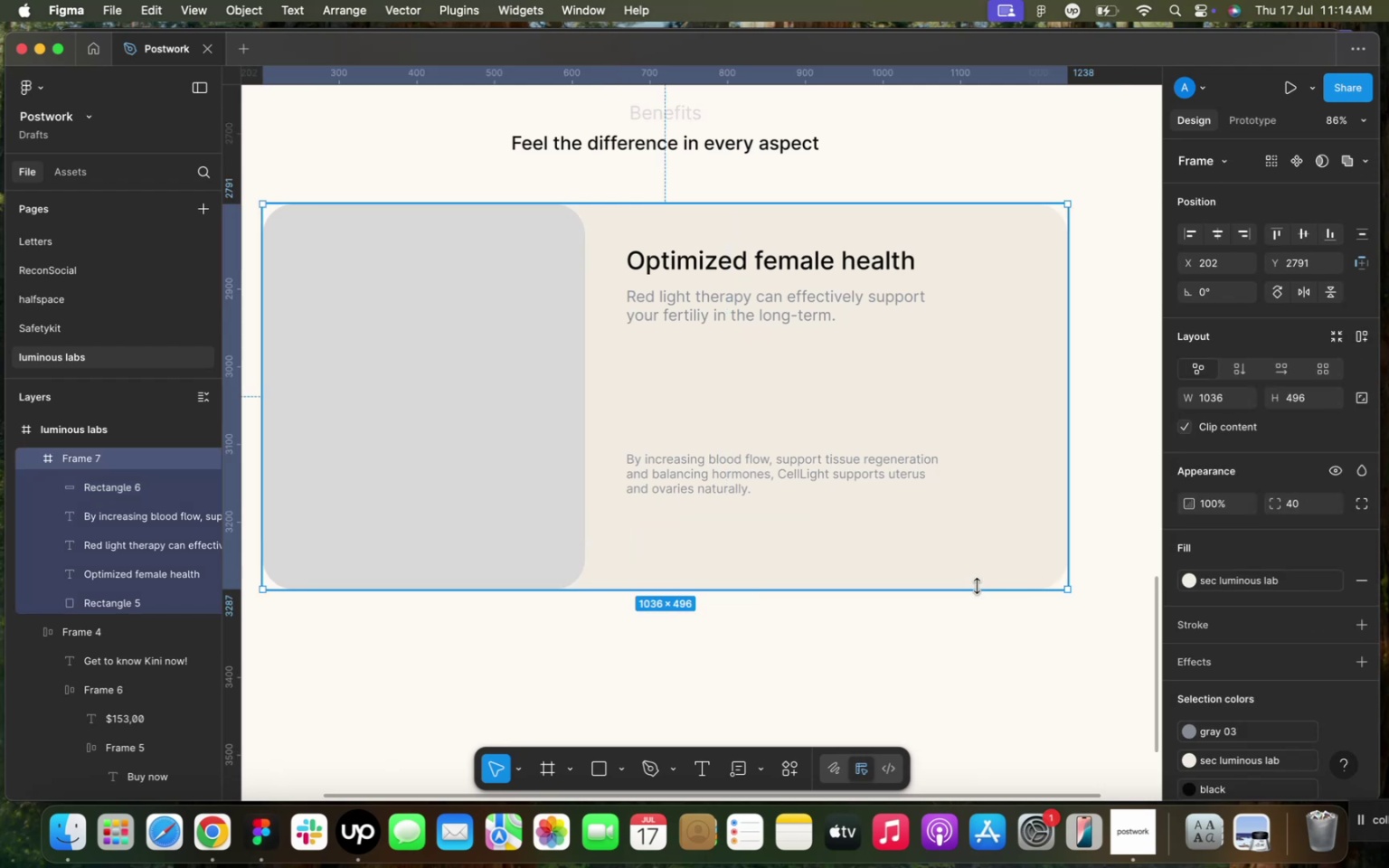 
left_click([977, 586])
 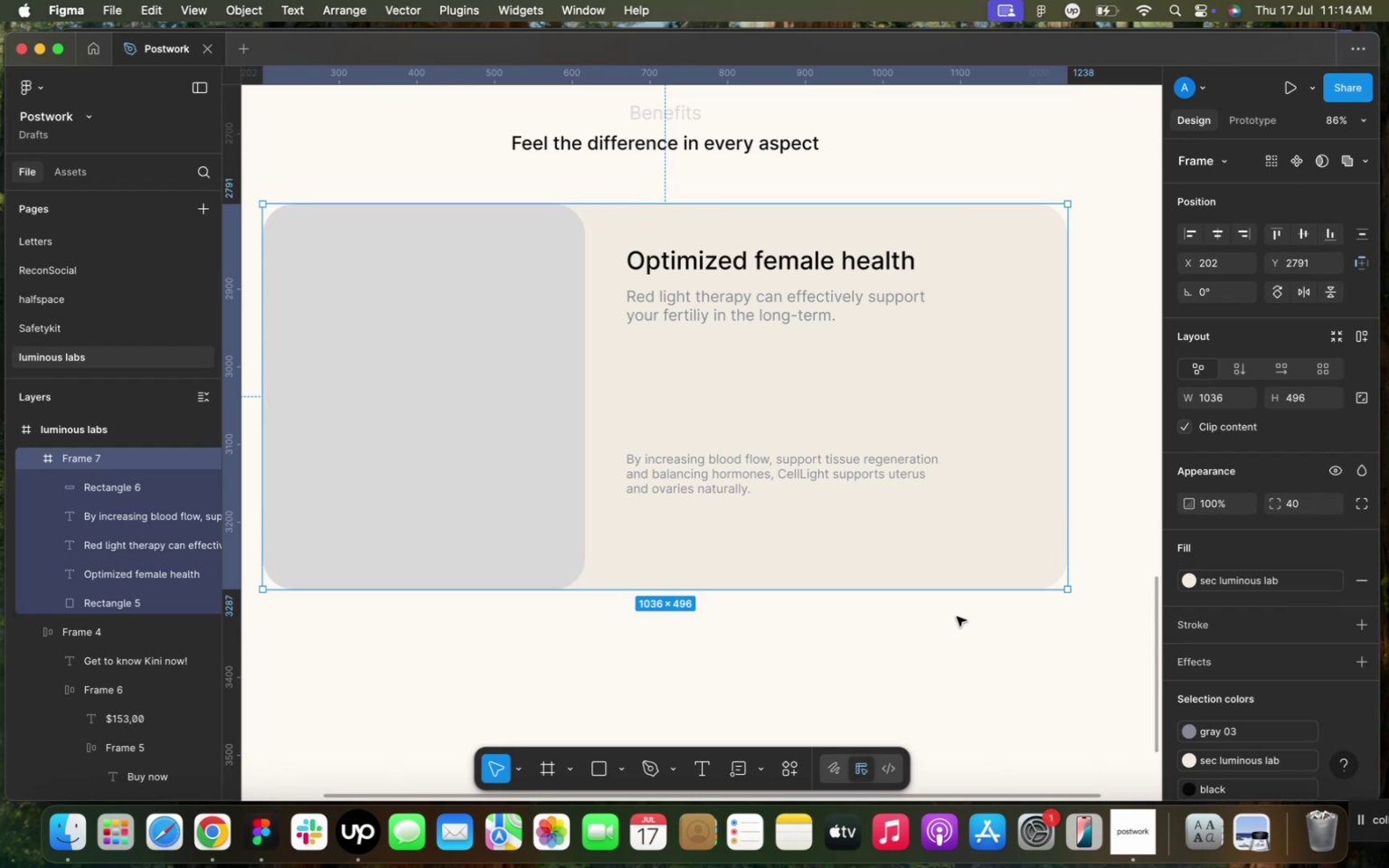 
key(Meta+Z)
 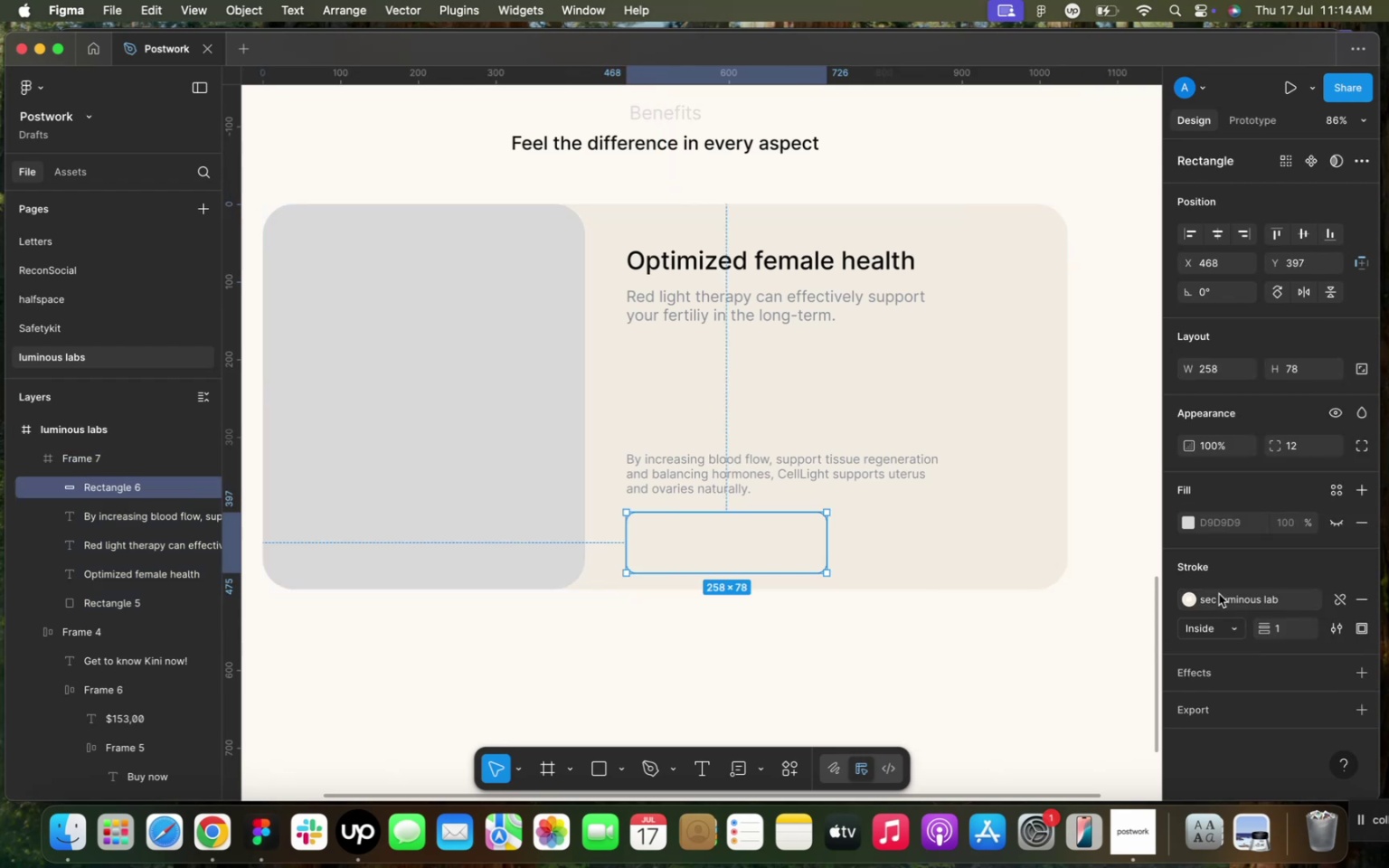 
left_click([1219, 594])
 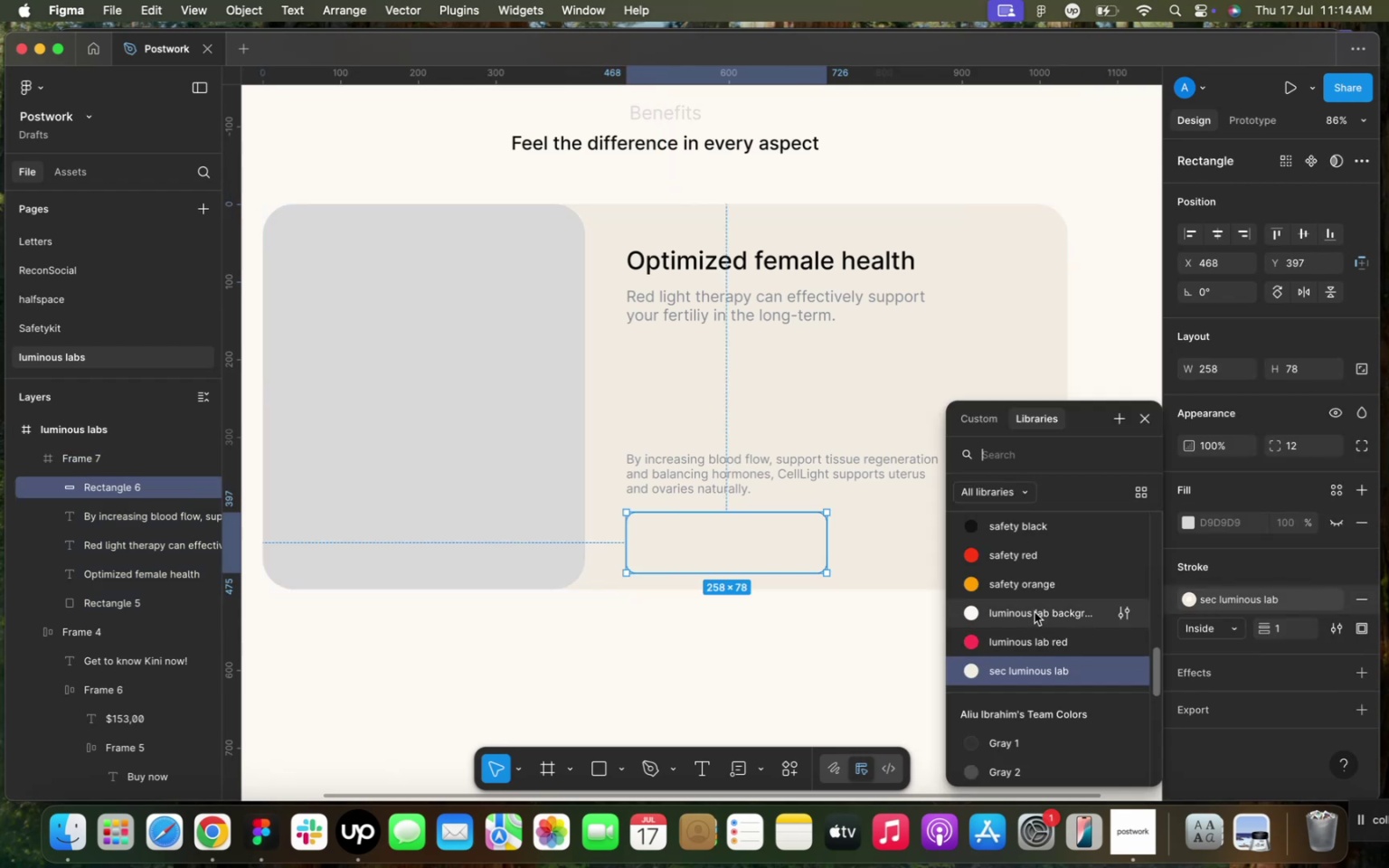 
left_click([1035, 612])
 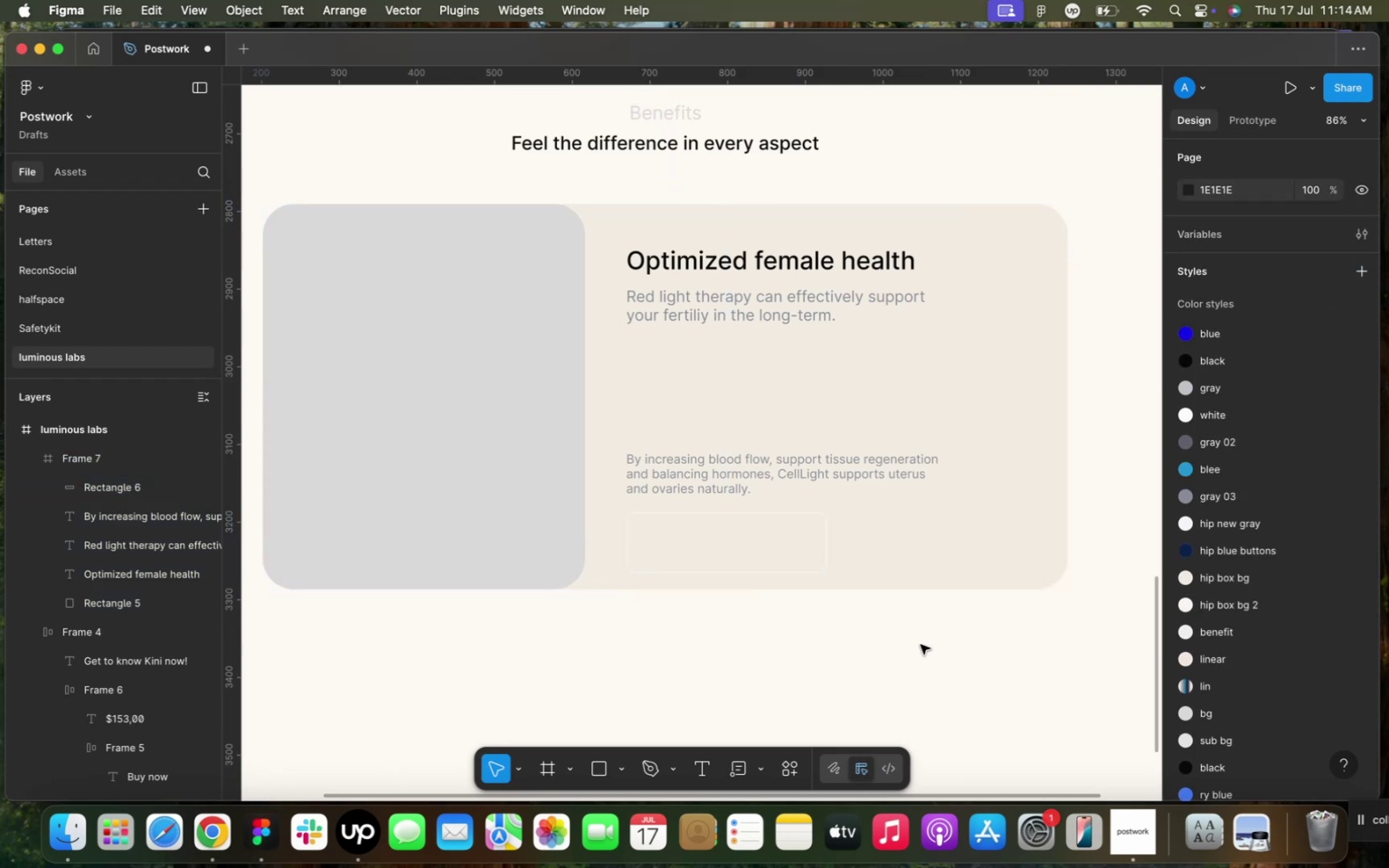 
left_click([921, 645])
 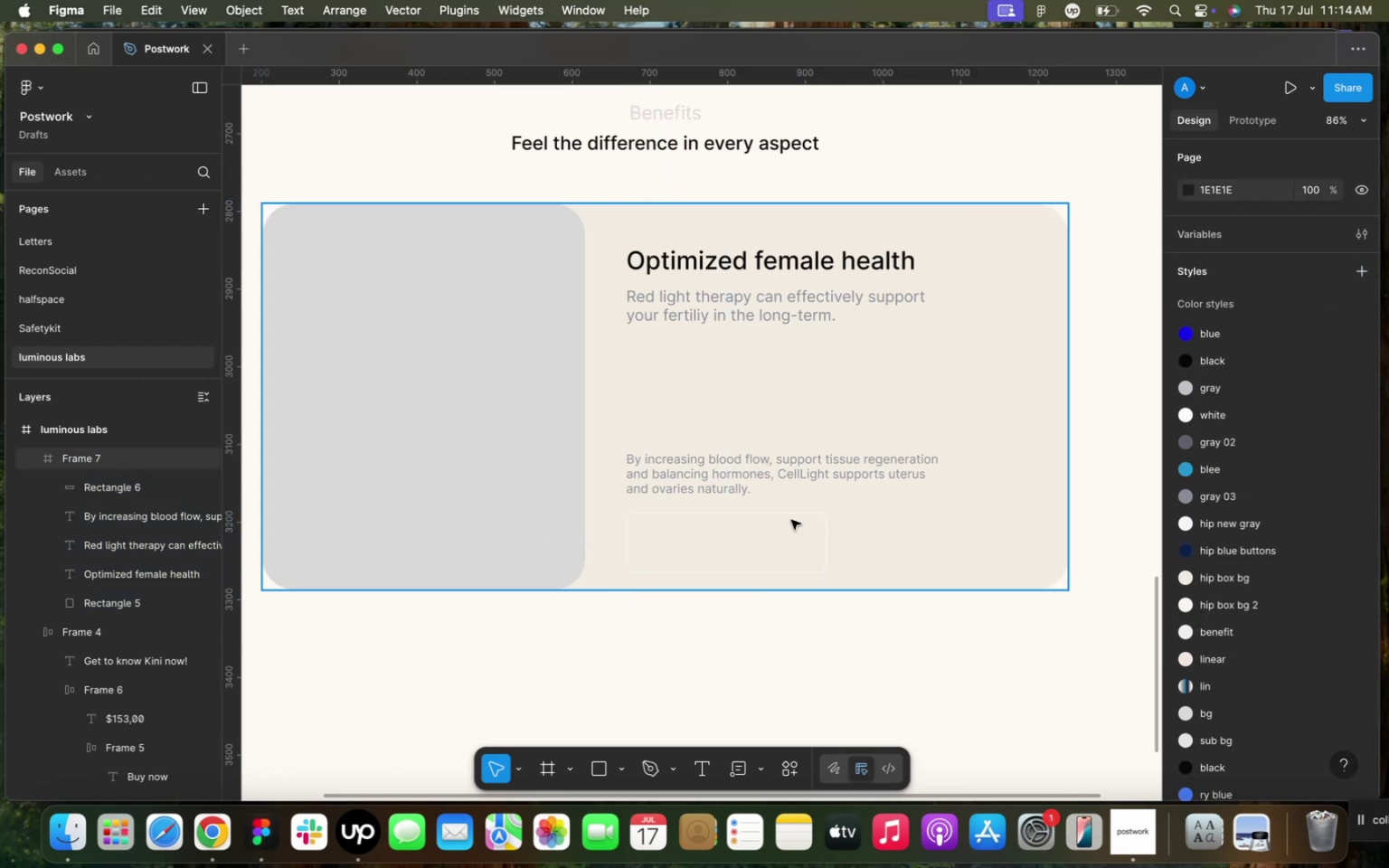 
double_click([778, 520])
 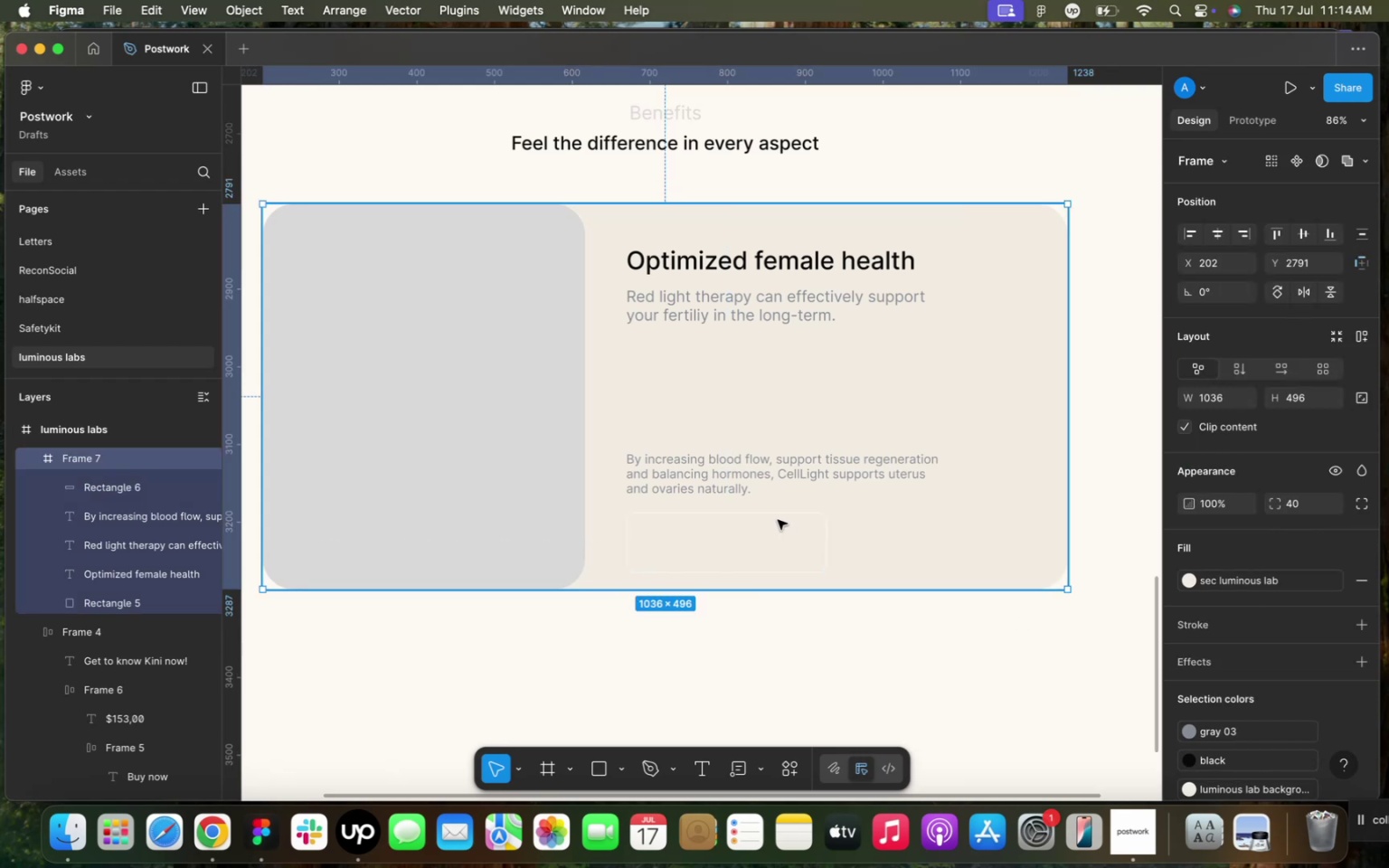 
left_click([778, 520])
 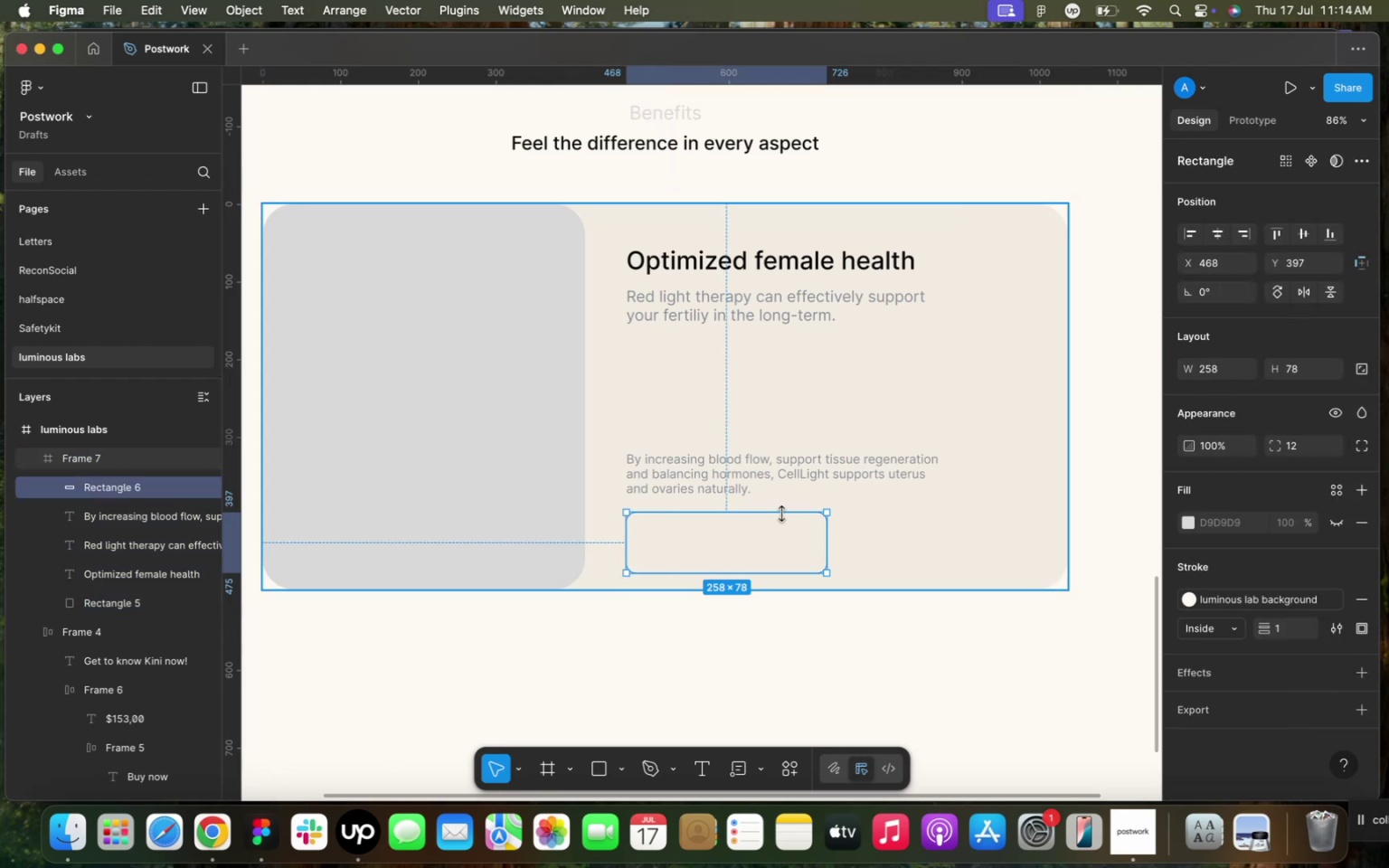 
double_click([782, 514])
 